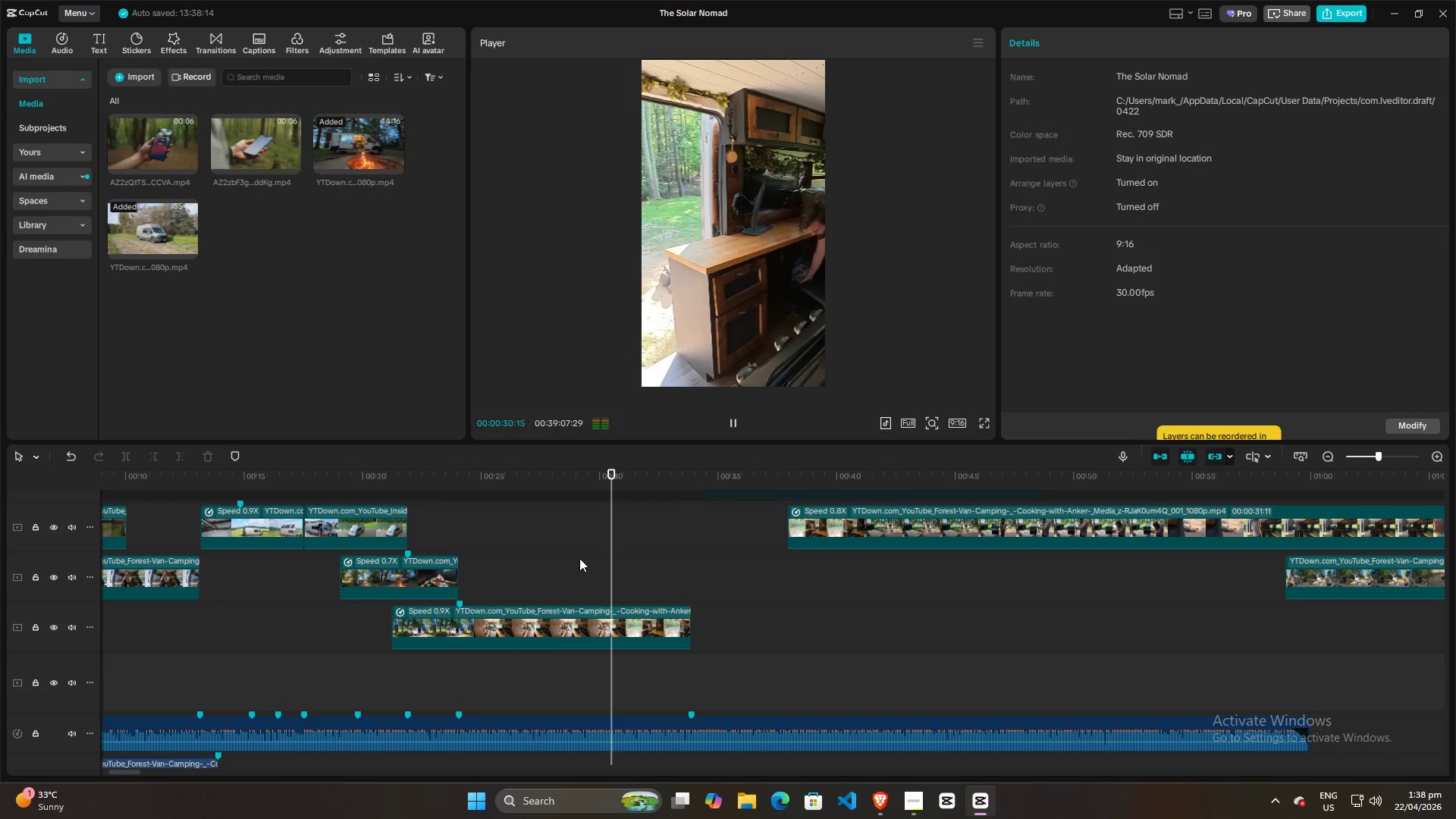 
wait(5.41)
 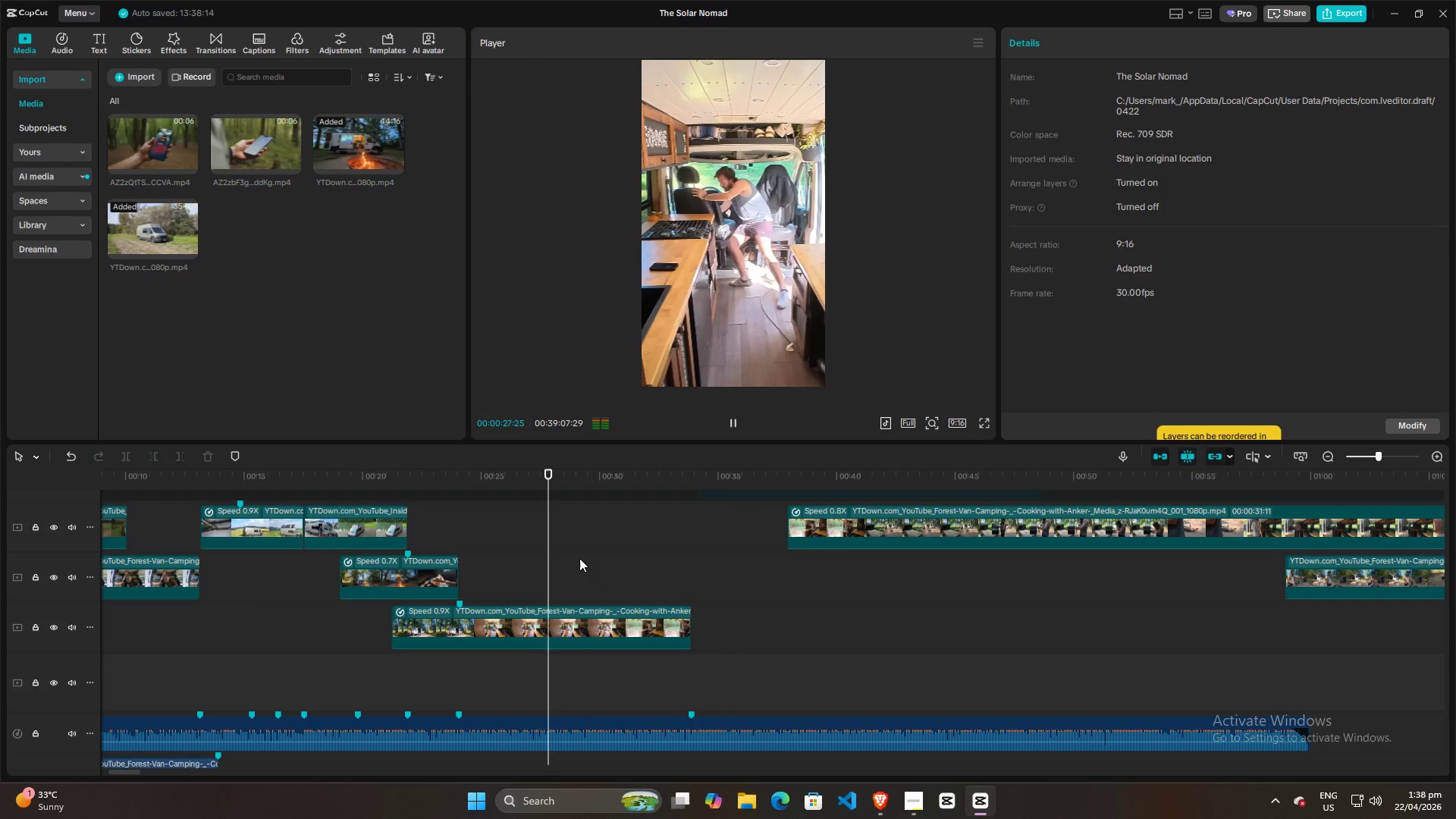 
key(Space)
 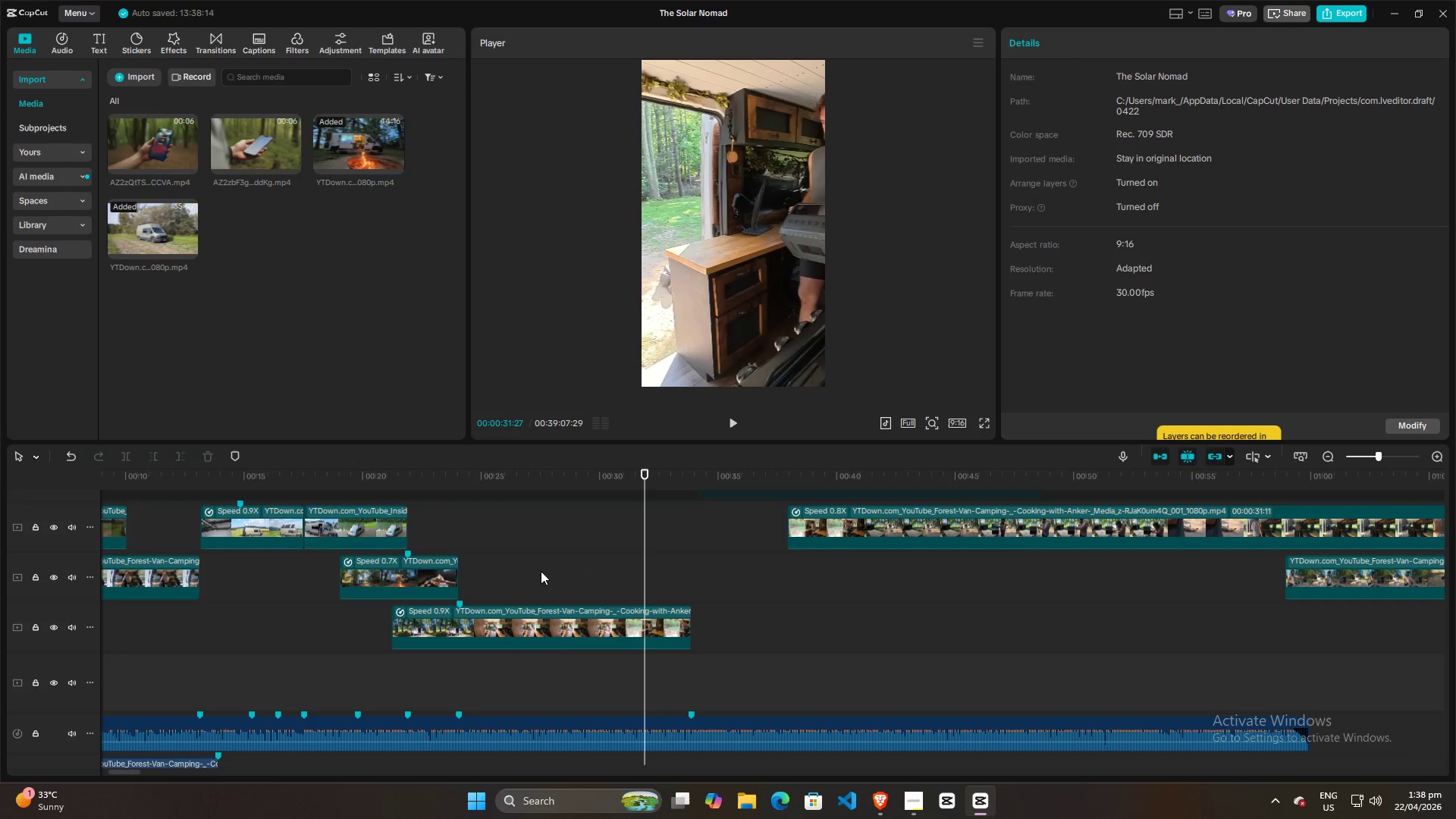 
left_click([587, 561])
 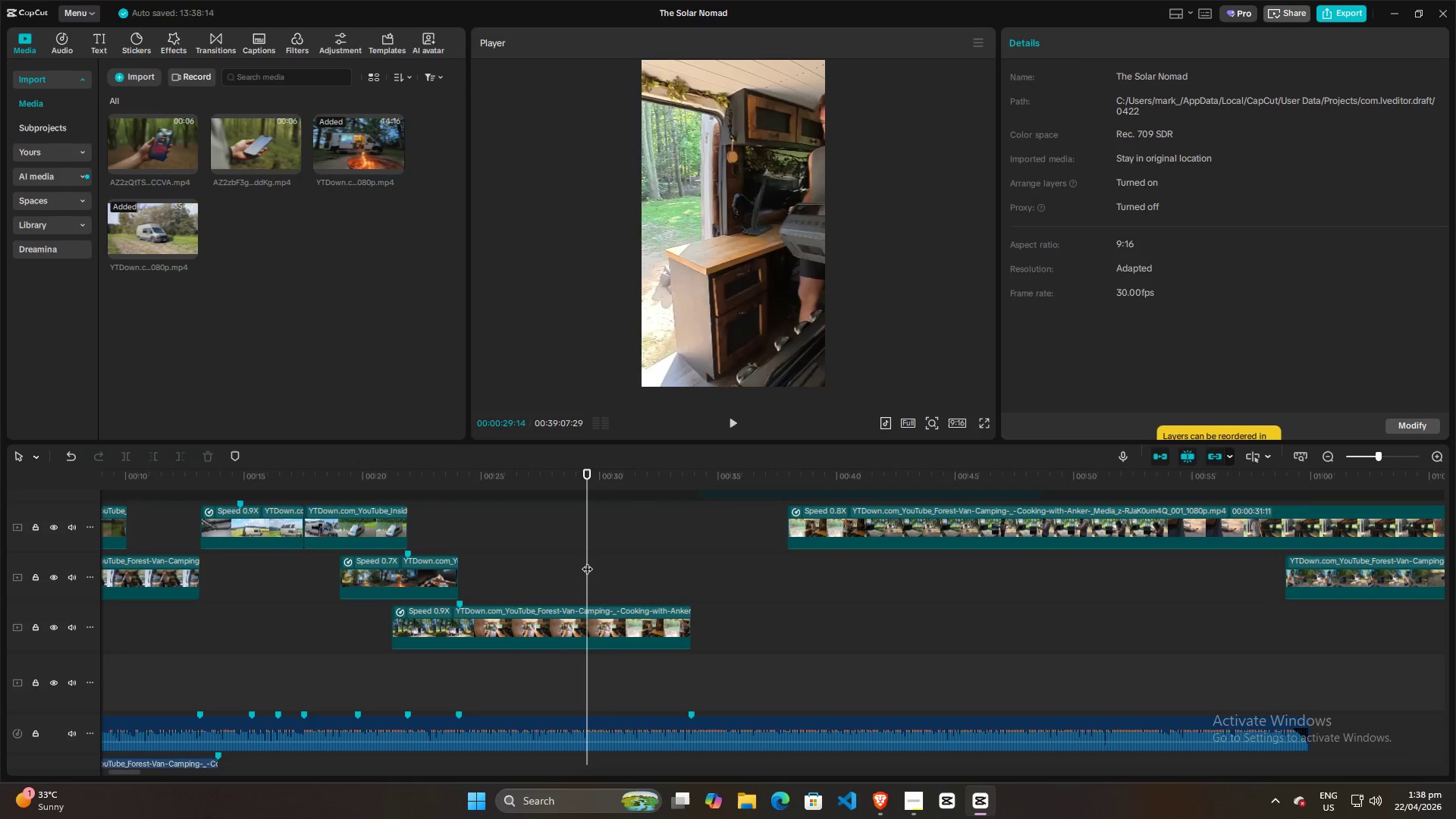 
key(Space)
 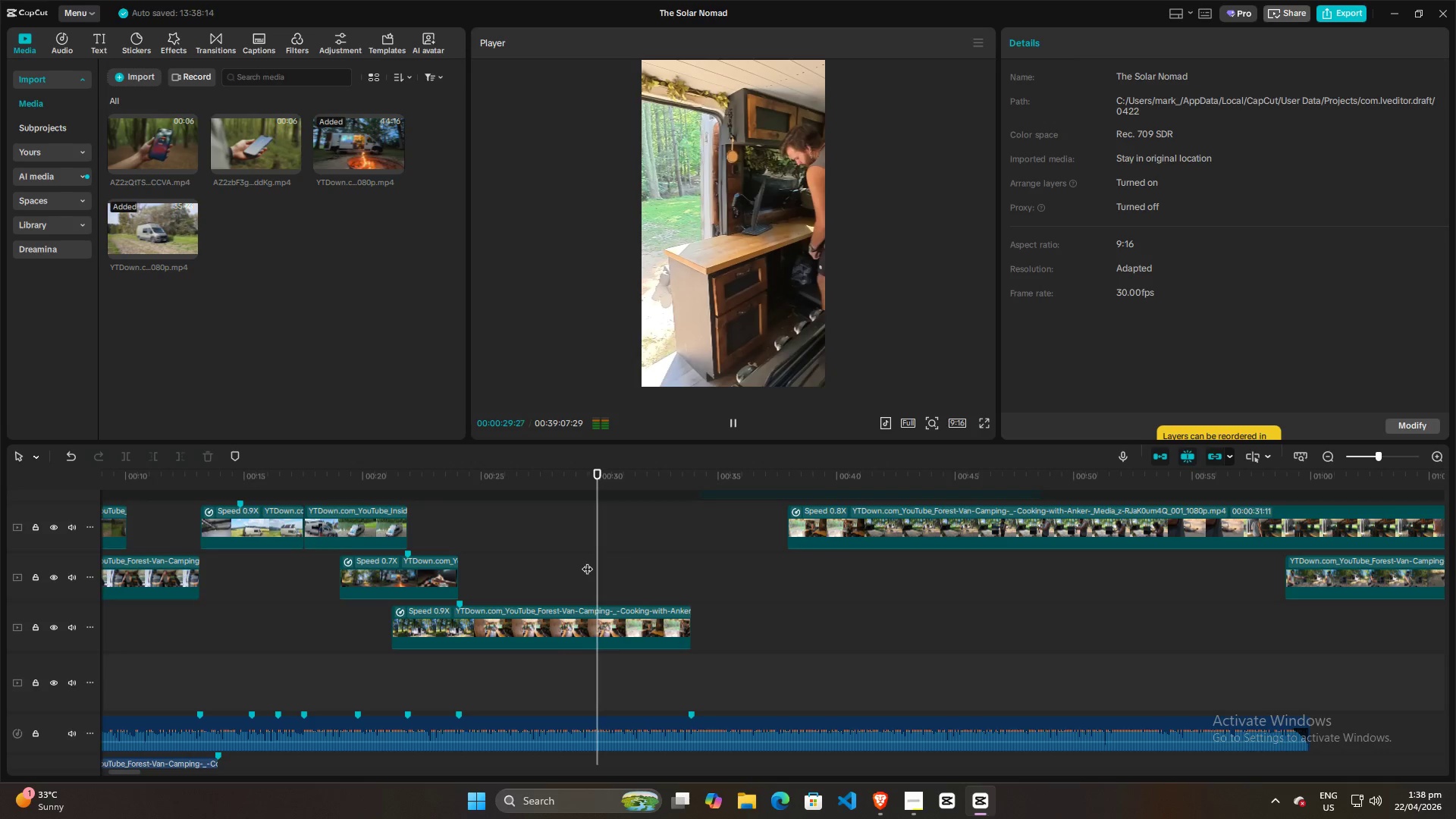 
key(Space)
 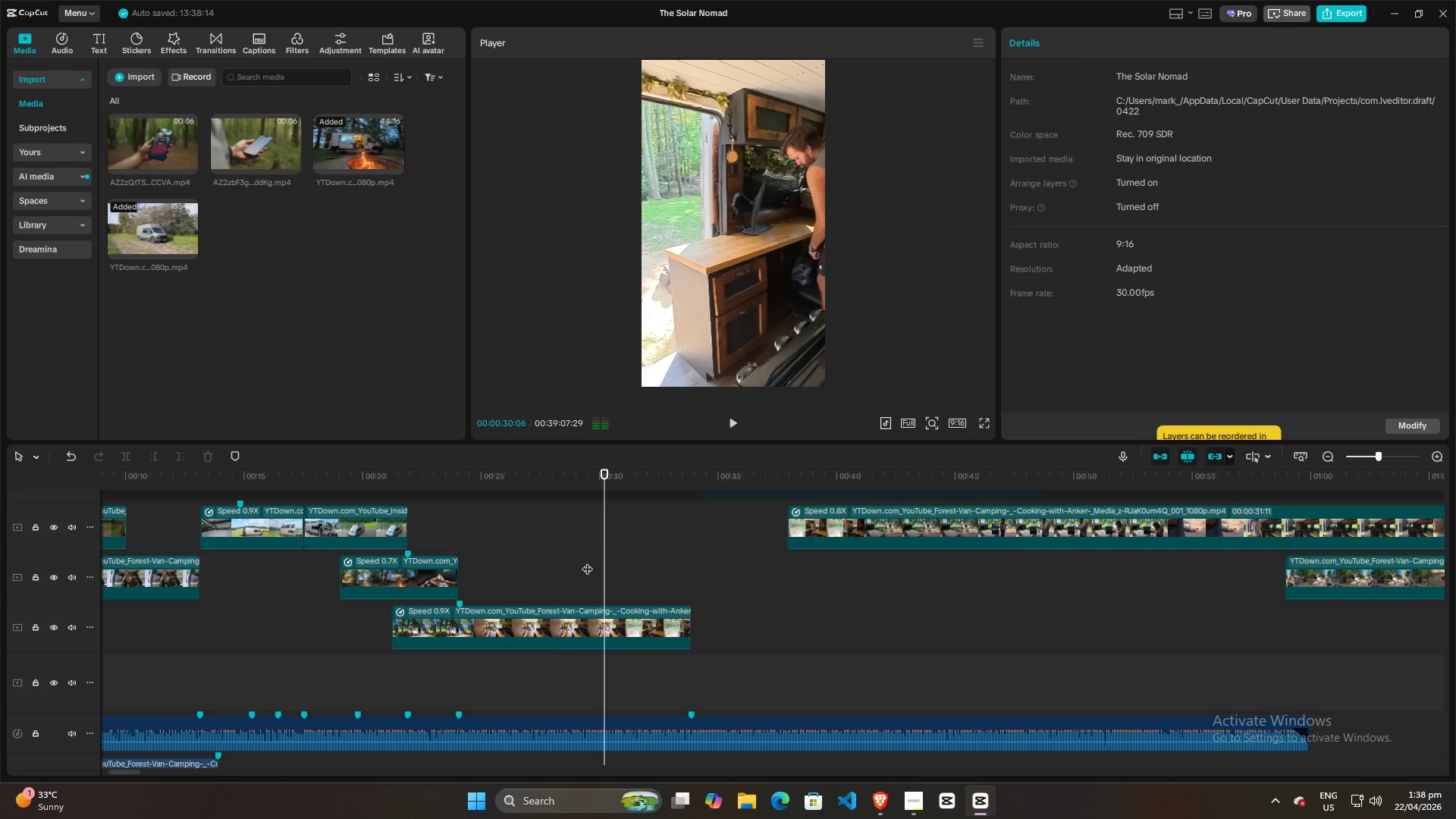 
left_click([584, 566])
 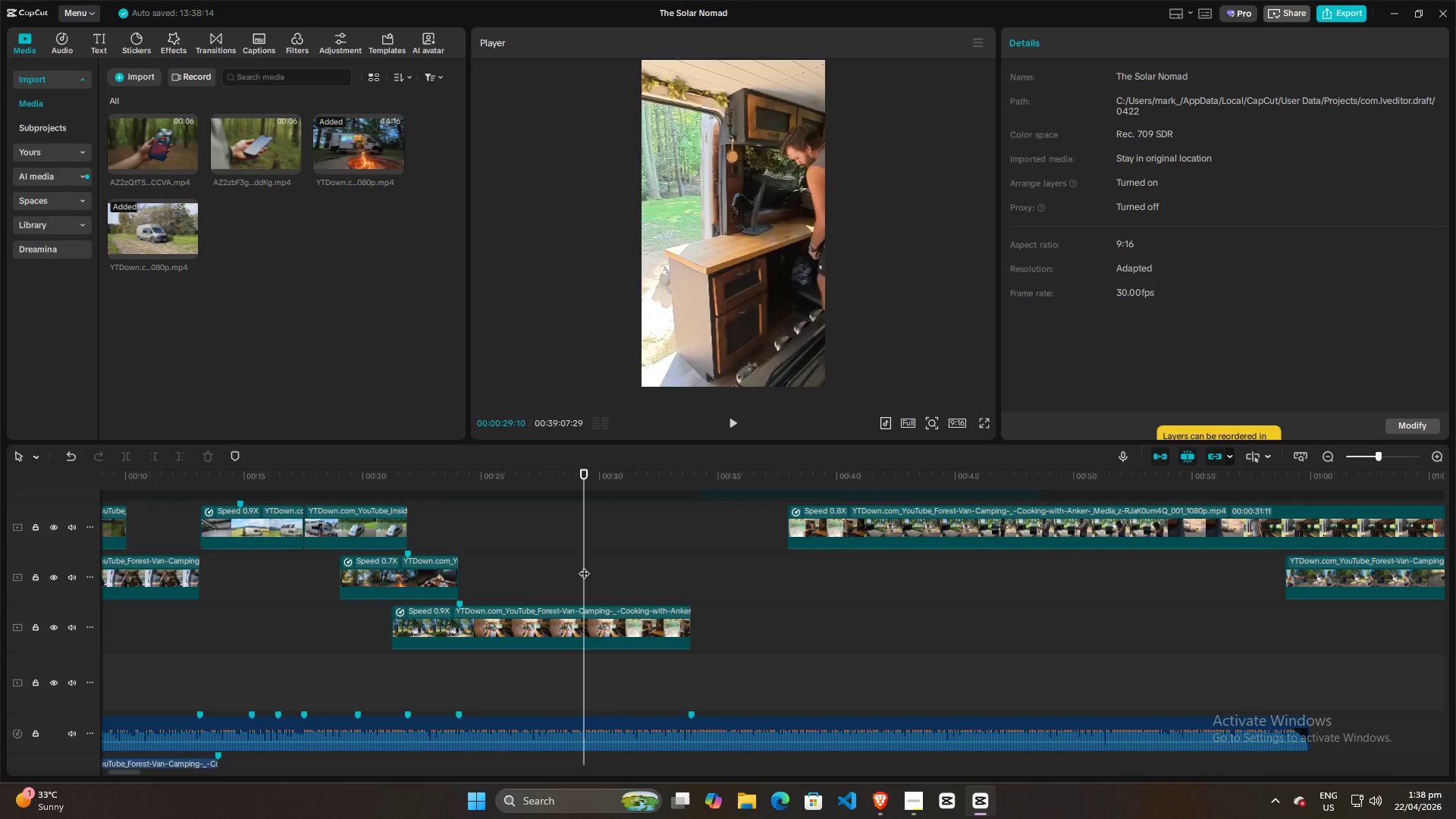 
key(Space)
 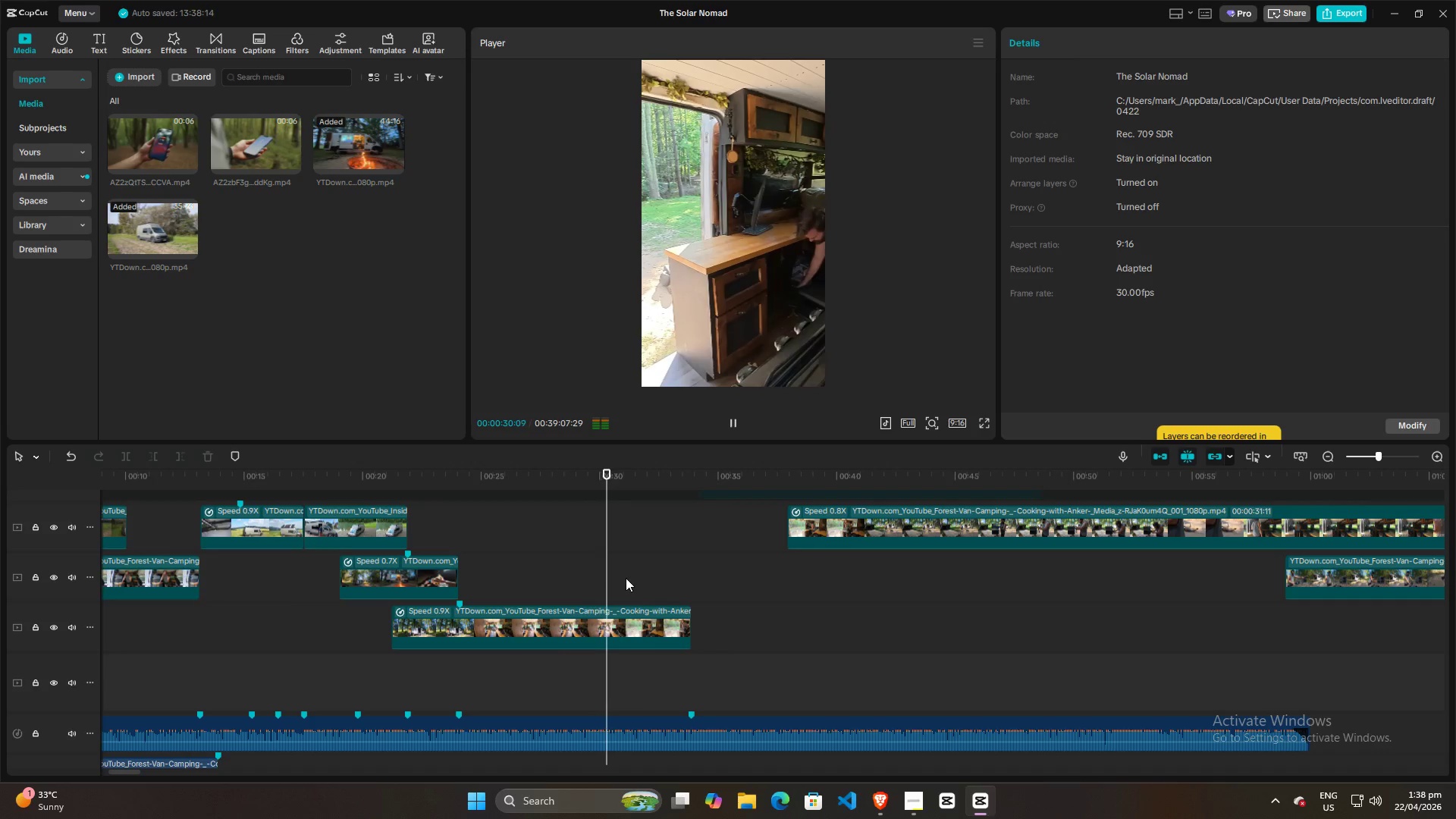 
key(Space)
 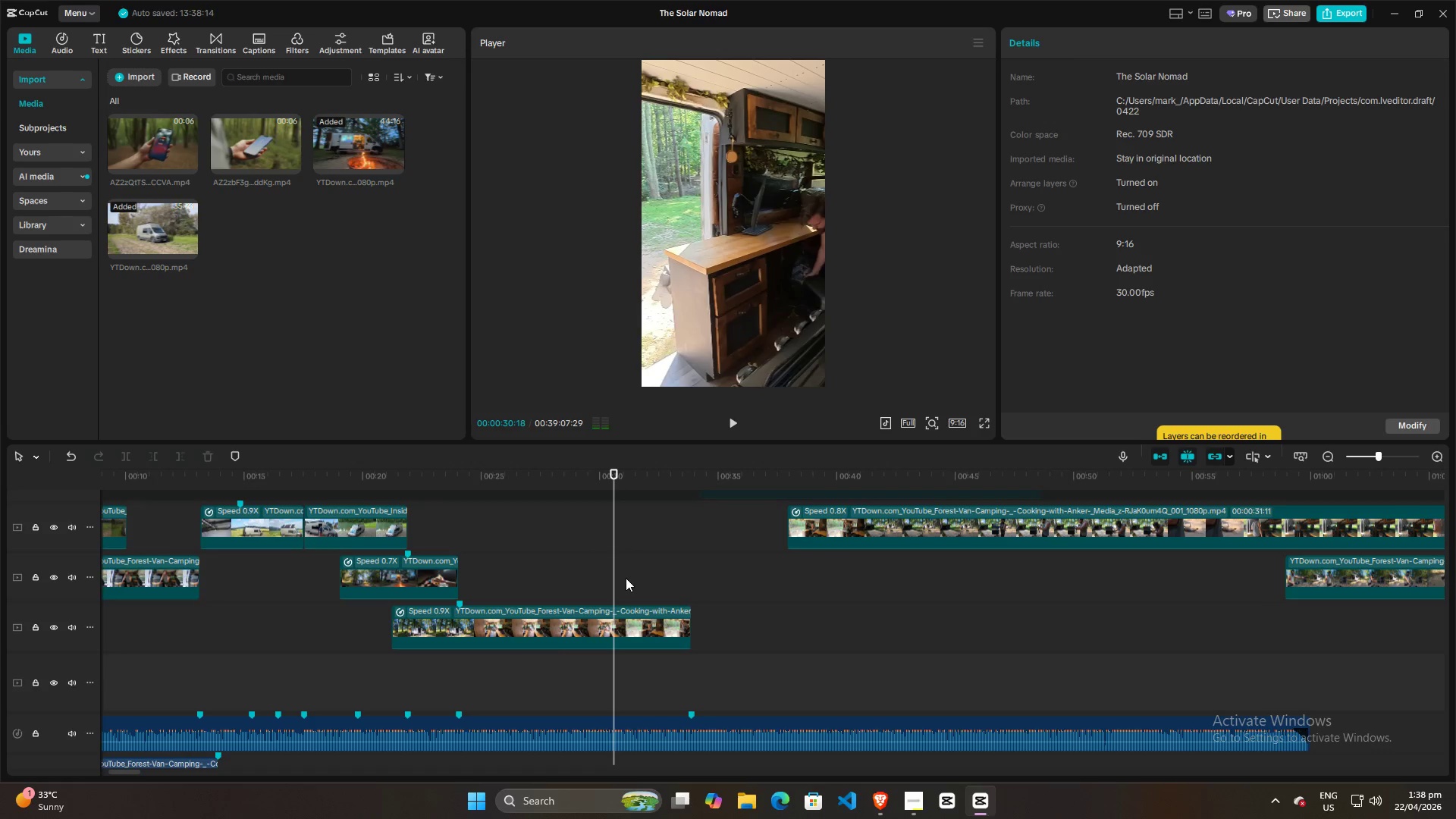 
key(Space)
 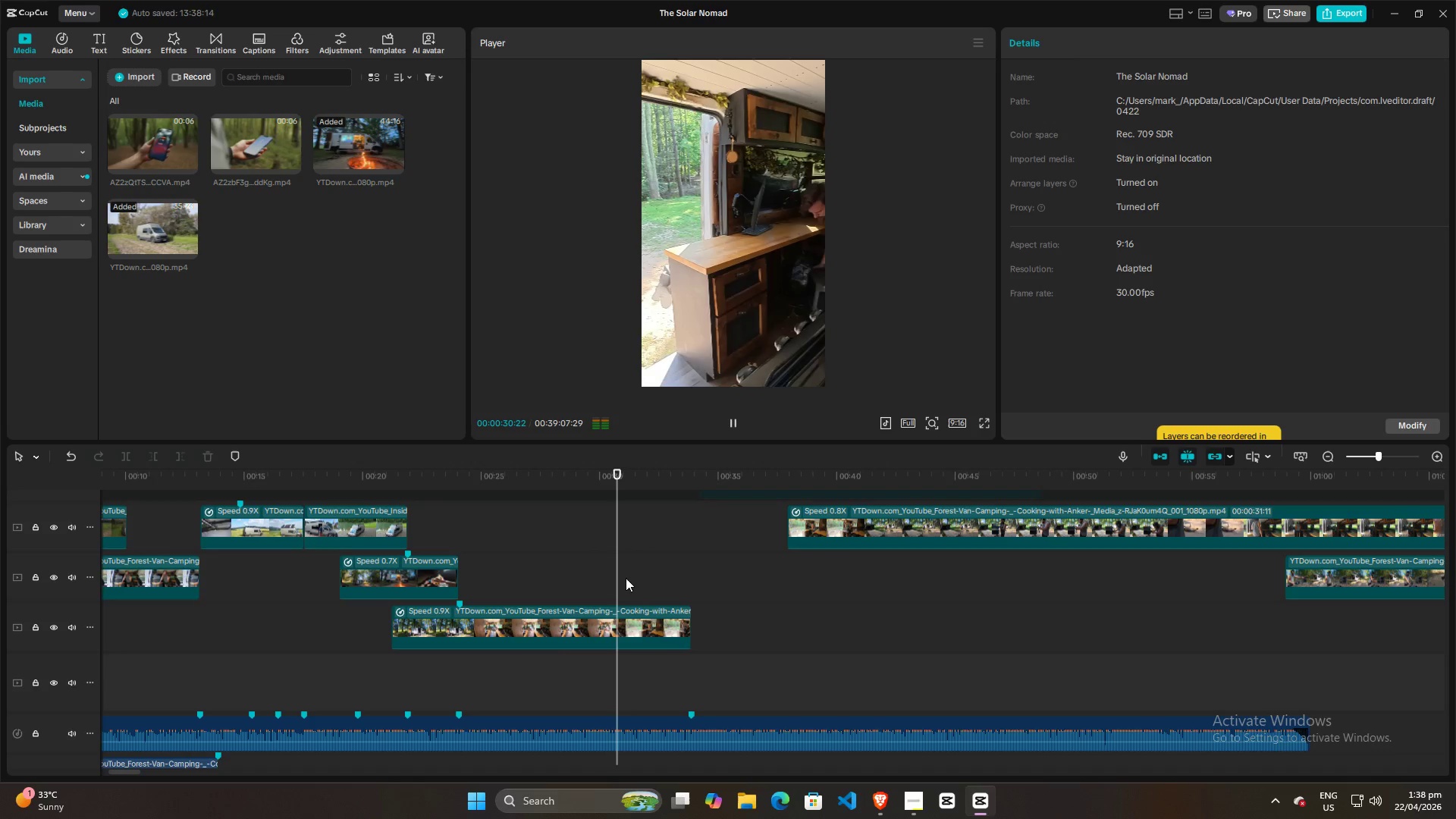 
key(Space)
 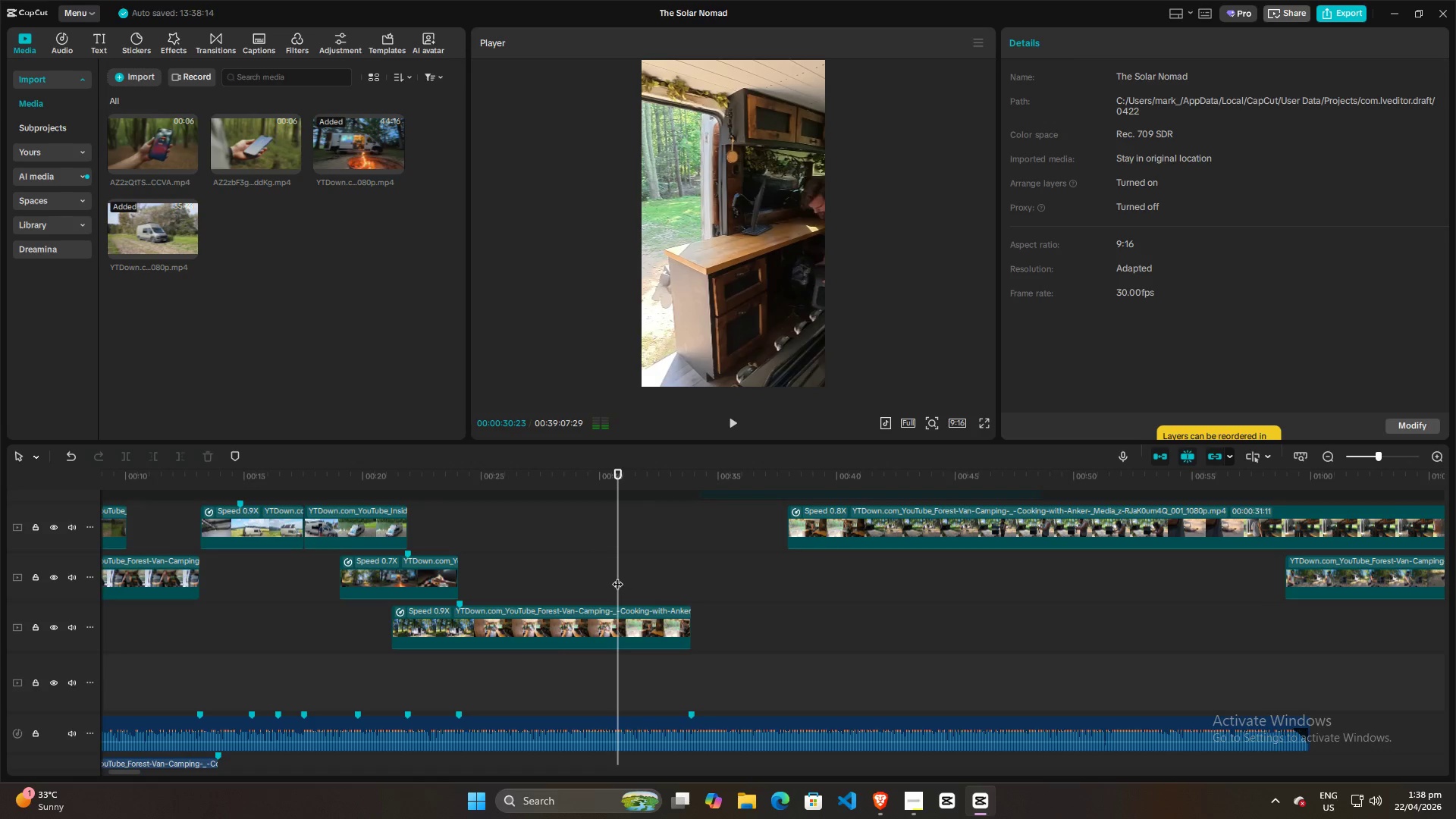 
left_click([617, 576])
 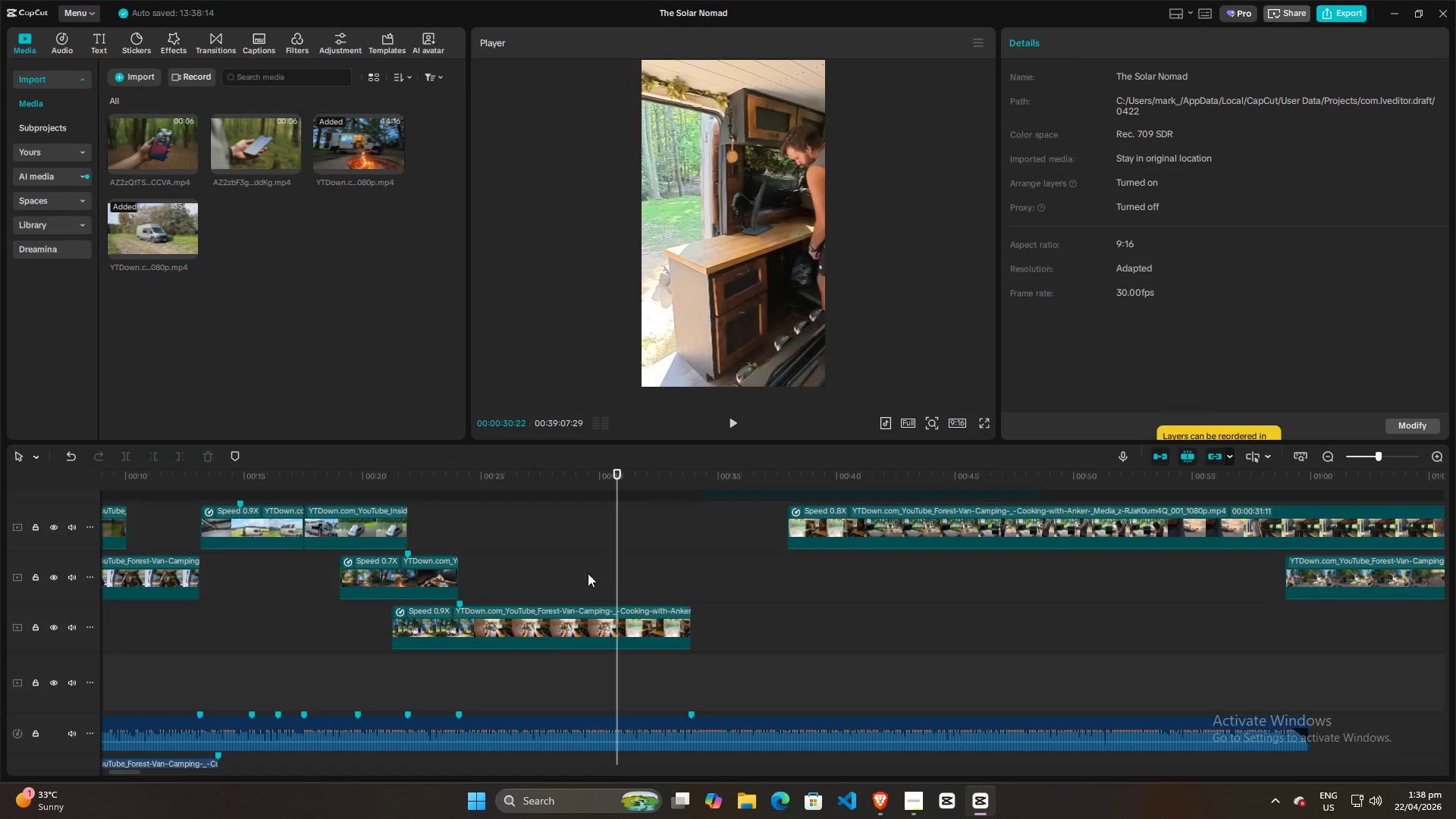 
double_click([585, 573])
 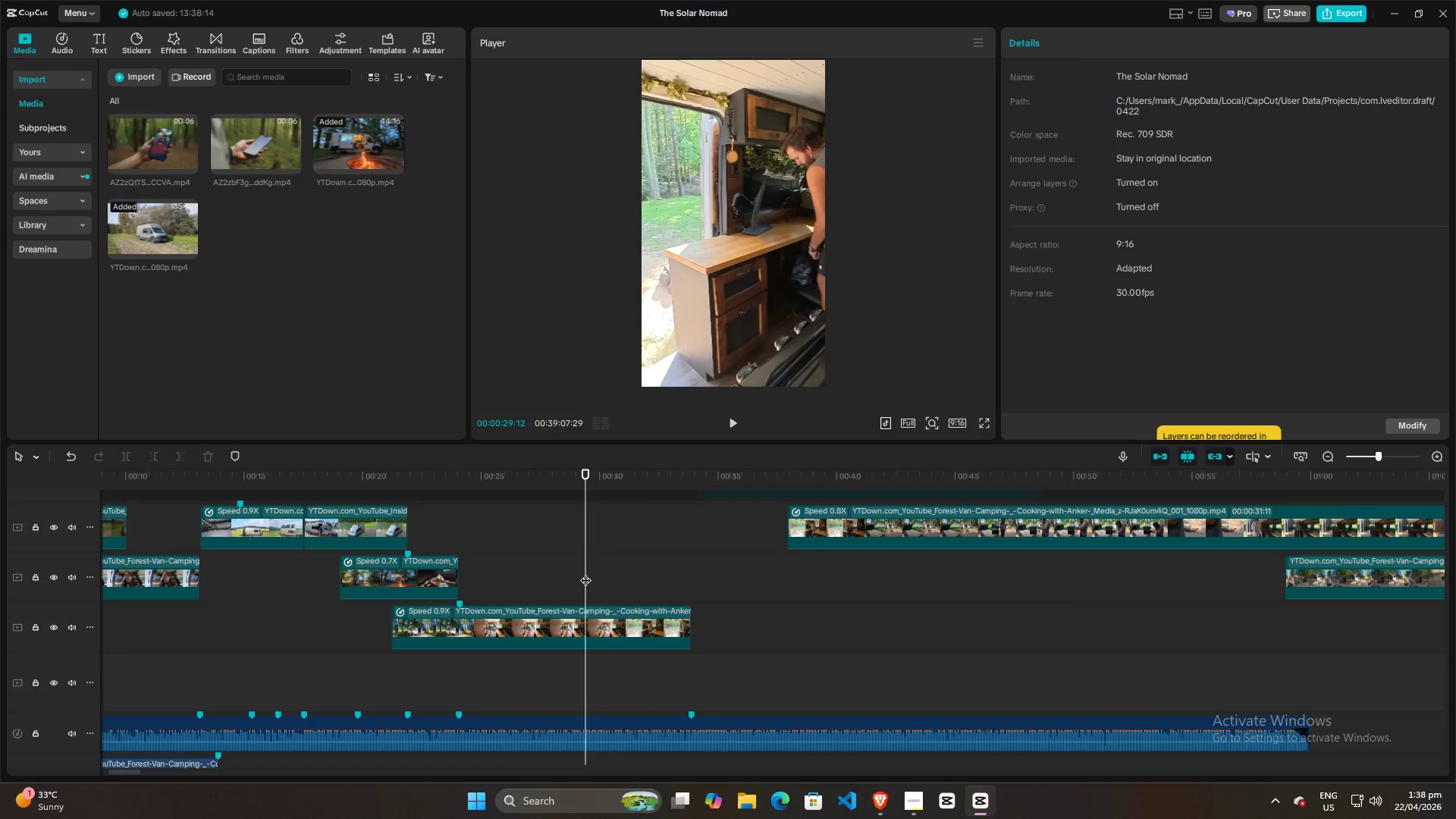 
key(Space)
 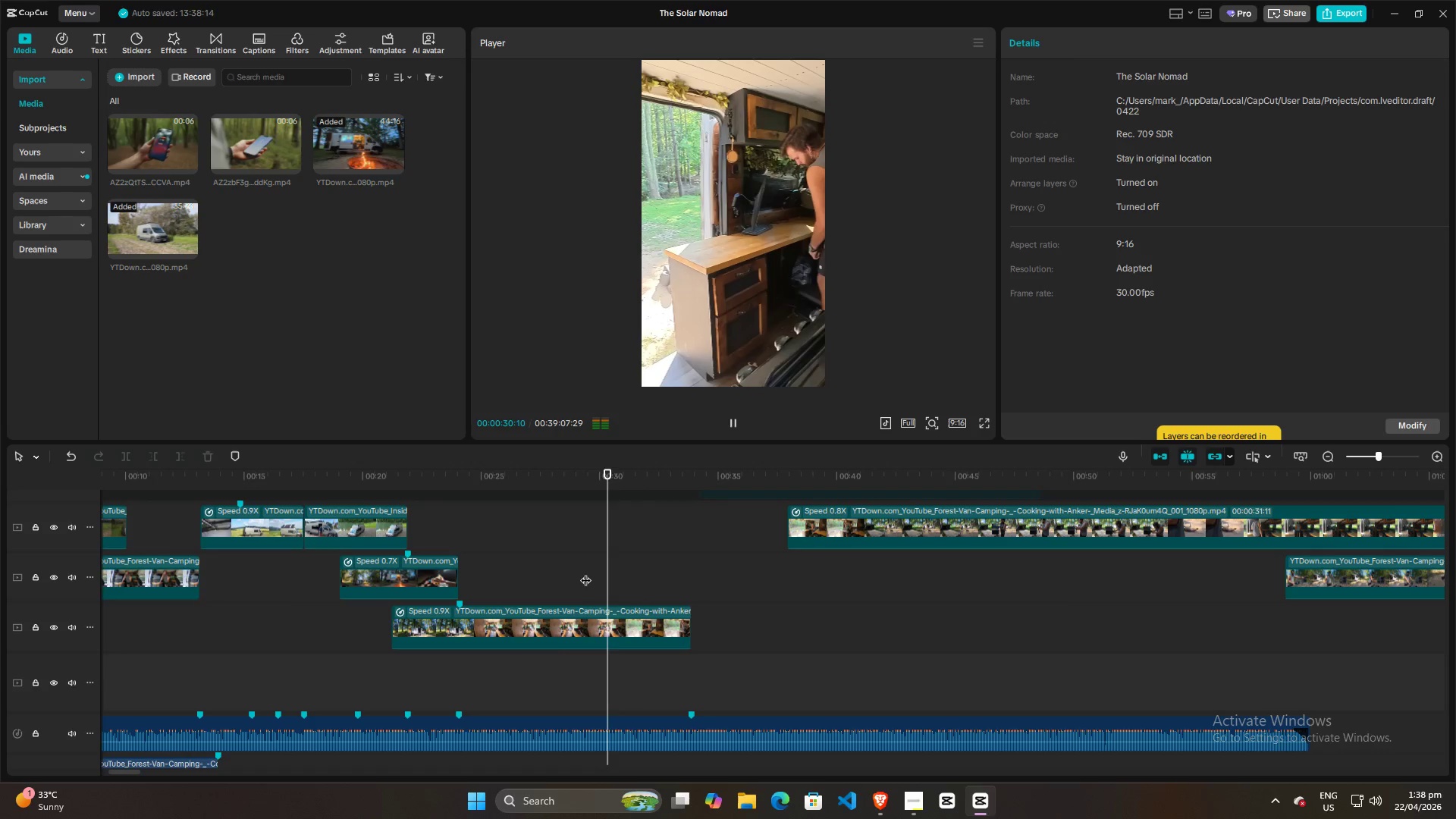 
key(Space)
 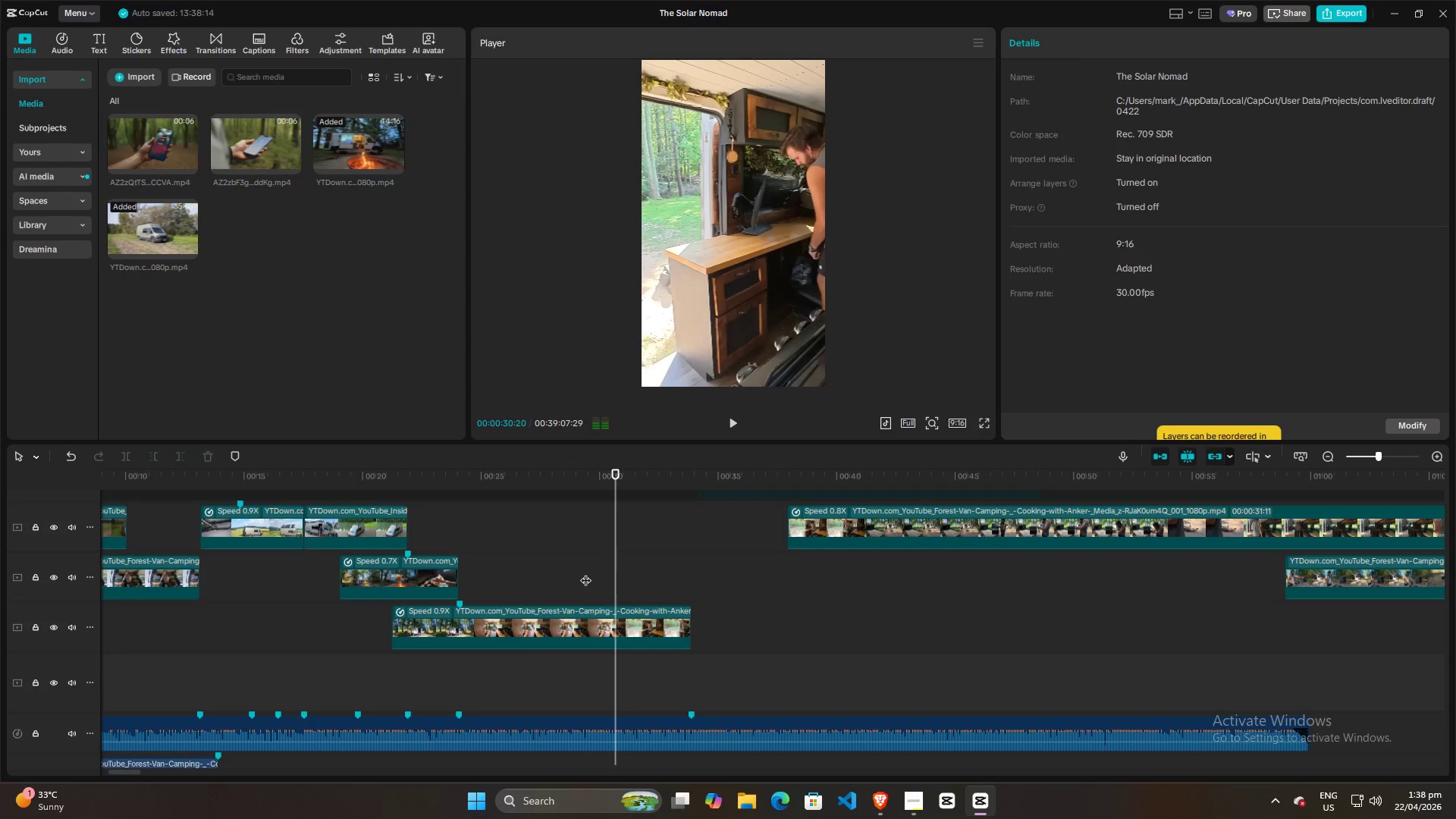 
left_click([585, 573])
 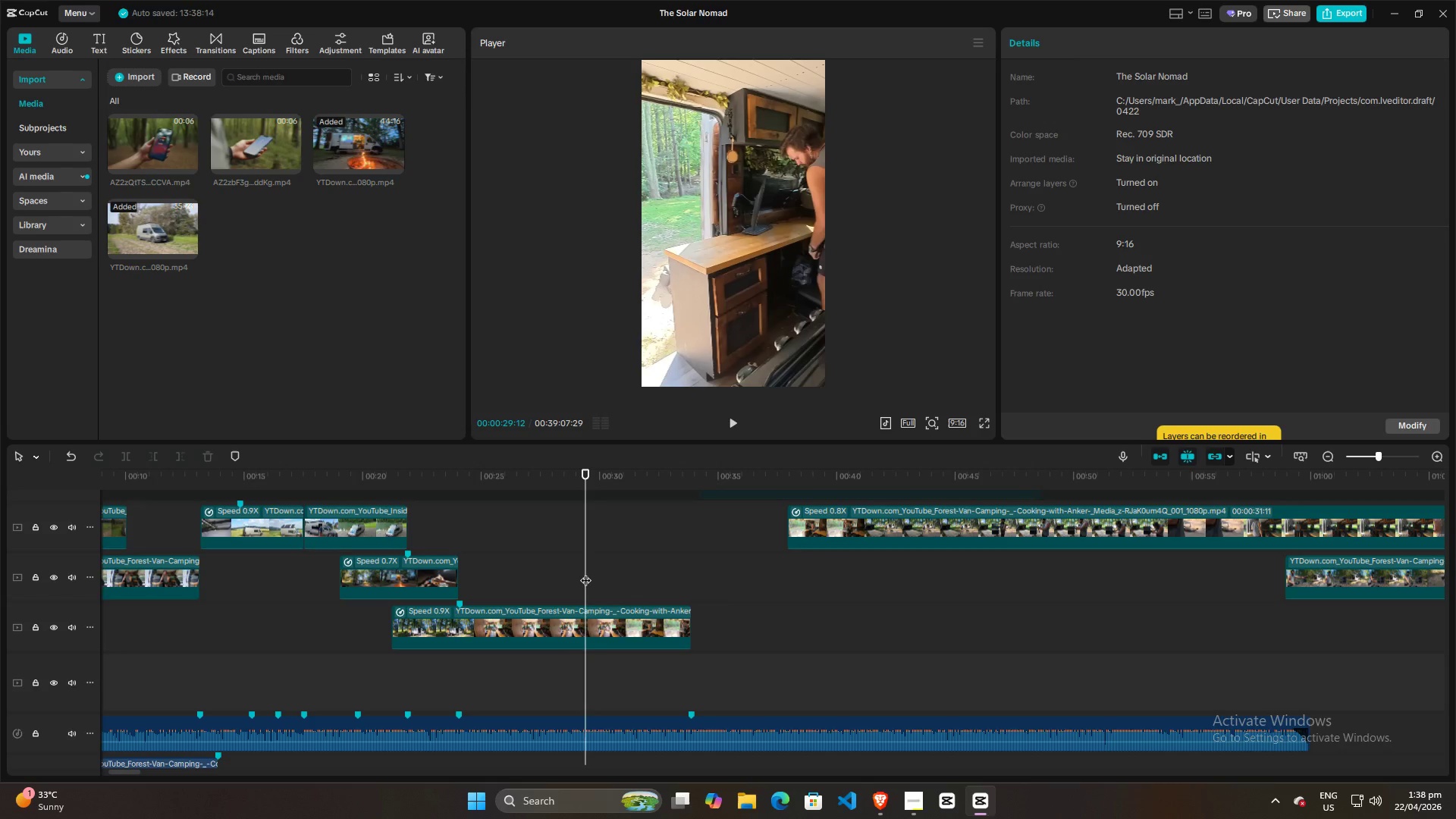 
key(Space)
 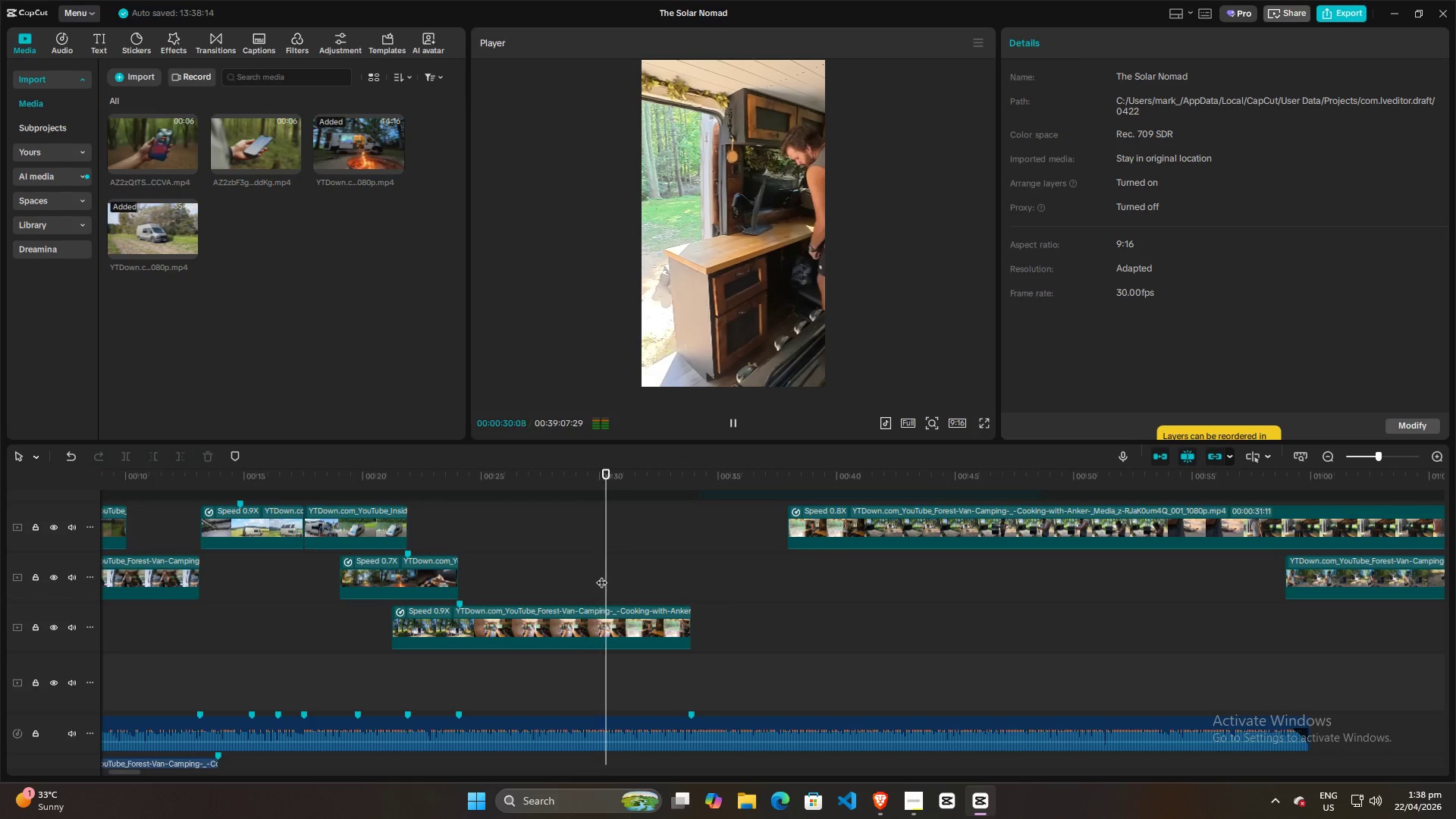 
key(Space)
 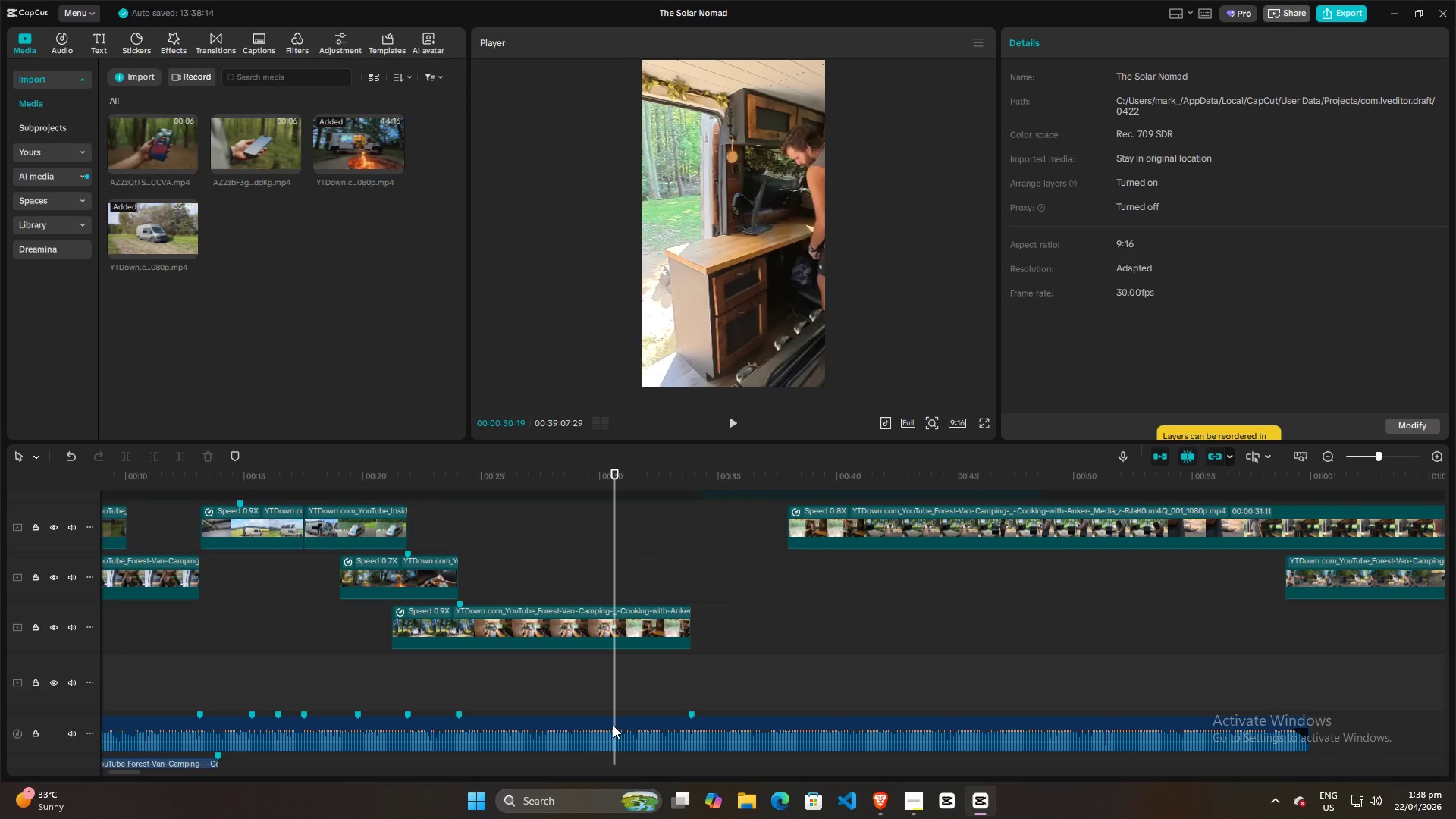 
left_click([610, 723])
 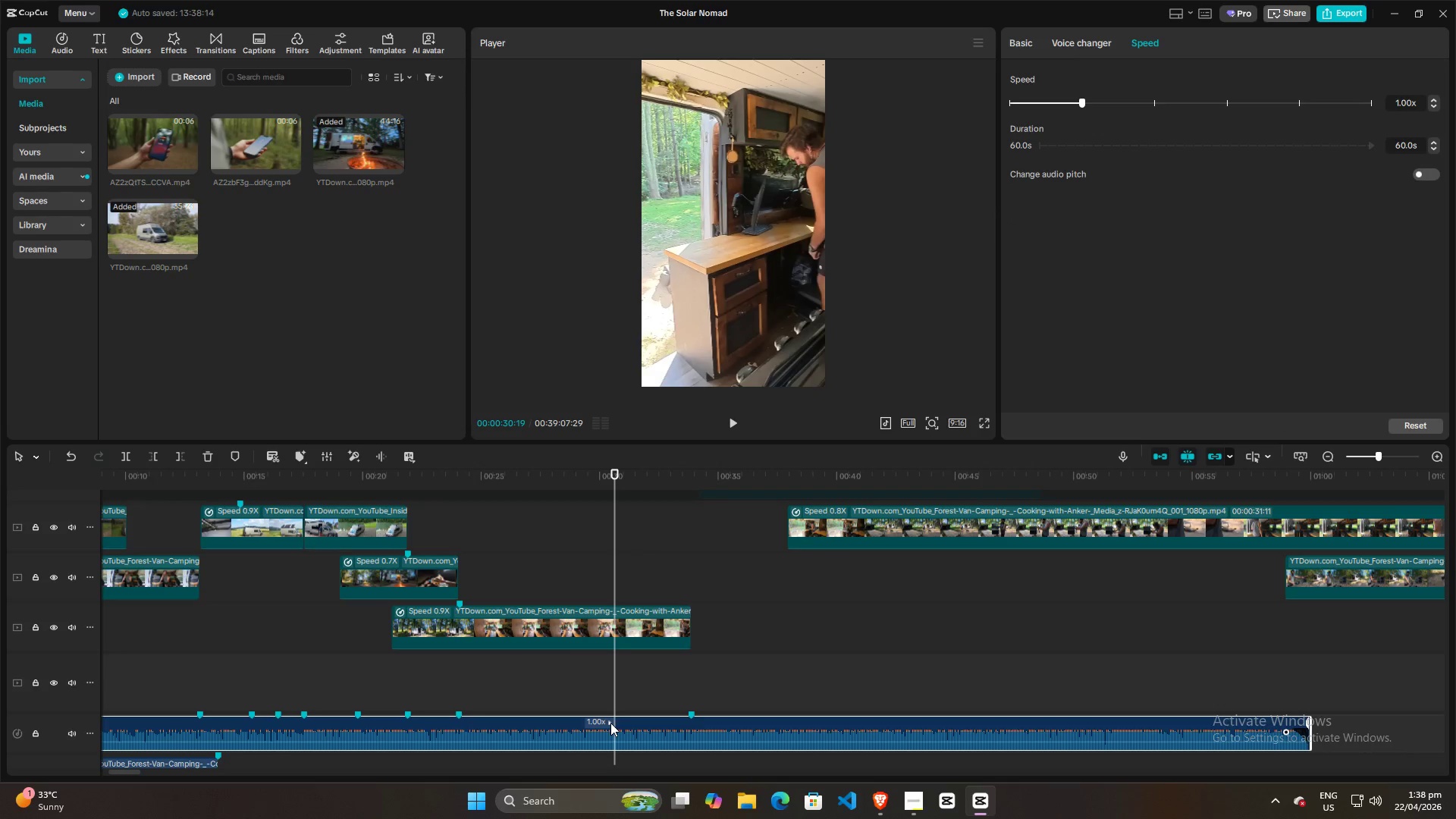 
key(M)
 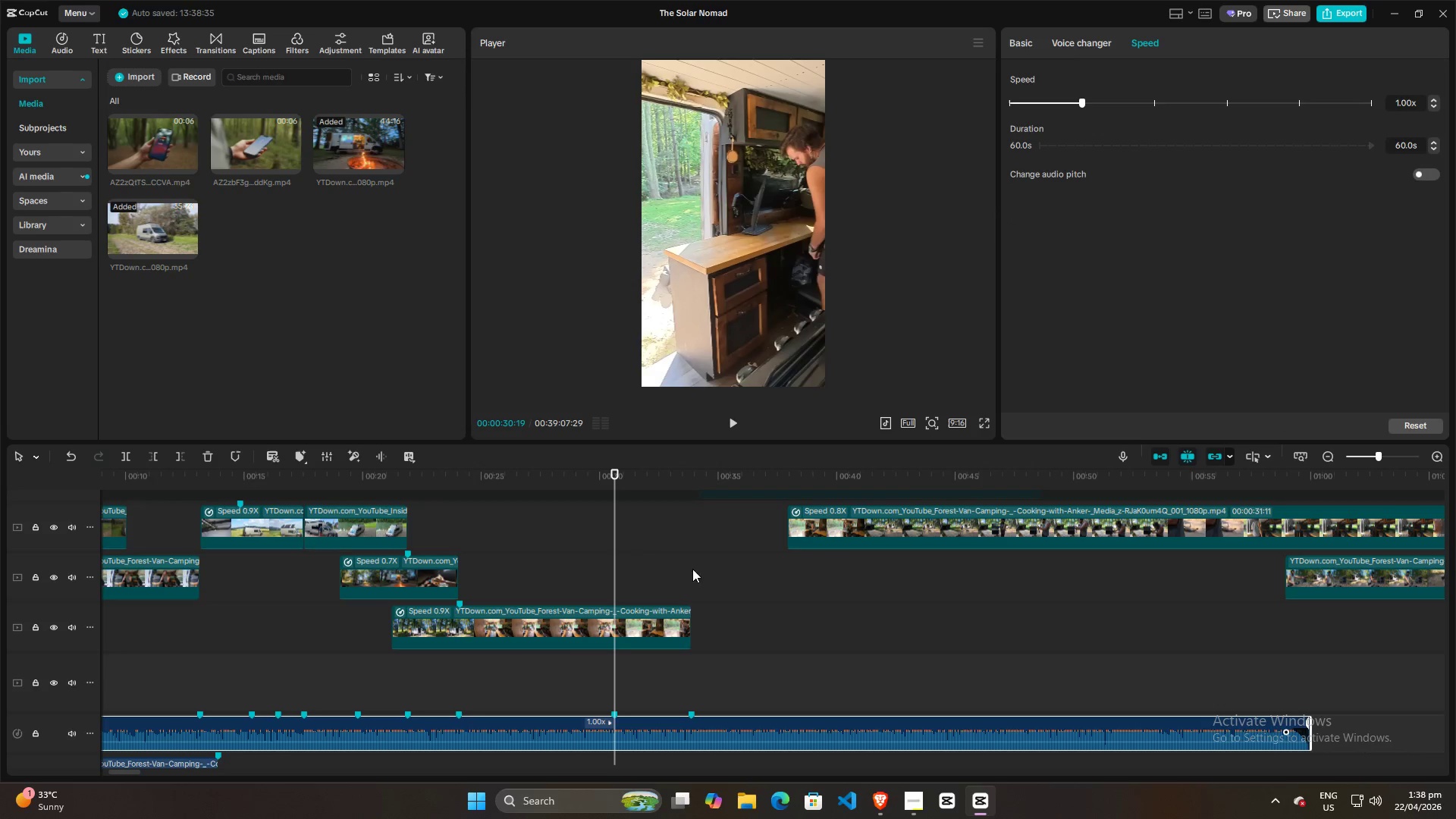 
left_click([633, 629])
 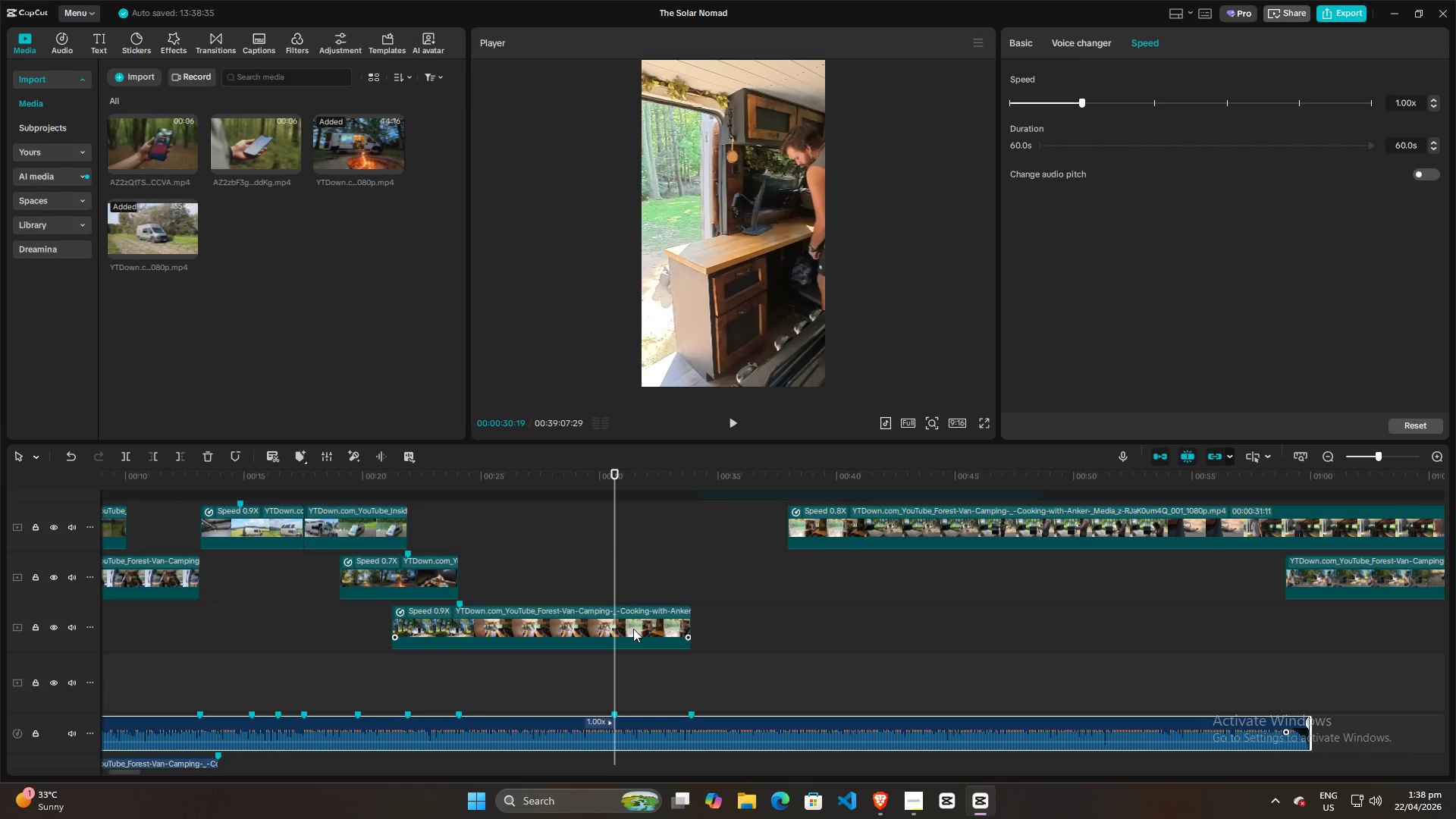 
hold_key(key=ControlLeft, duration=1.53)
 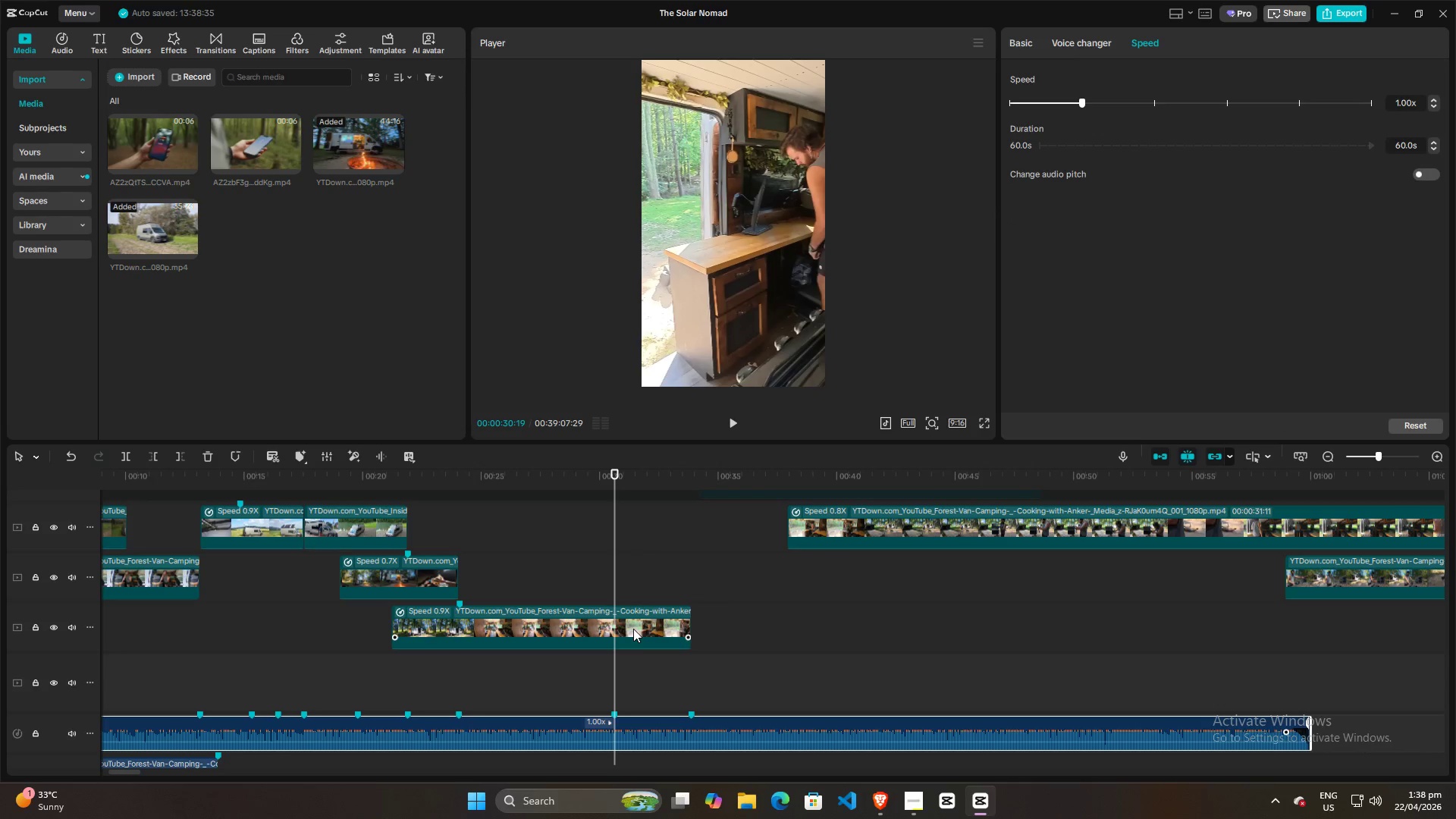 
key(Control+B)
 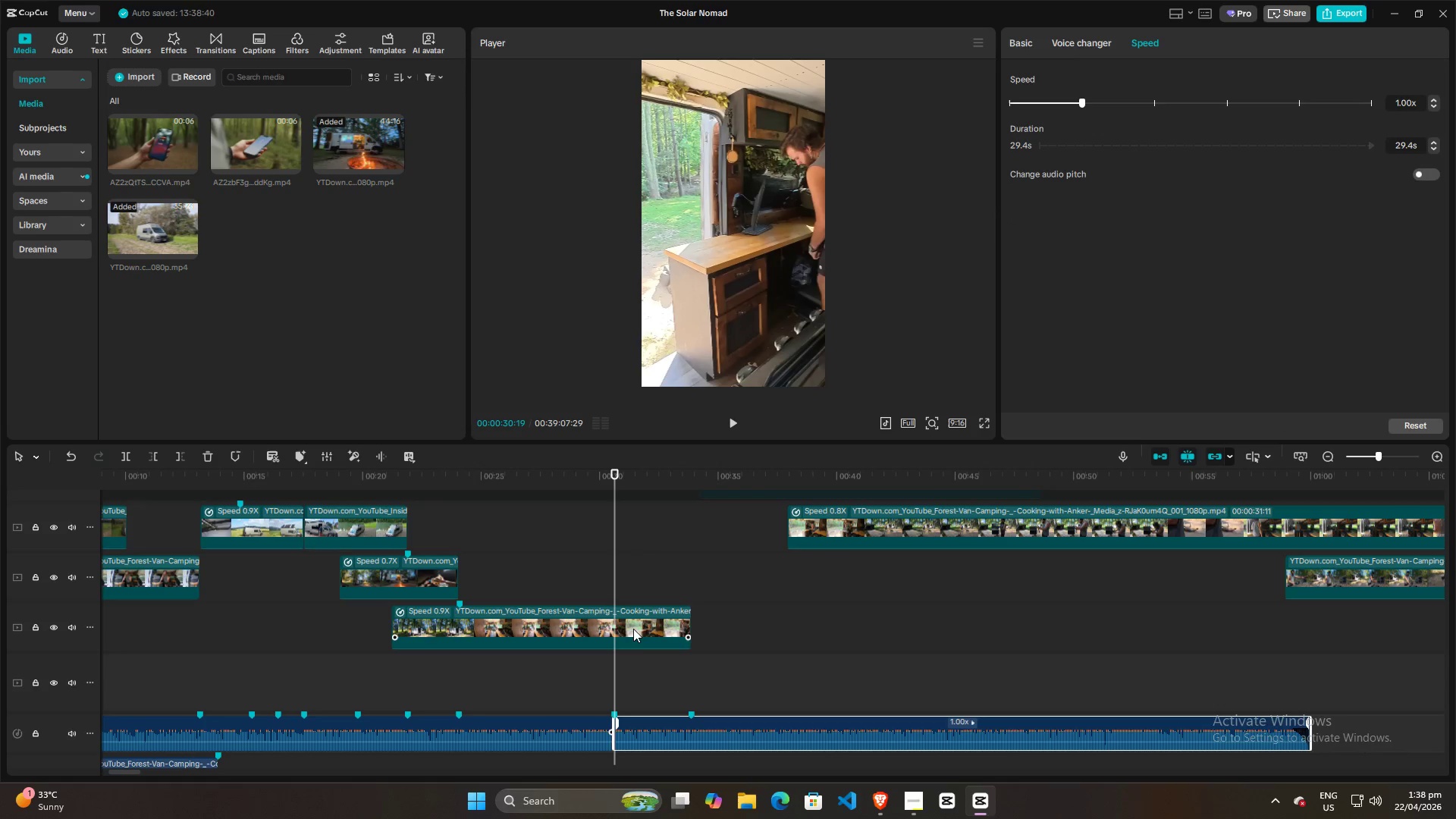 
key(Control+Z)
 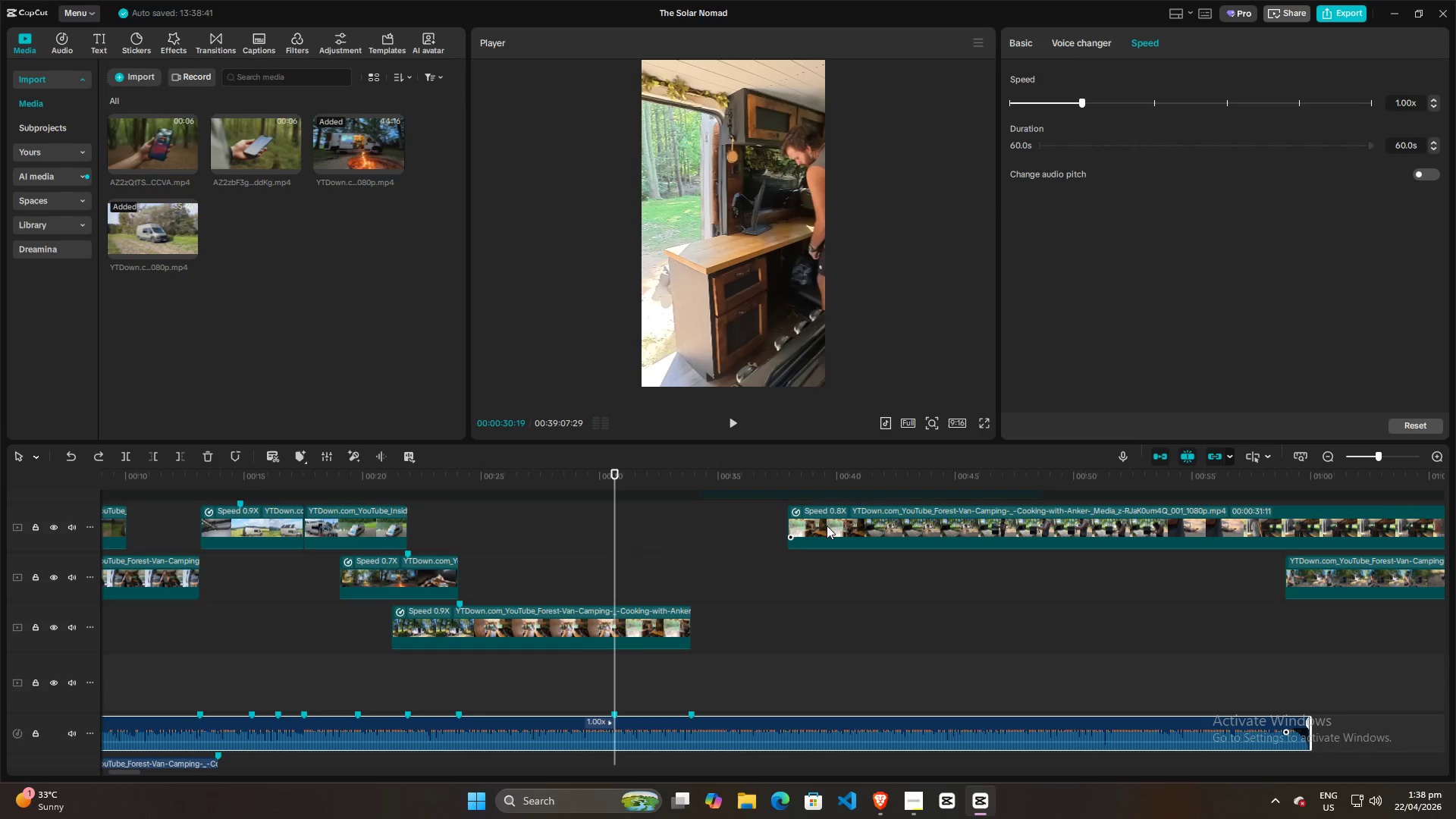 
left_click([858, 512])
 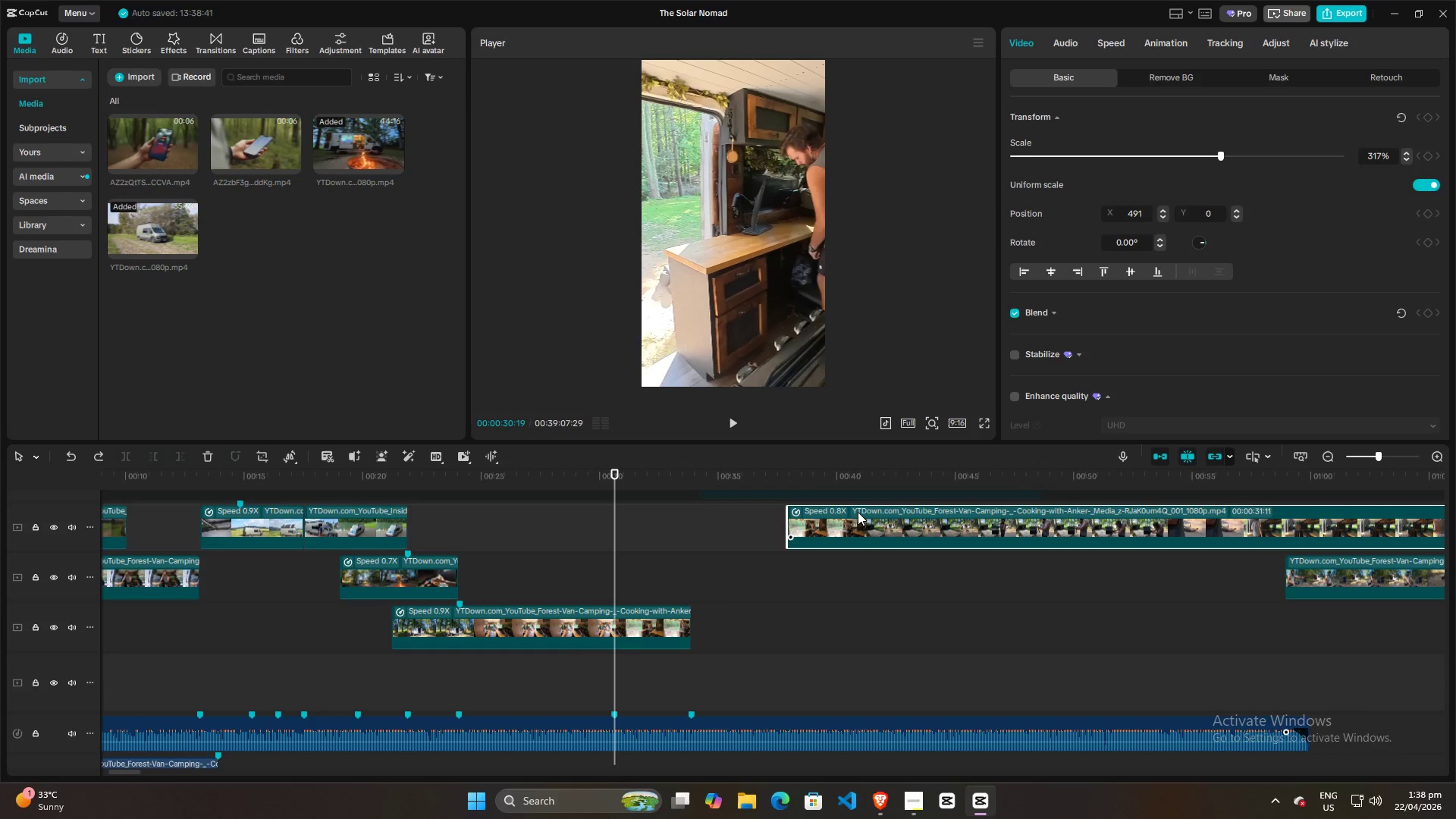 
key(Backspace)
 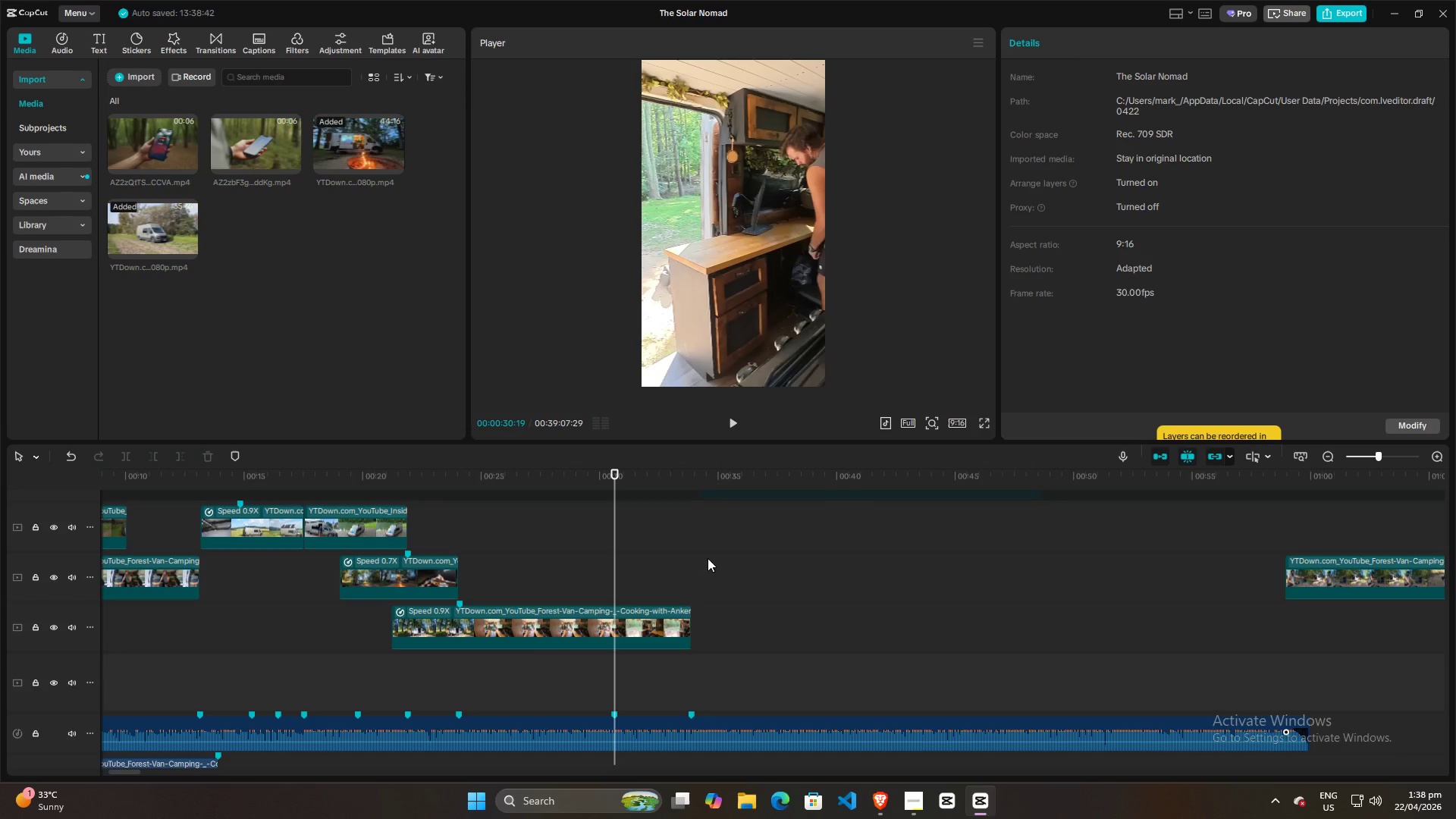 
left_click([648, 556])
 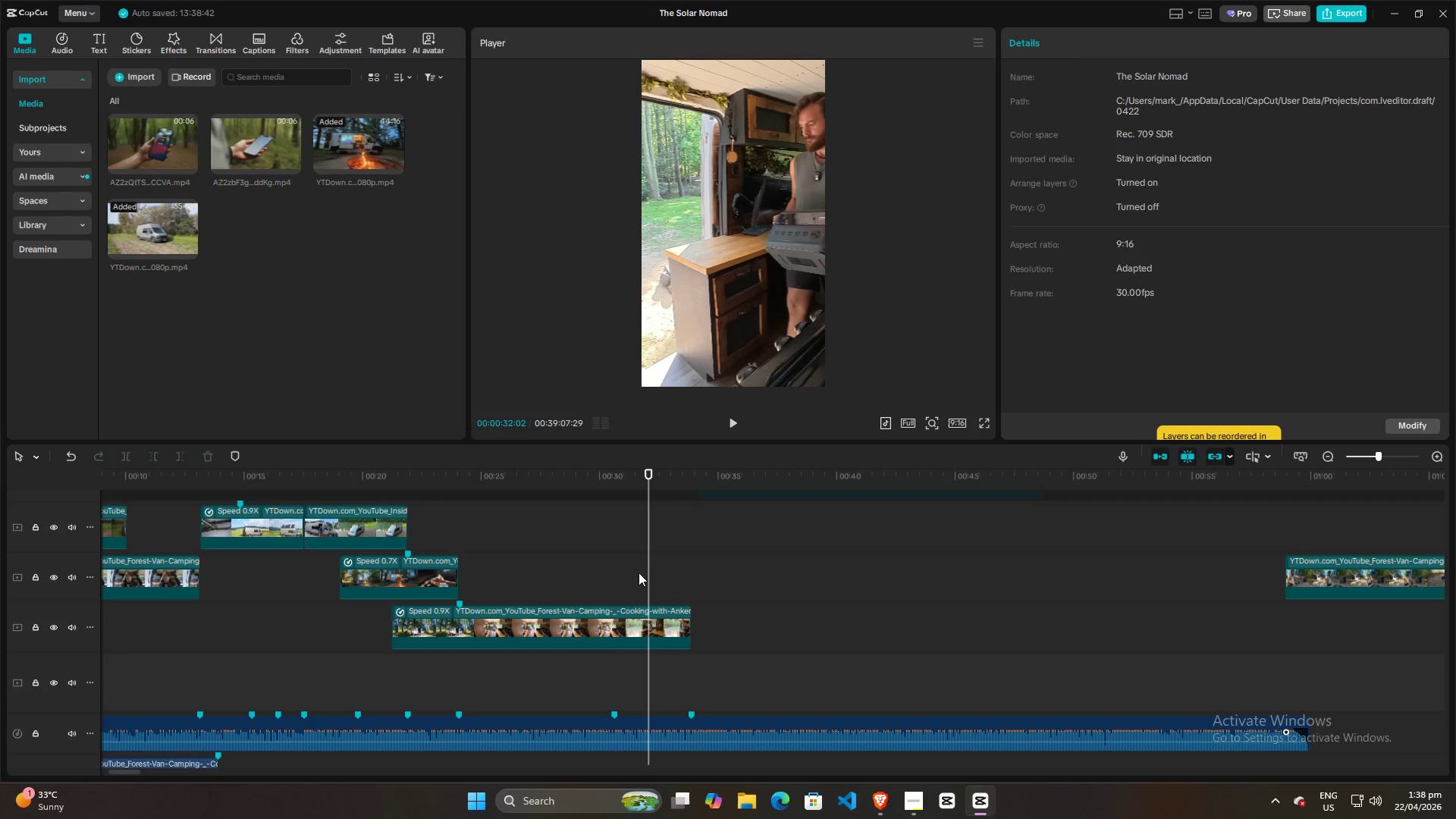 
left_click_drag(start_coordinate=[645, 563], to_coordinate=[616, 567])
 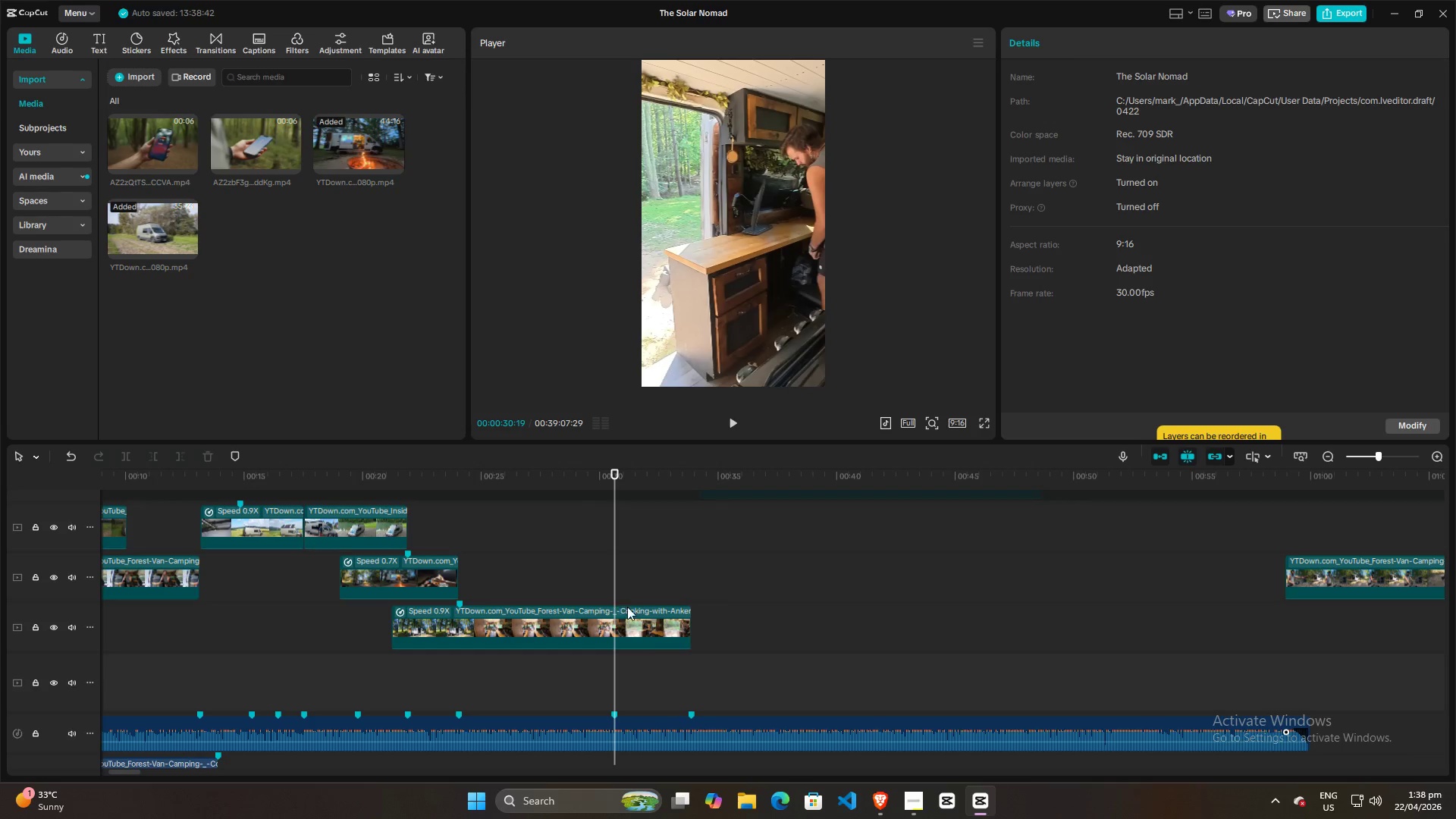 
left_click([634, 618])
 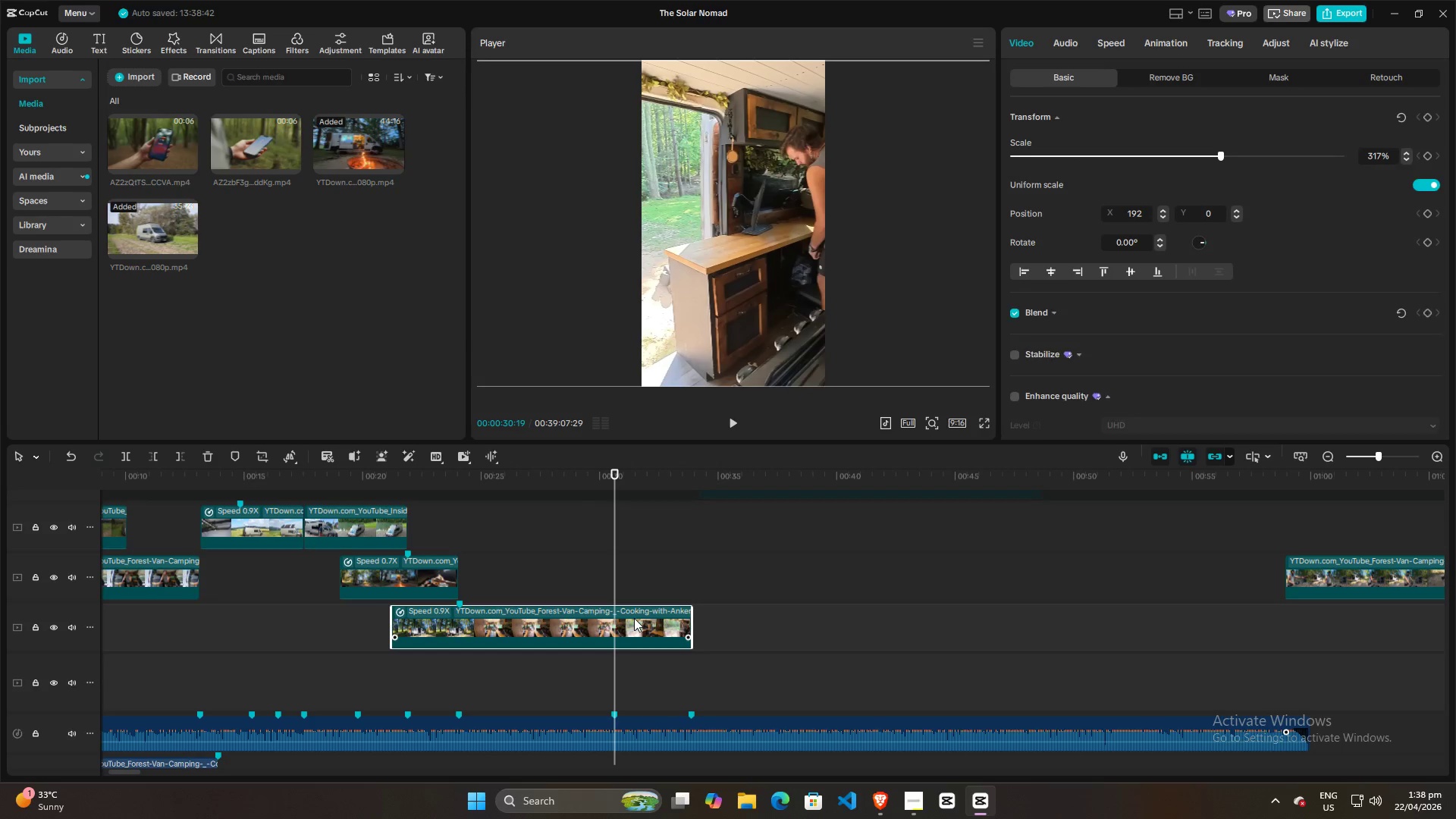 
key(Control+B)
 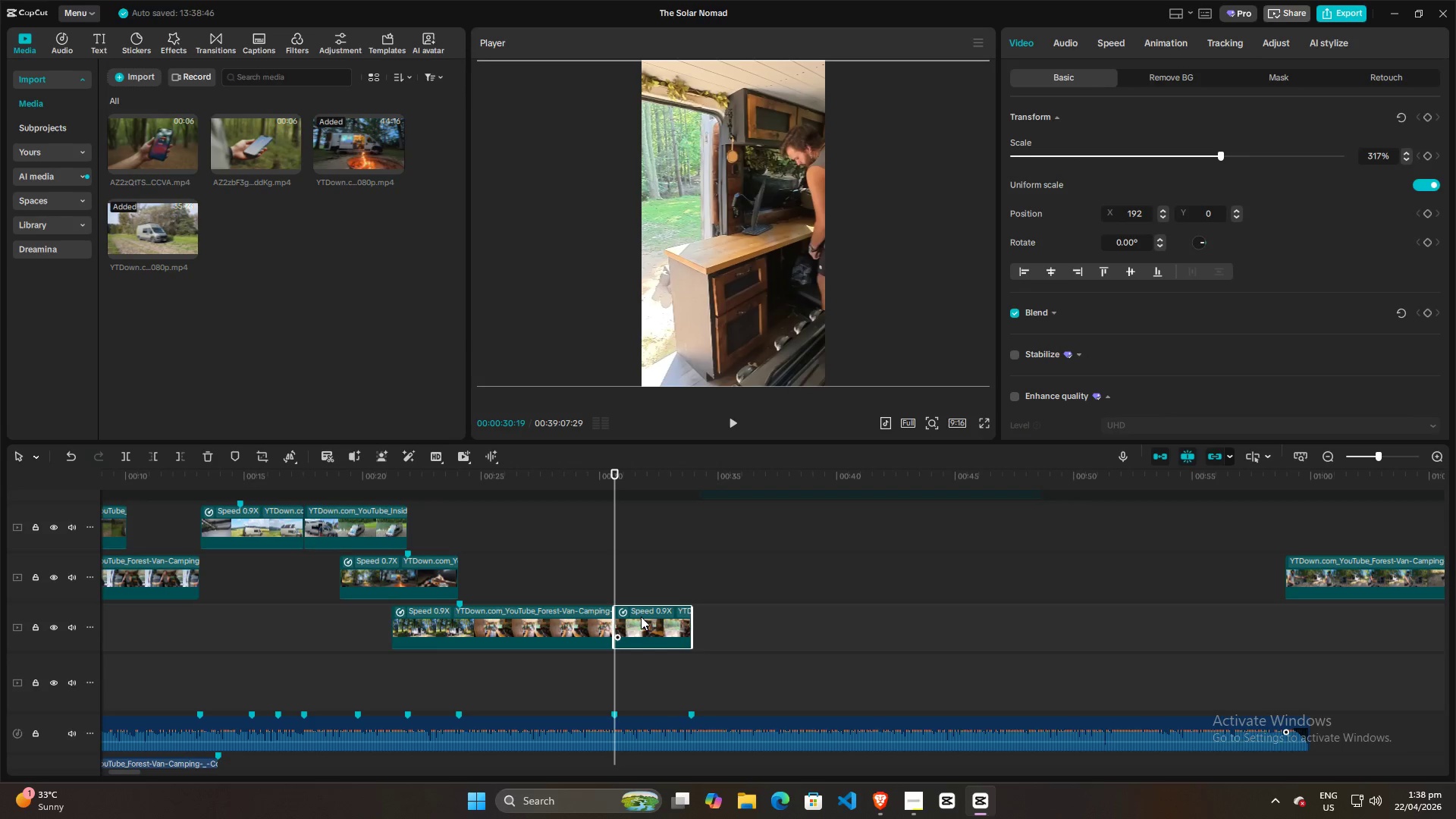 
left_click([558, 566])
 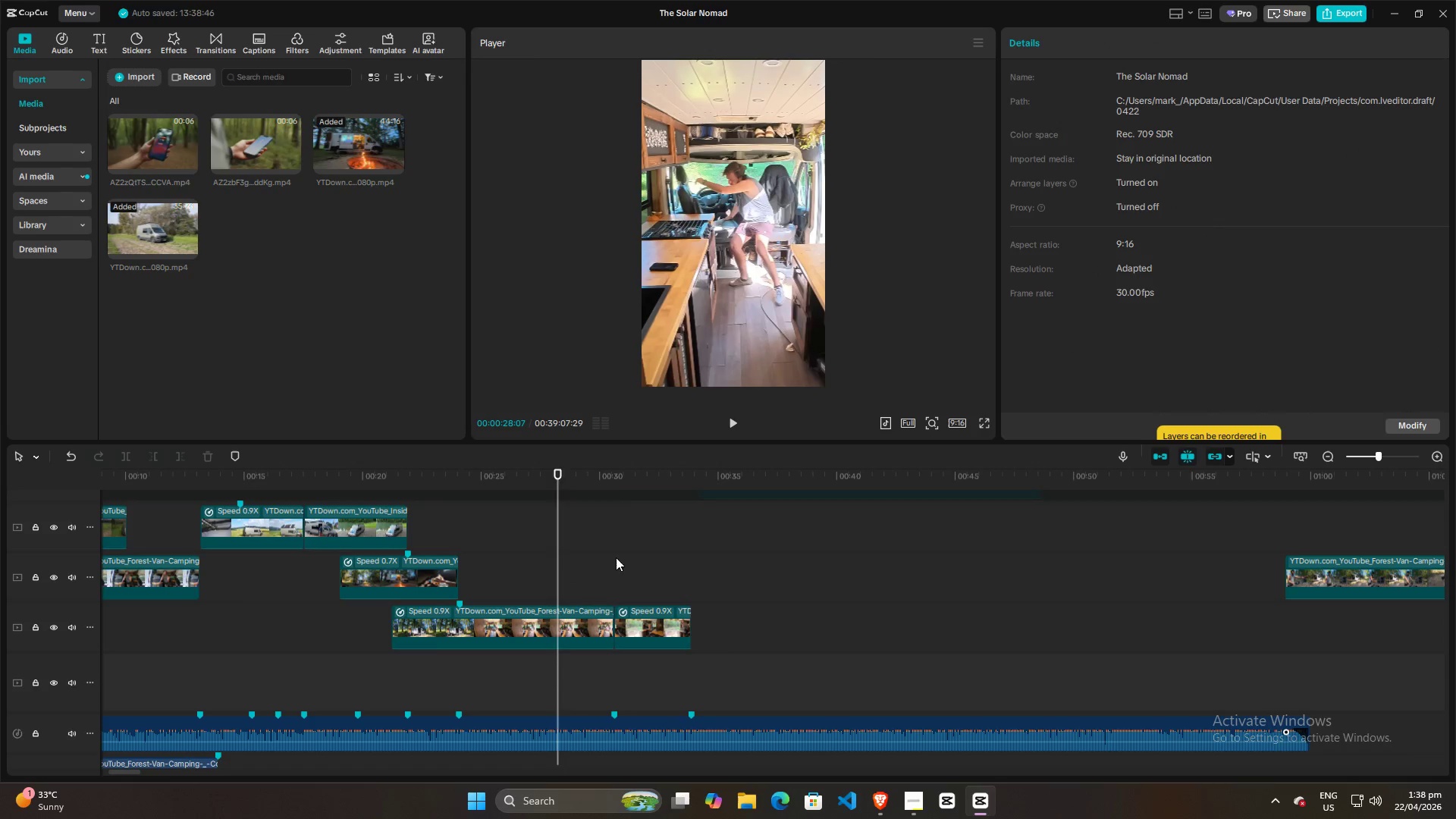 
double_click([616, 557])
 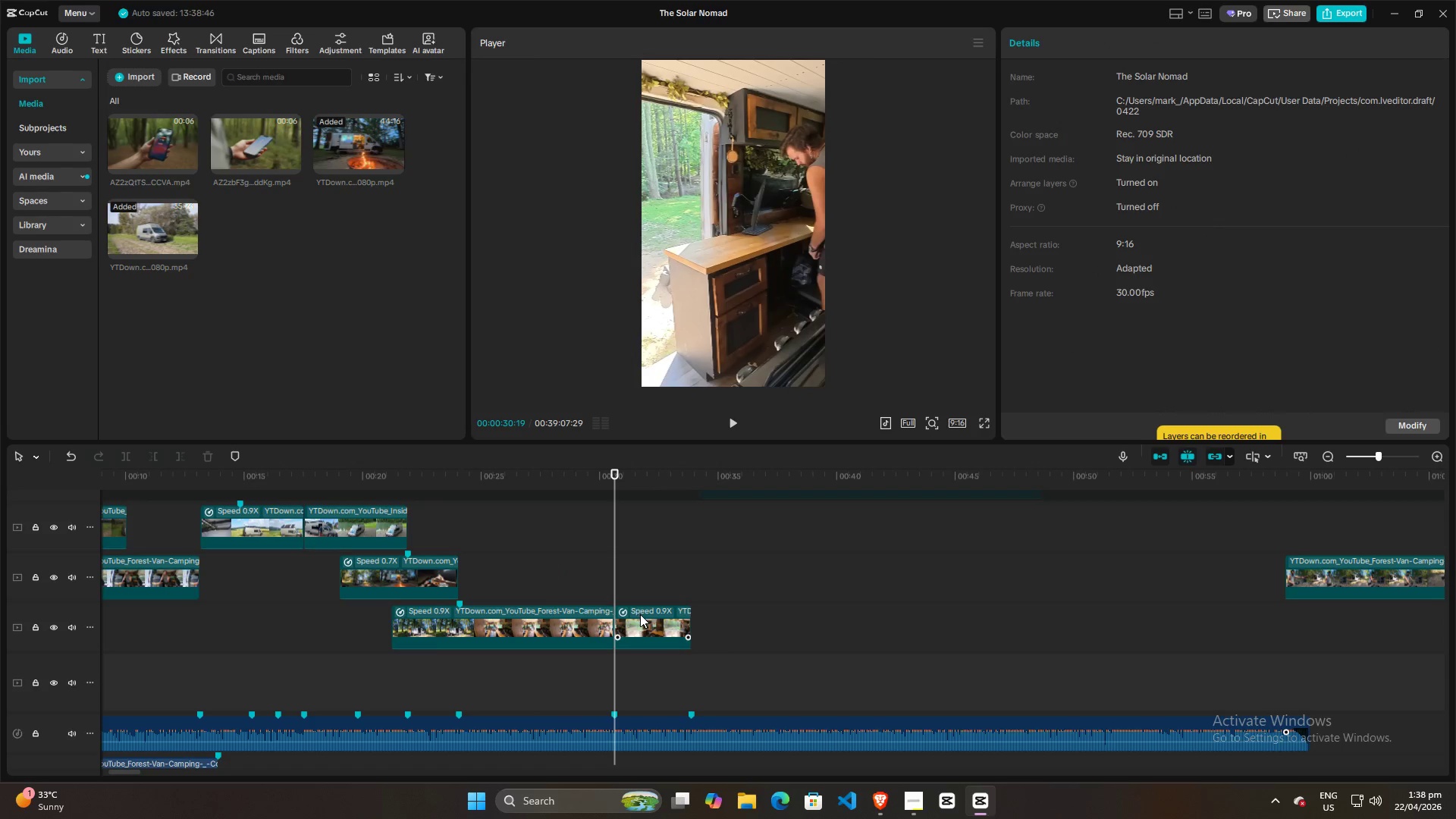 
left_click([469, 548])
 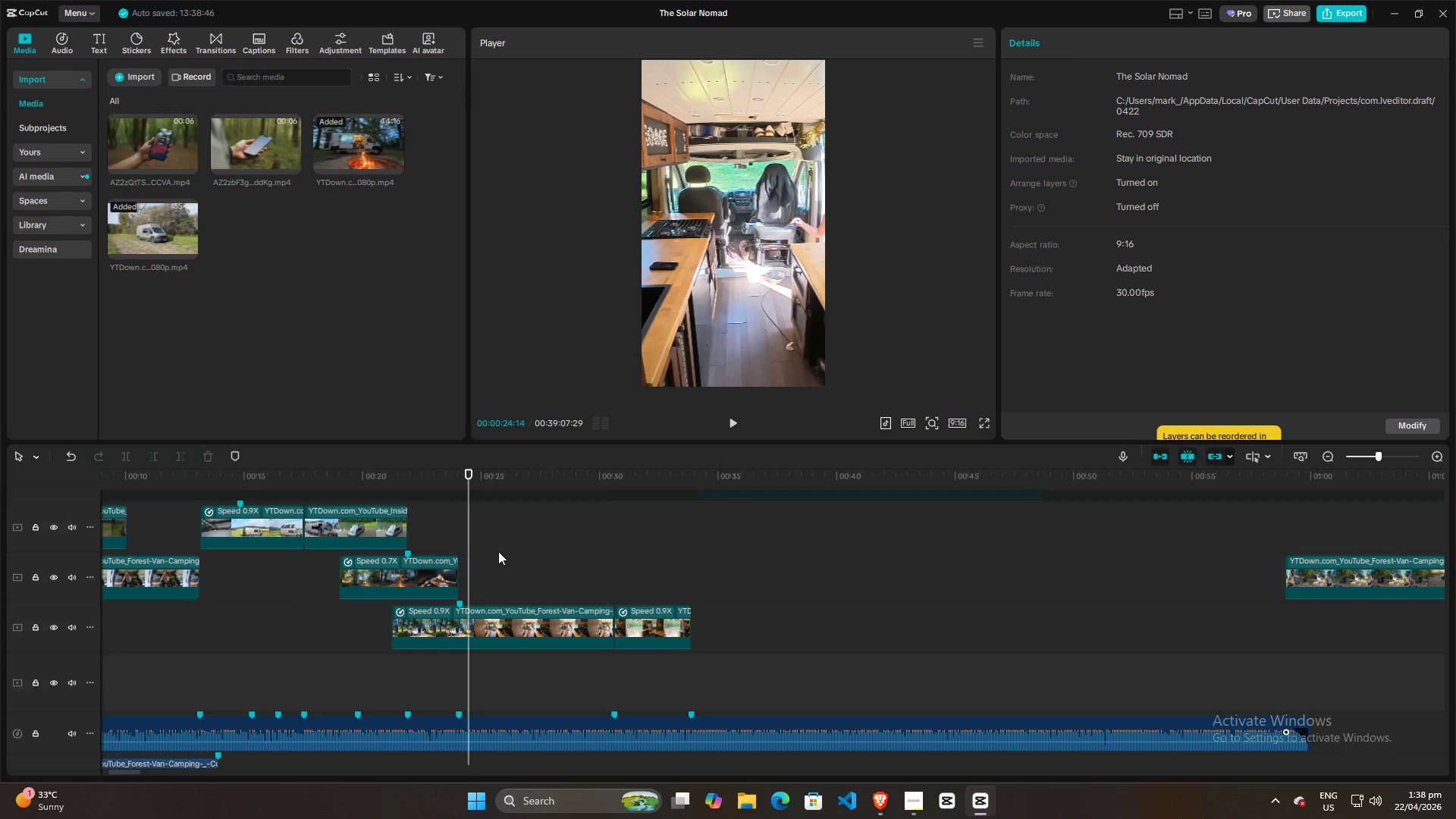 
left_click([556, 557])
 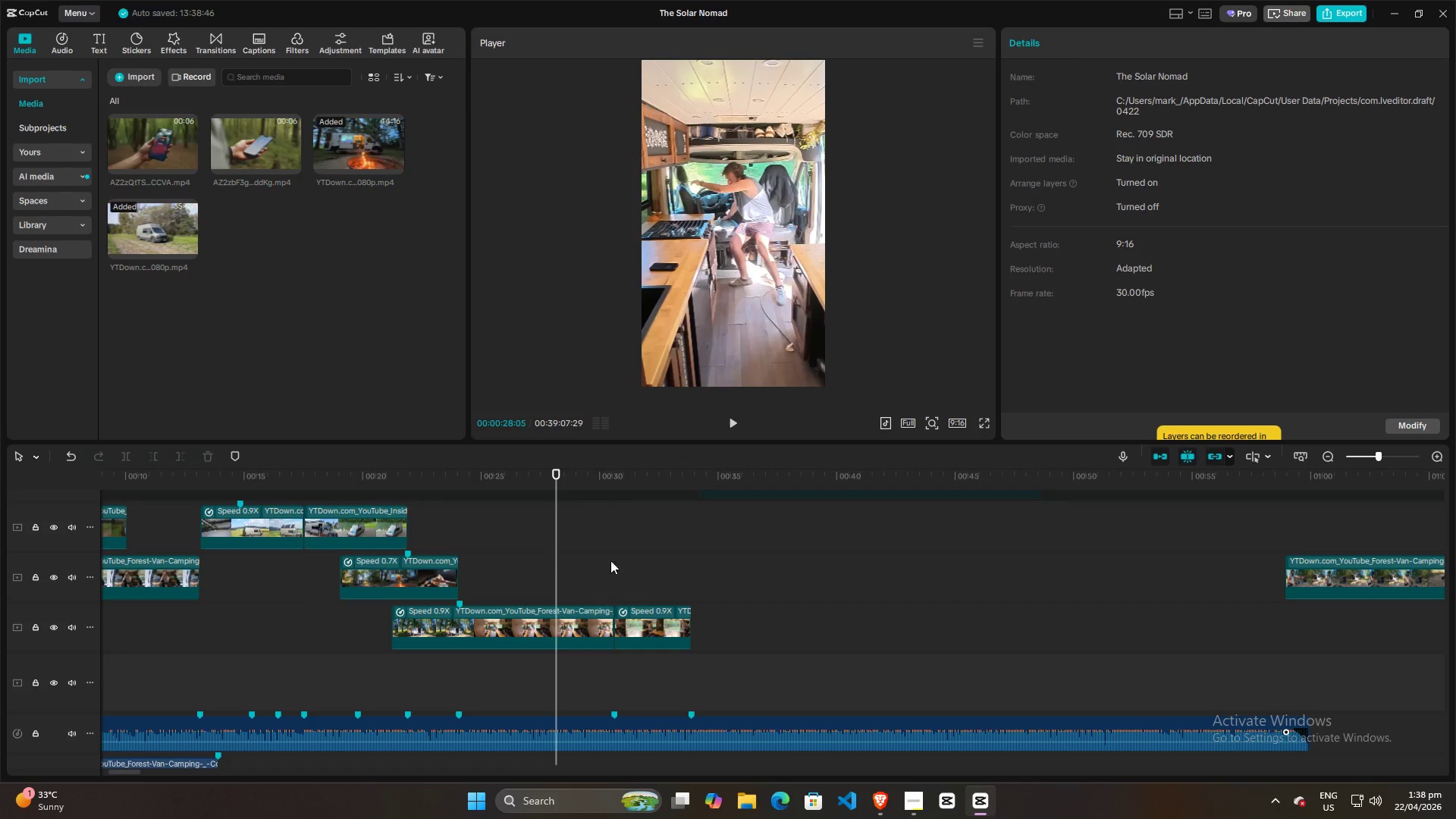 
left_click([667, 577])
 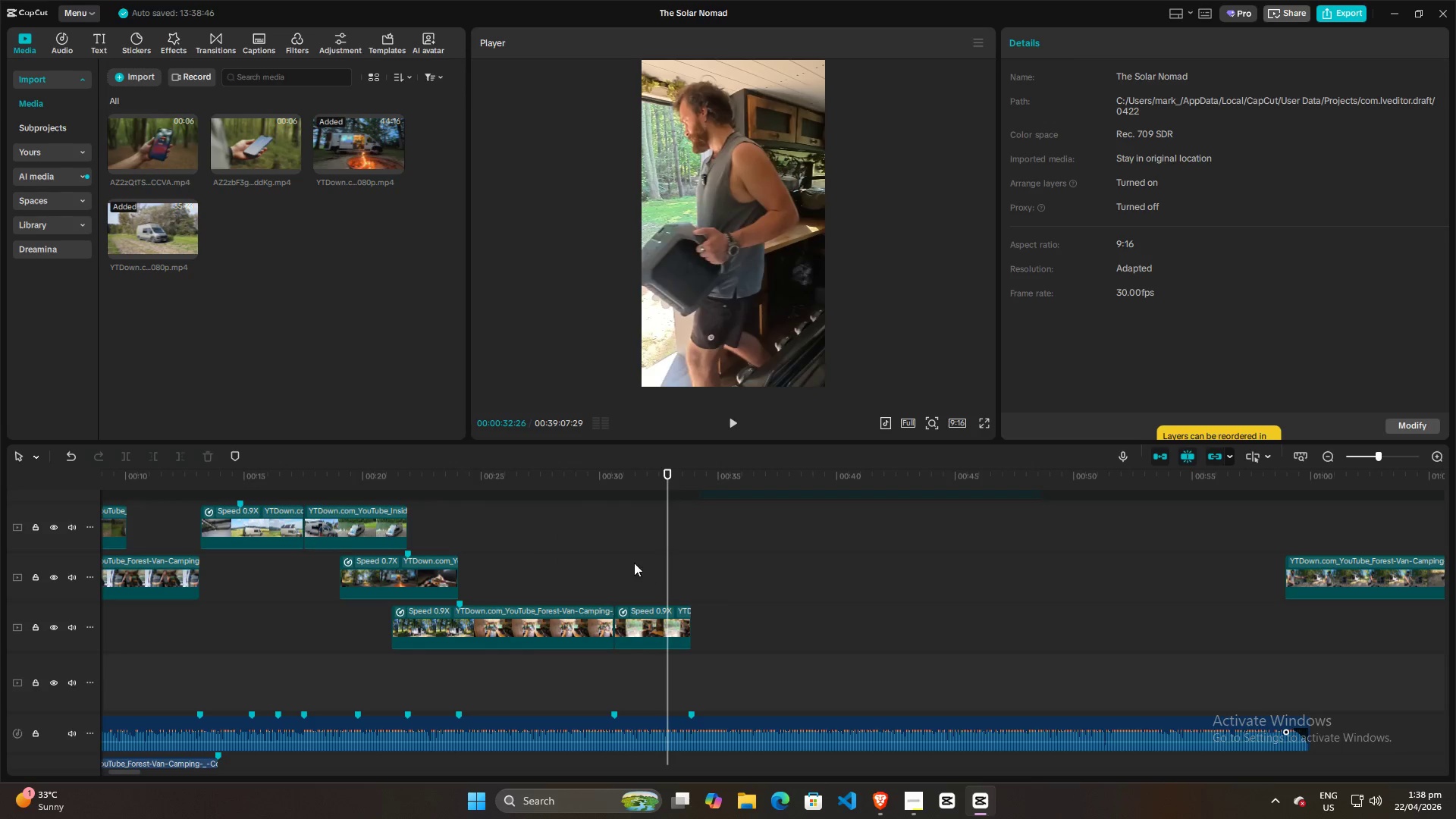 
left_click([628, 560])
 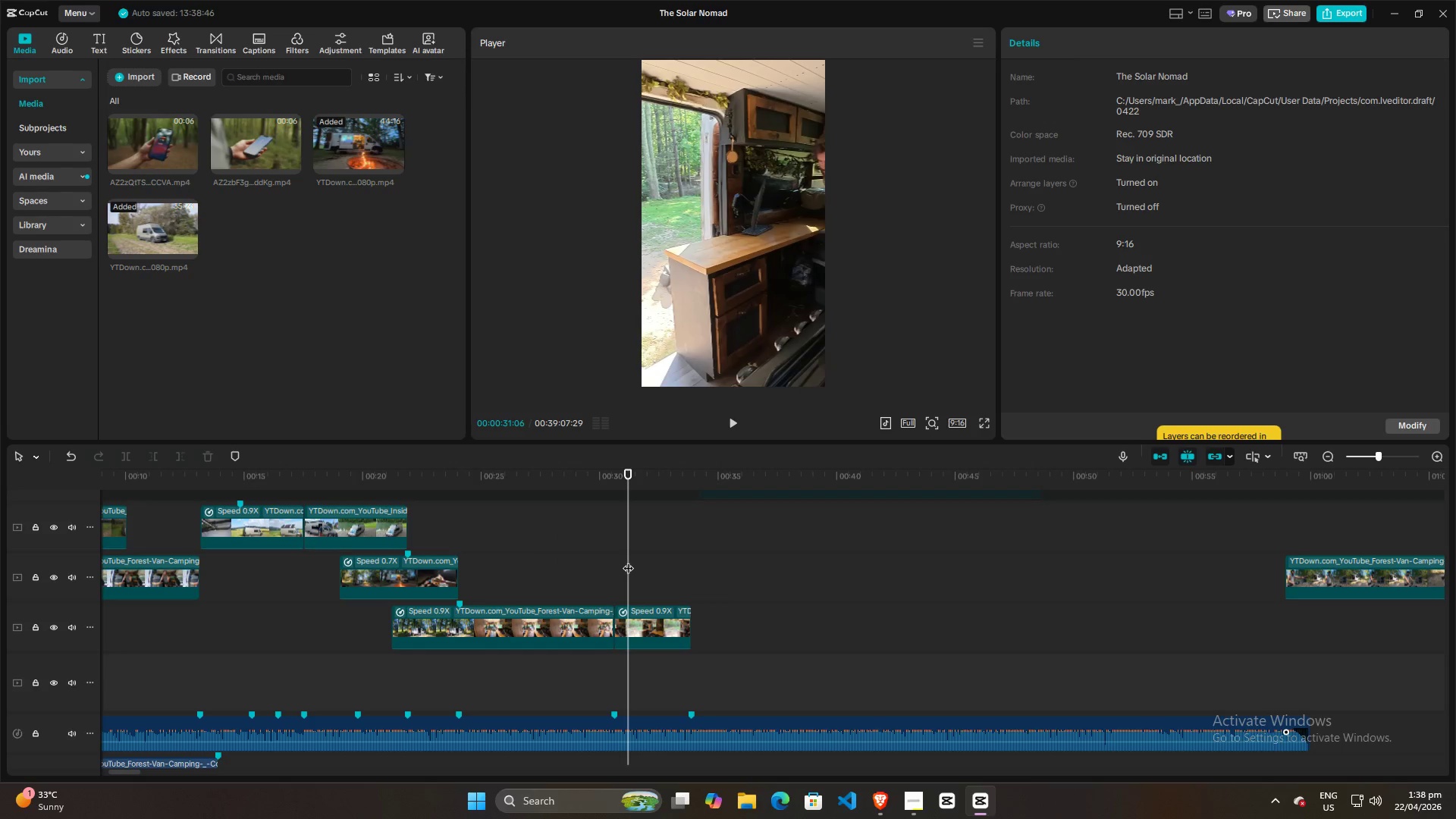 
key(Space)
 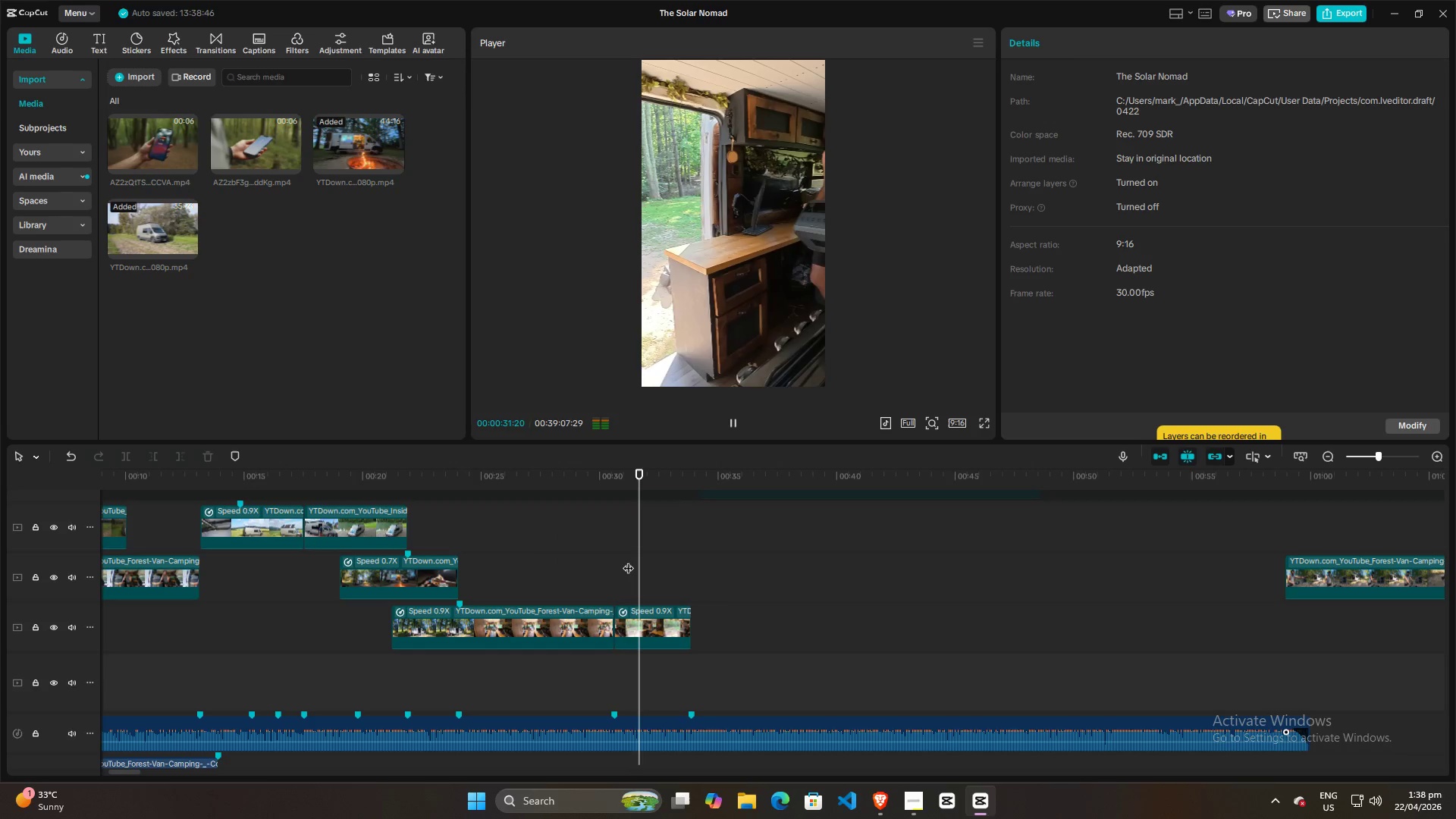 
left_click([626, 560])
 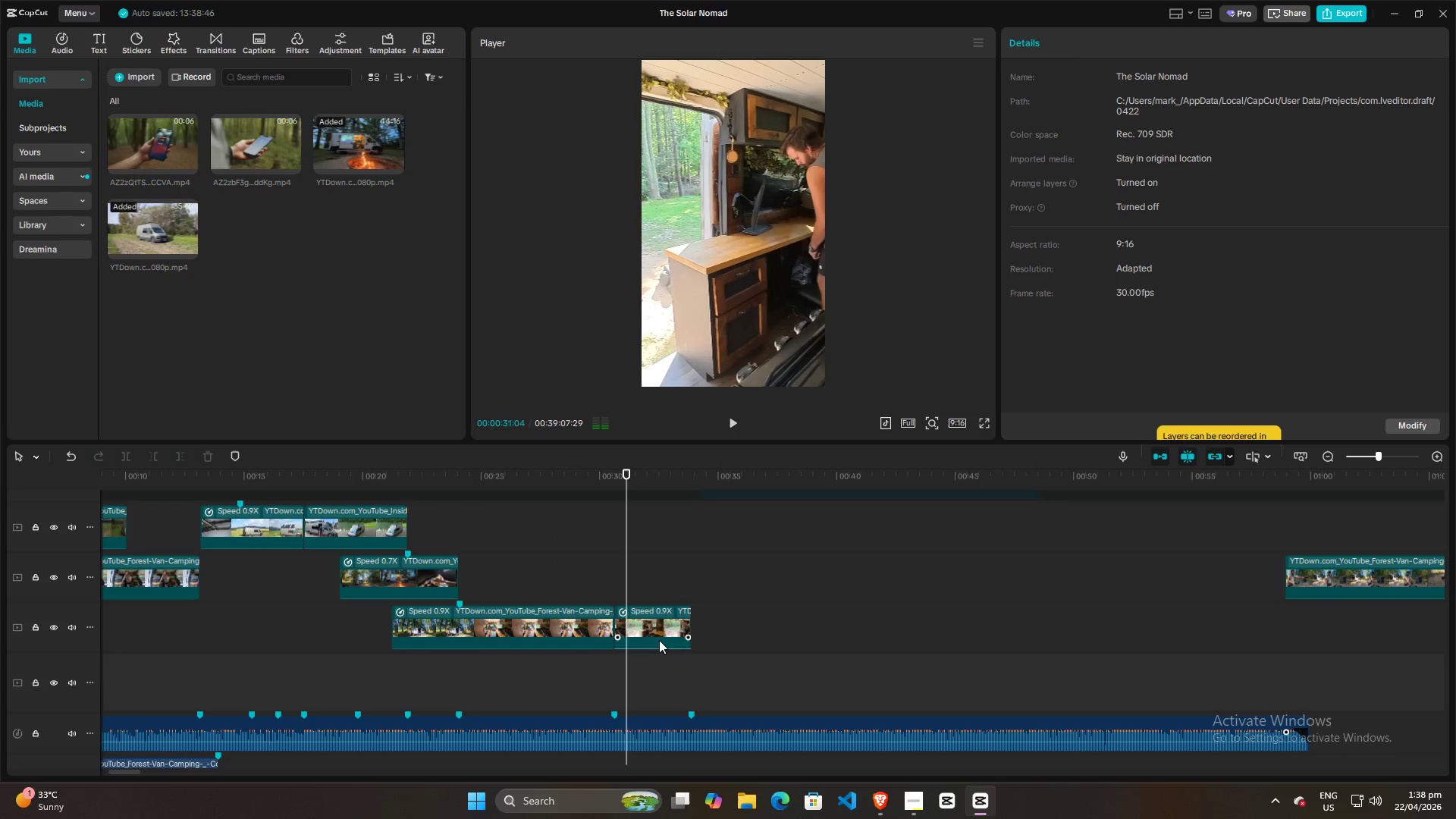 
left_click([655, 630])
 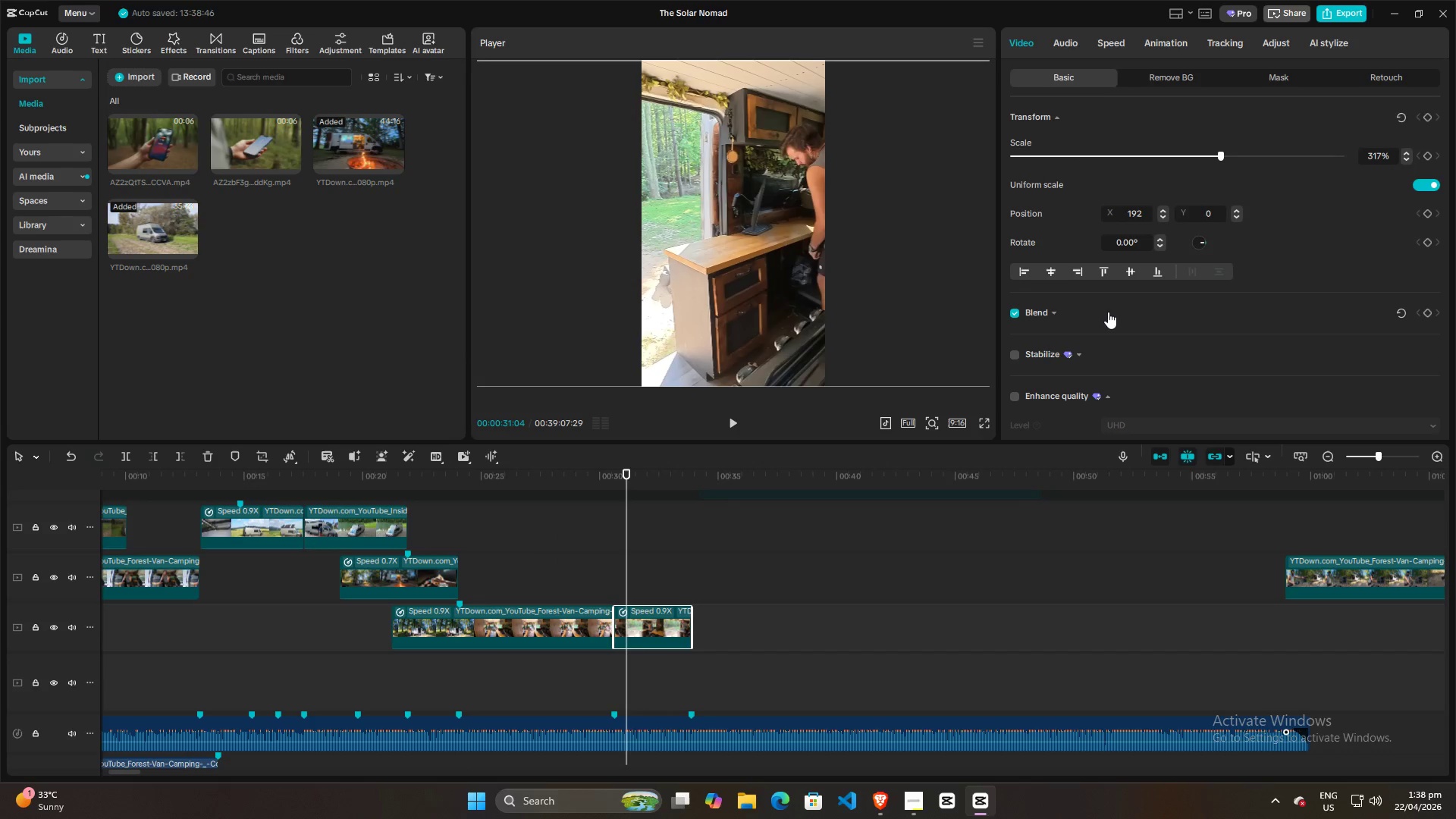 
key(Control+R)
 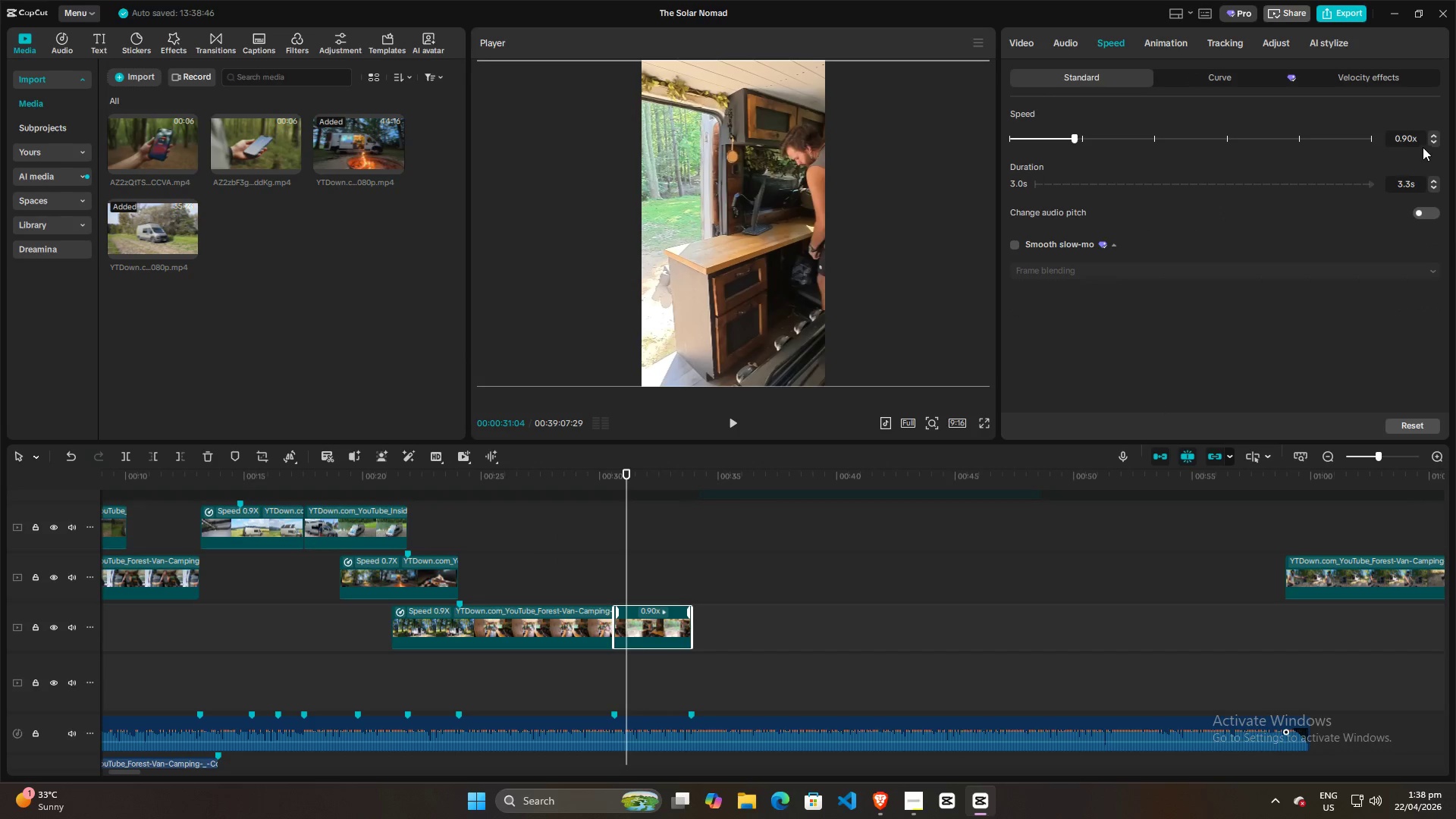 
left_click([1429, 143])
 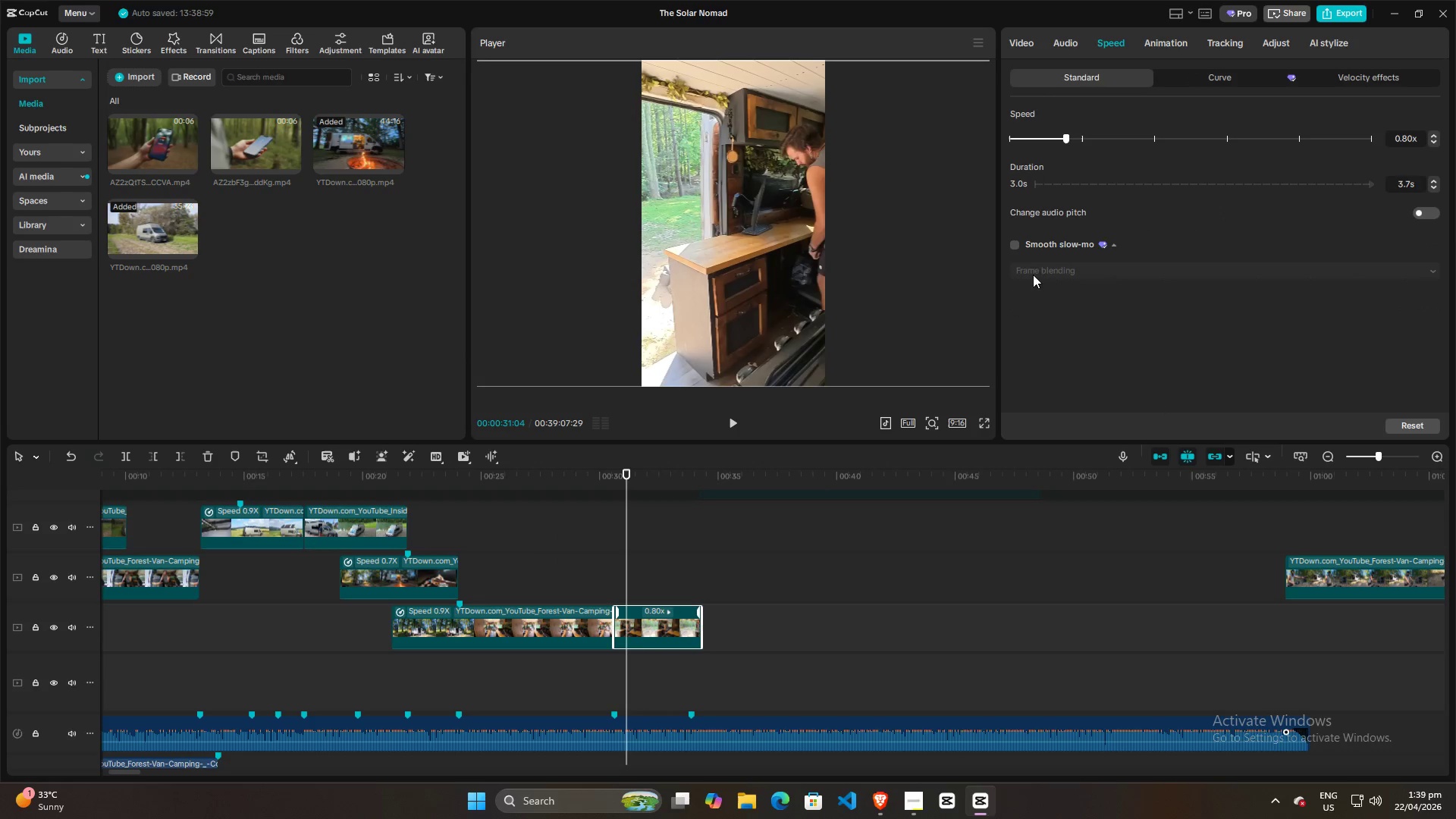 
double_click([1094, 266])
 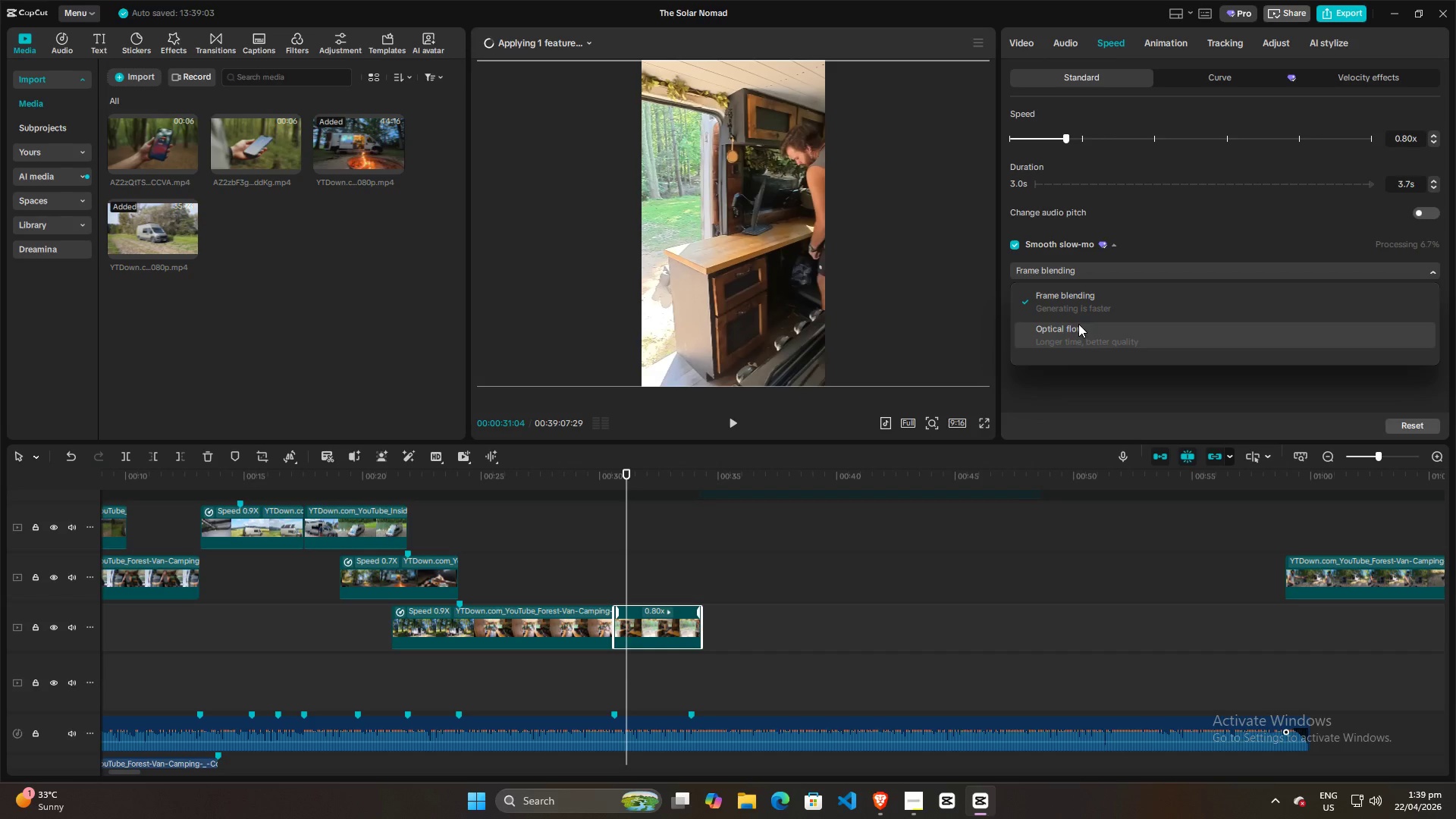 
left_click([1077, 331])
 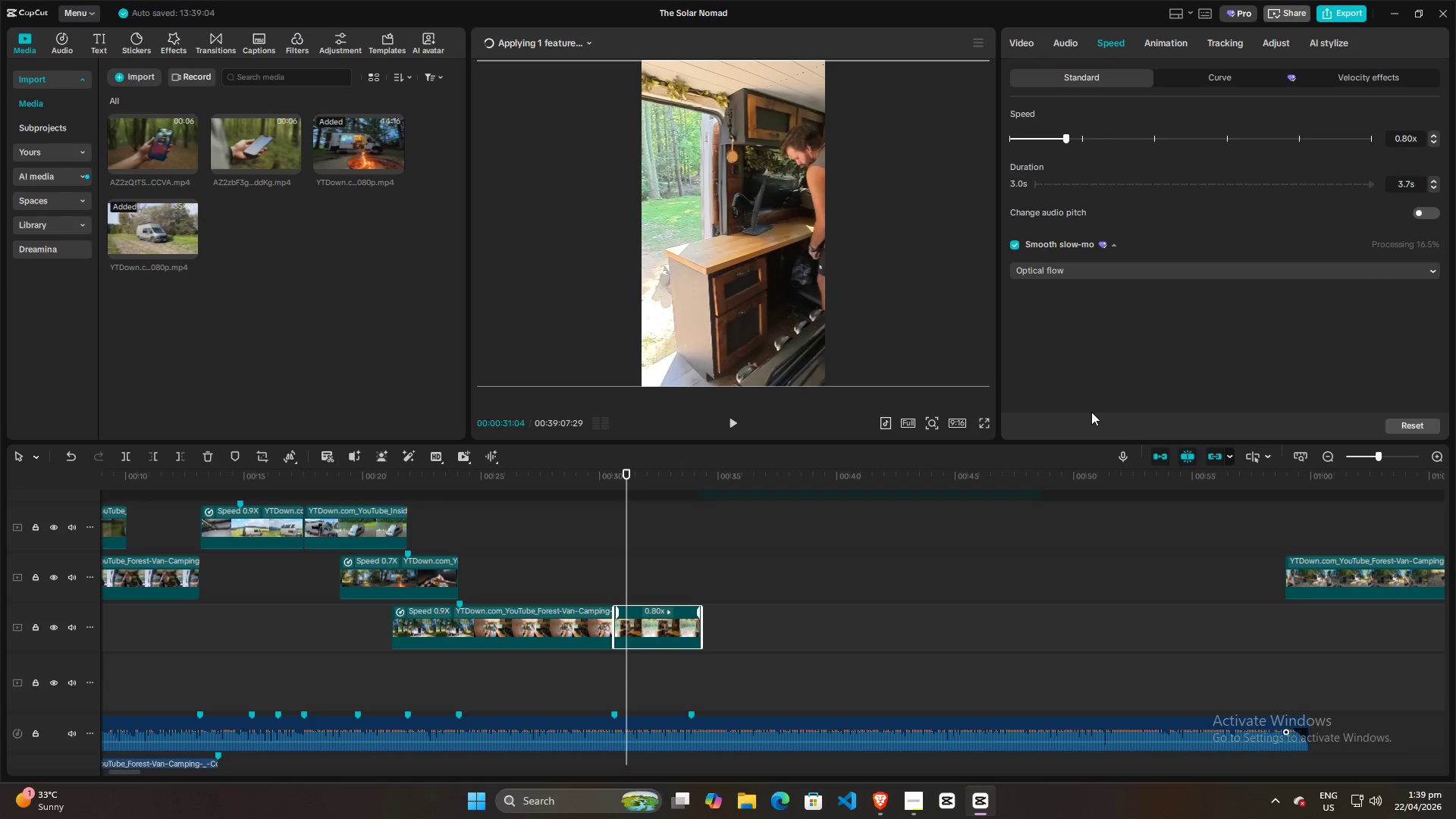 
wait(7.81)
 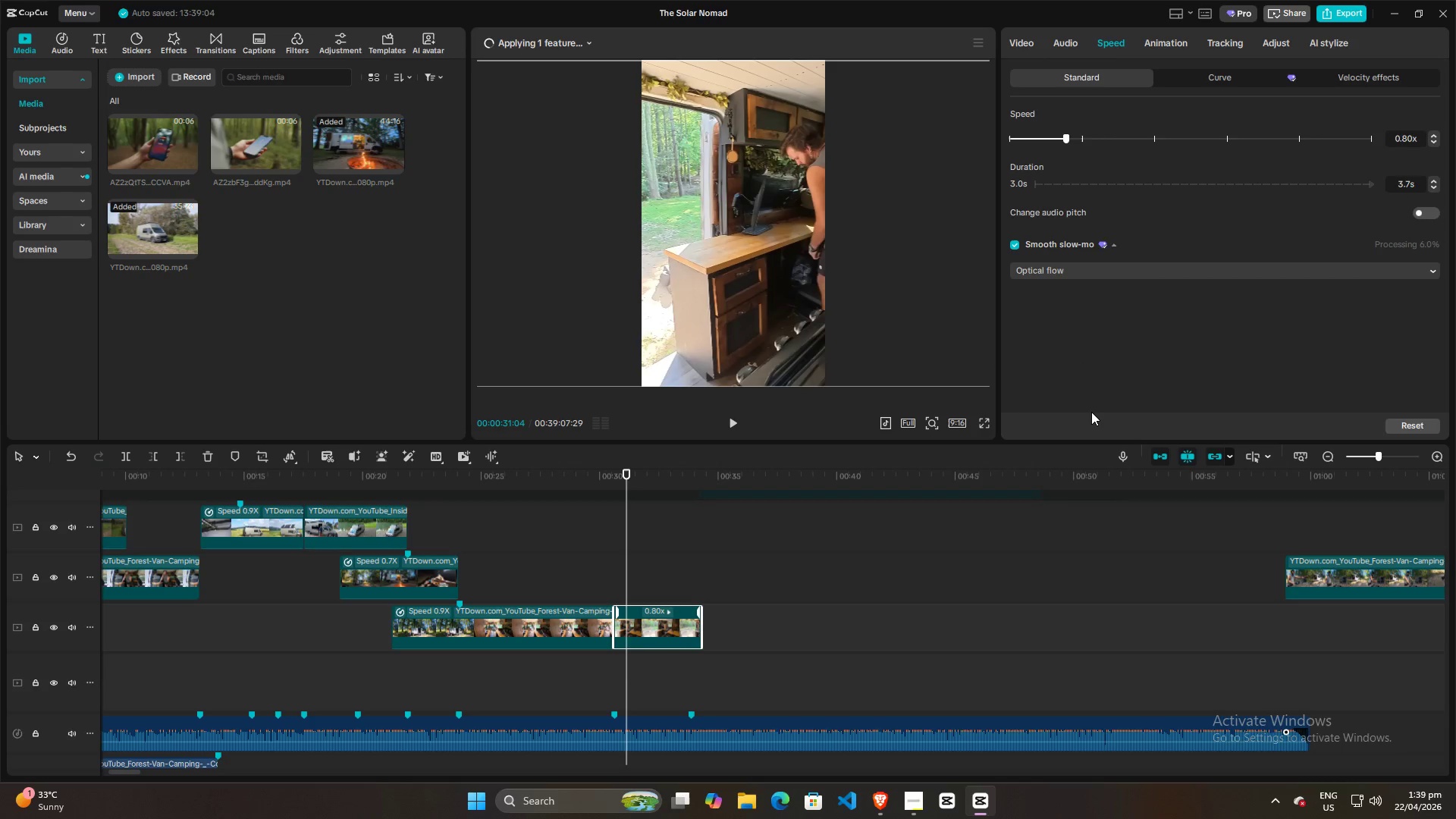 
left_click([590, 563])
 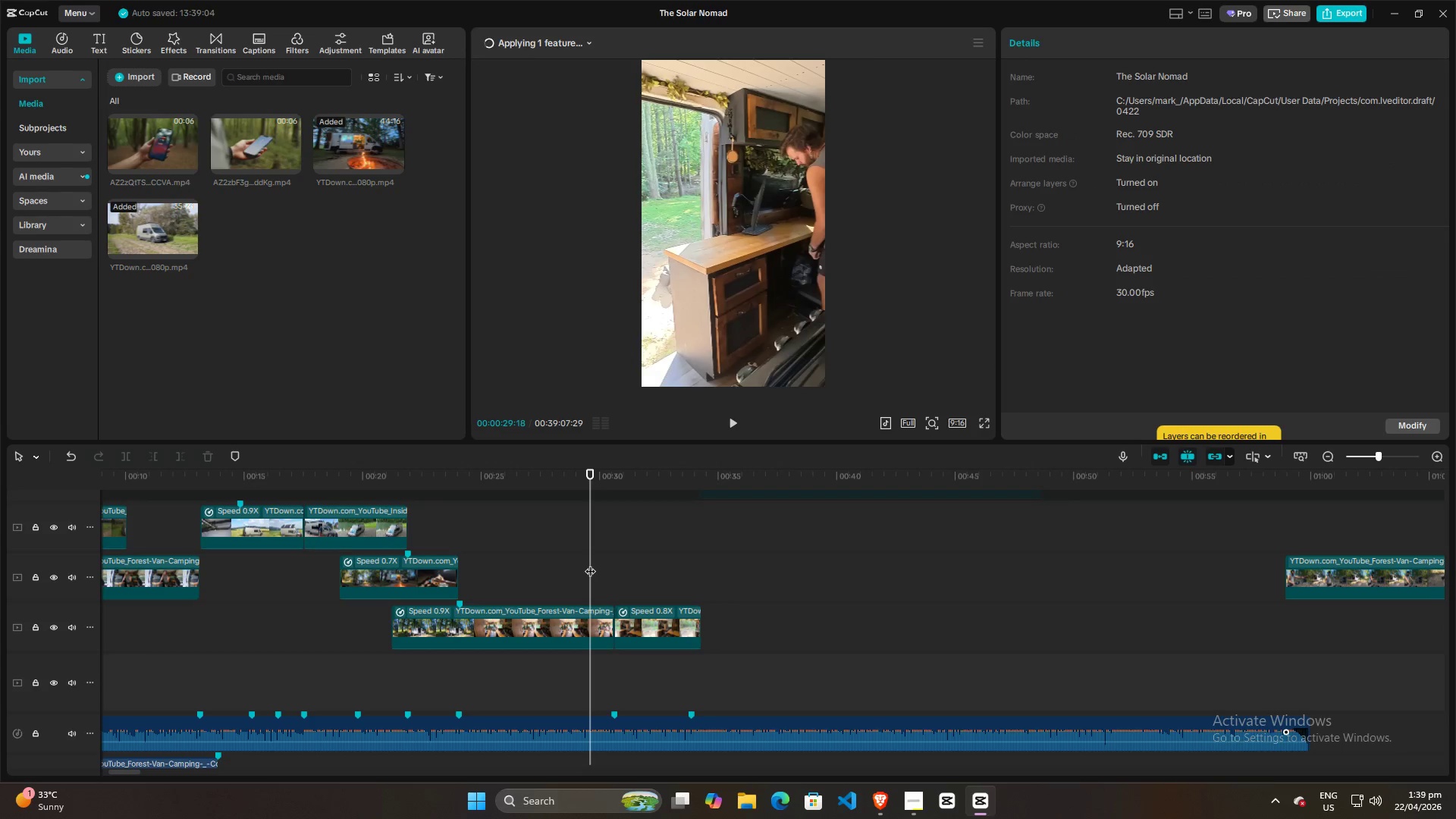 
key(Space)
 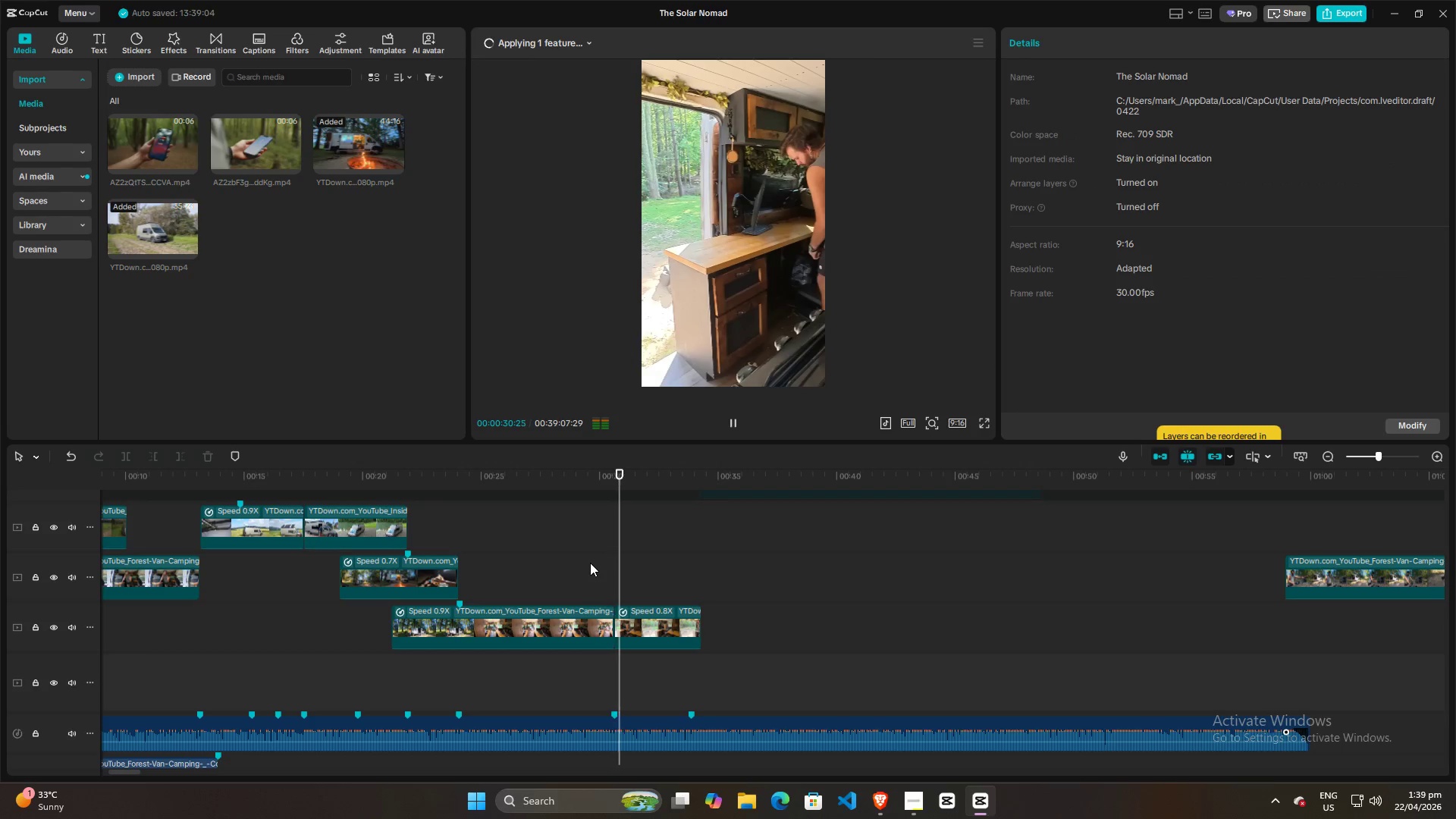 
left_click([554, 575])
 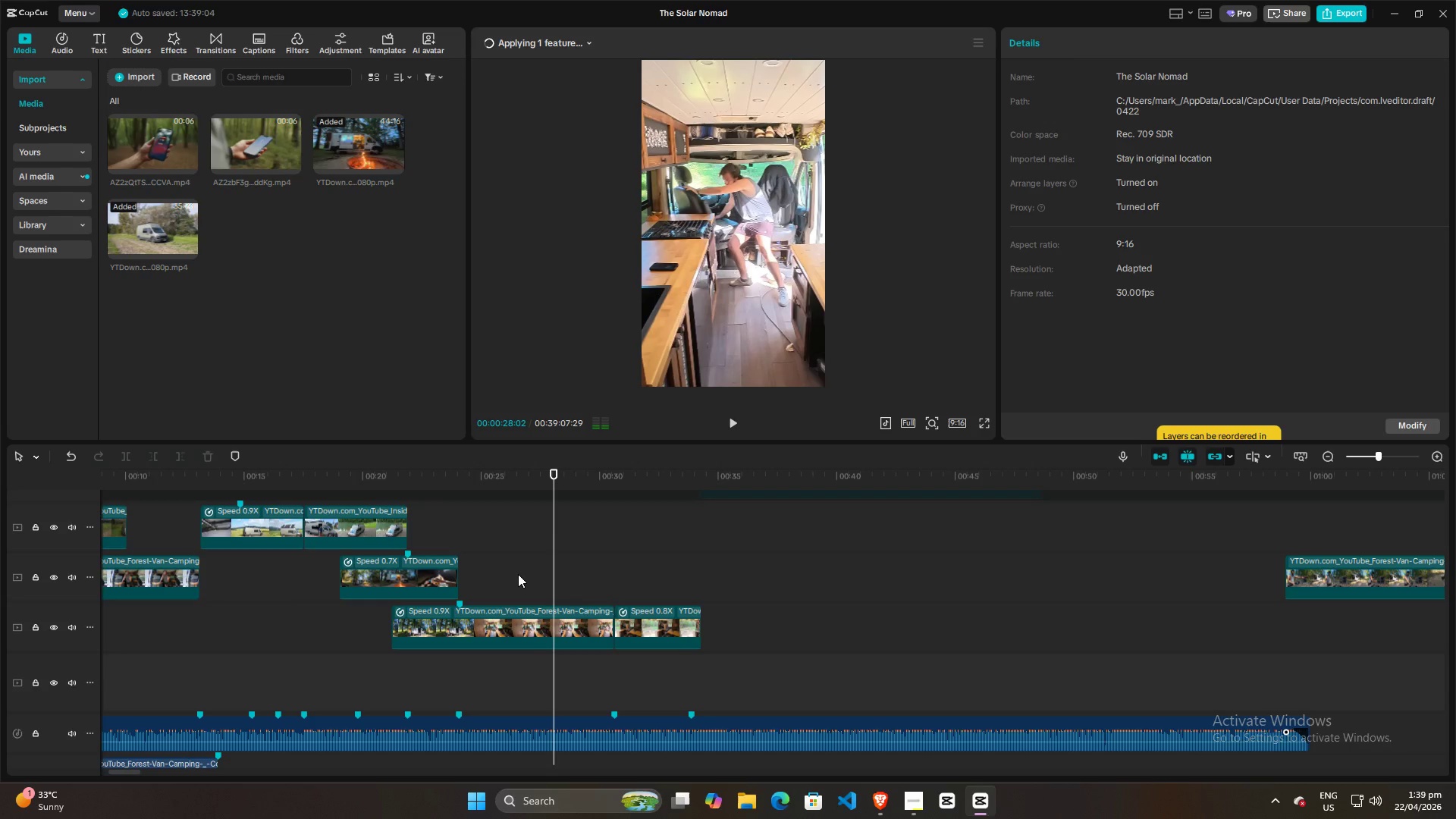 
key(Space)
 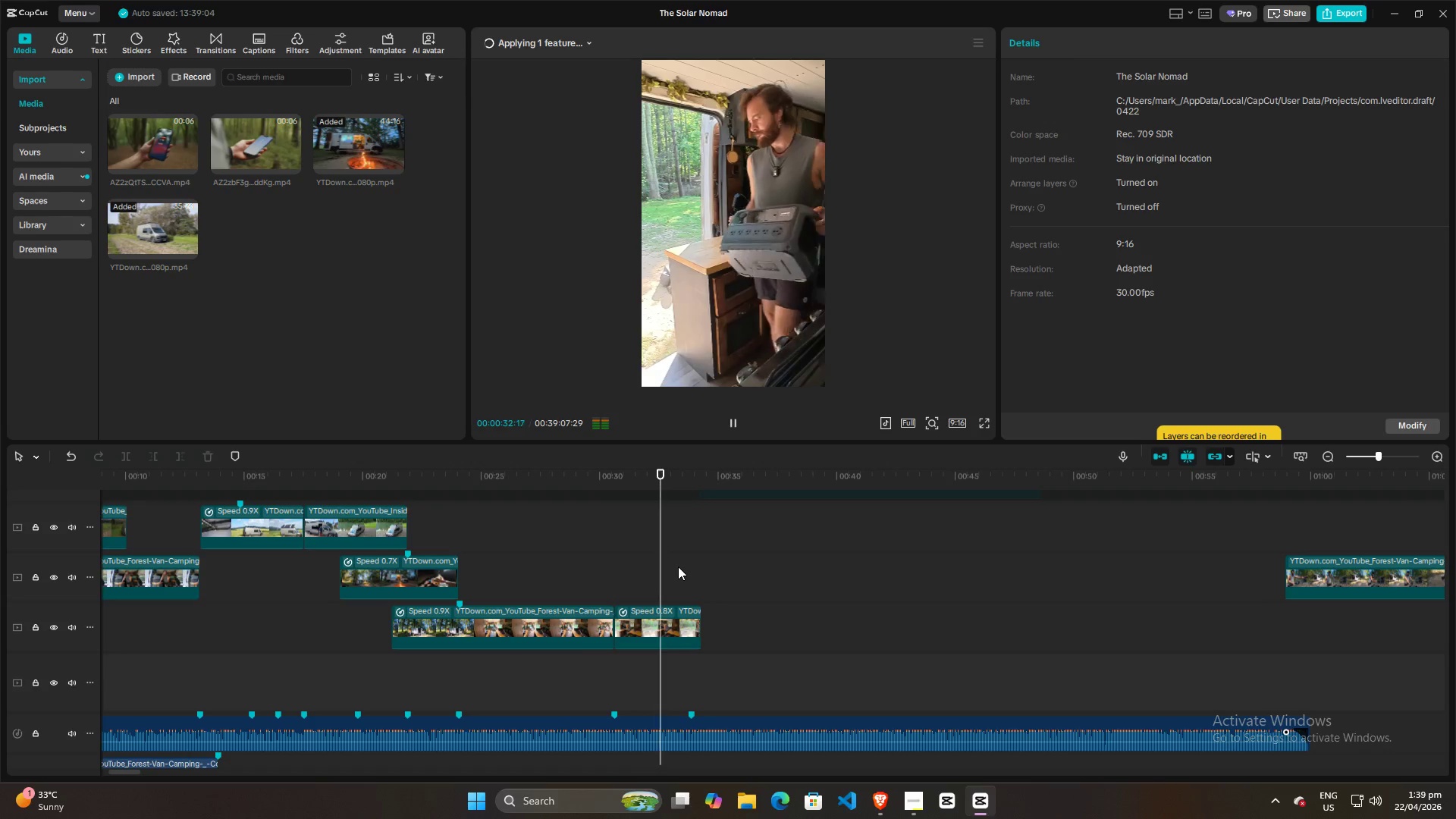 
wait(6.06)
 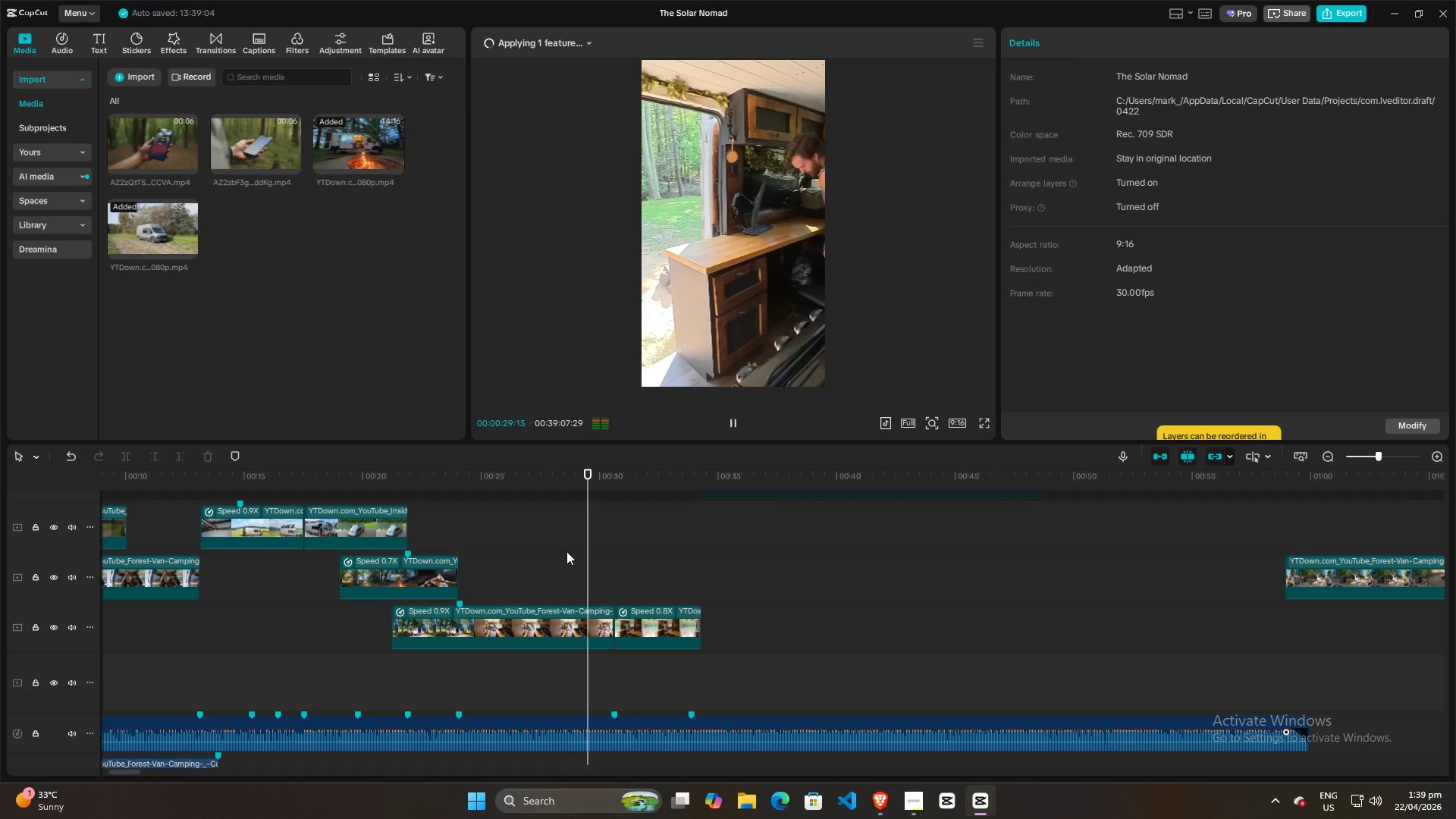 
key(Space)
 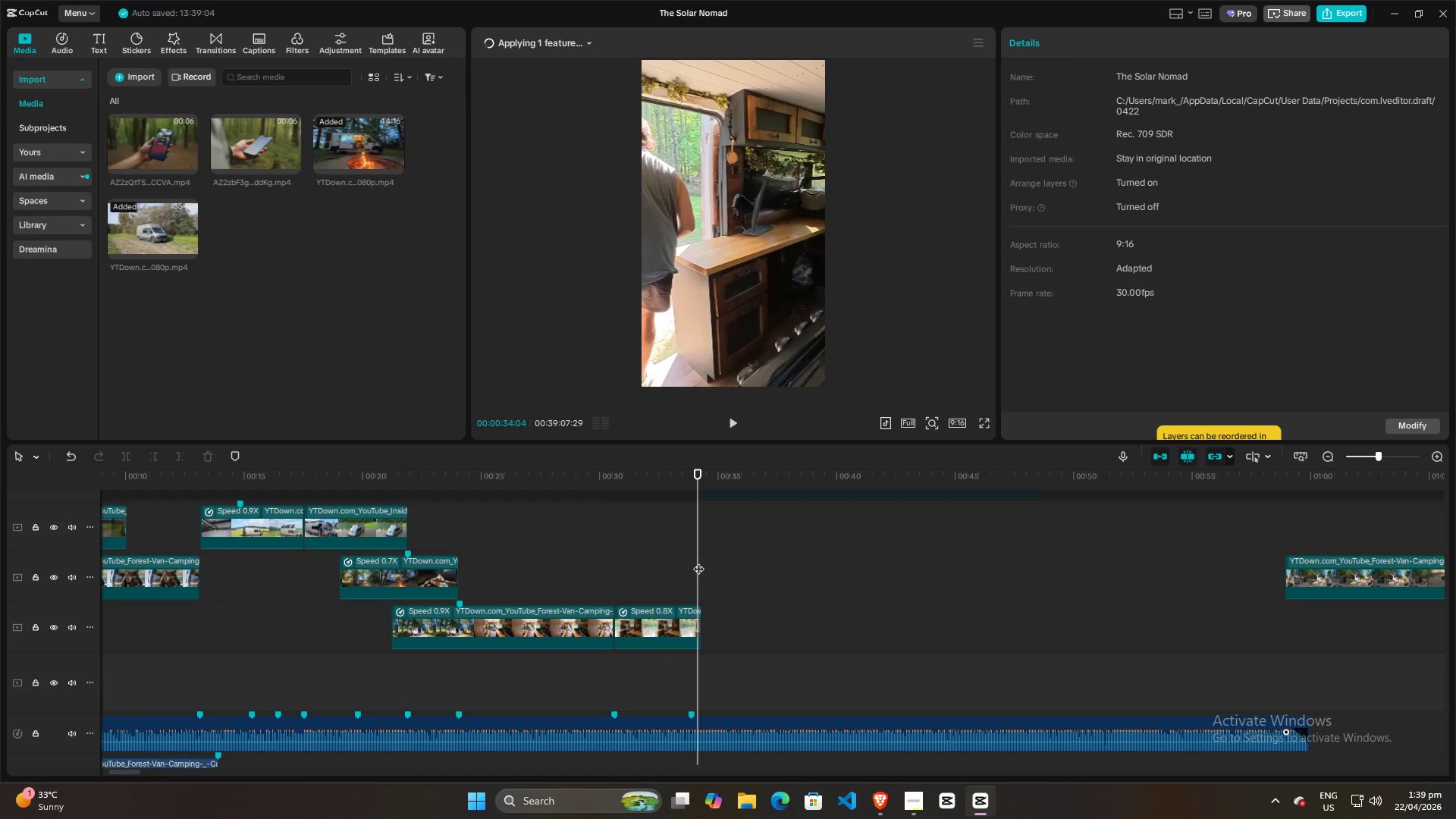 
left_click_drag(start_coordinate=[698, 561], to_coordinate=[682, 564])
 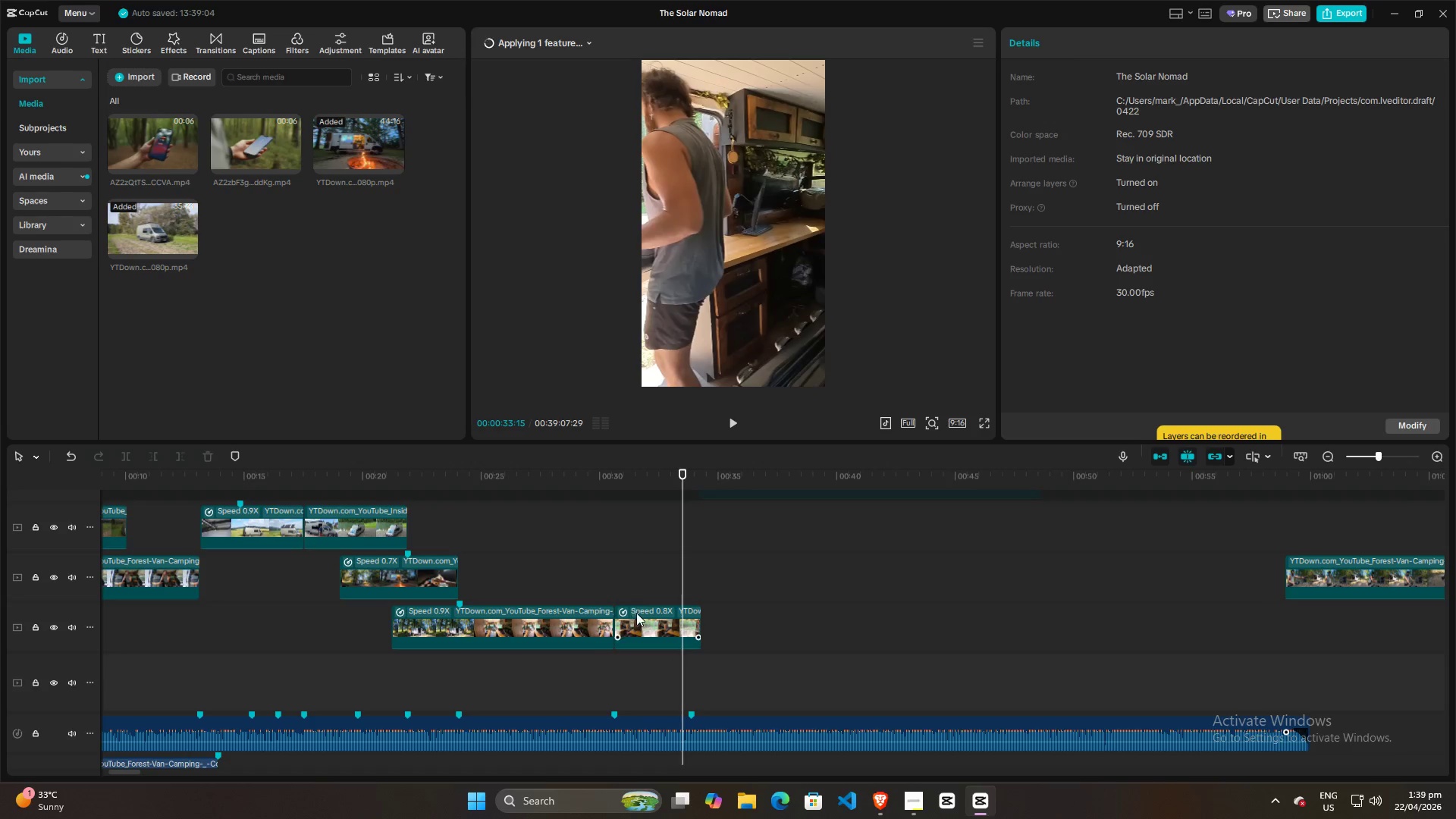 
left_click([637, 616])
 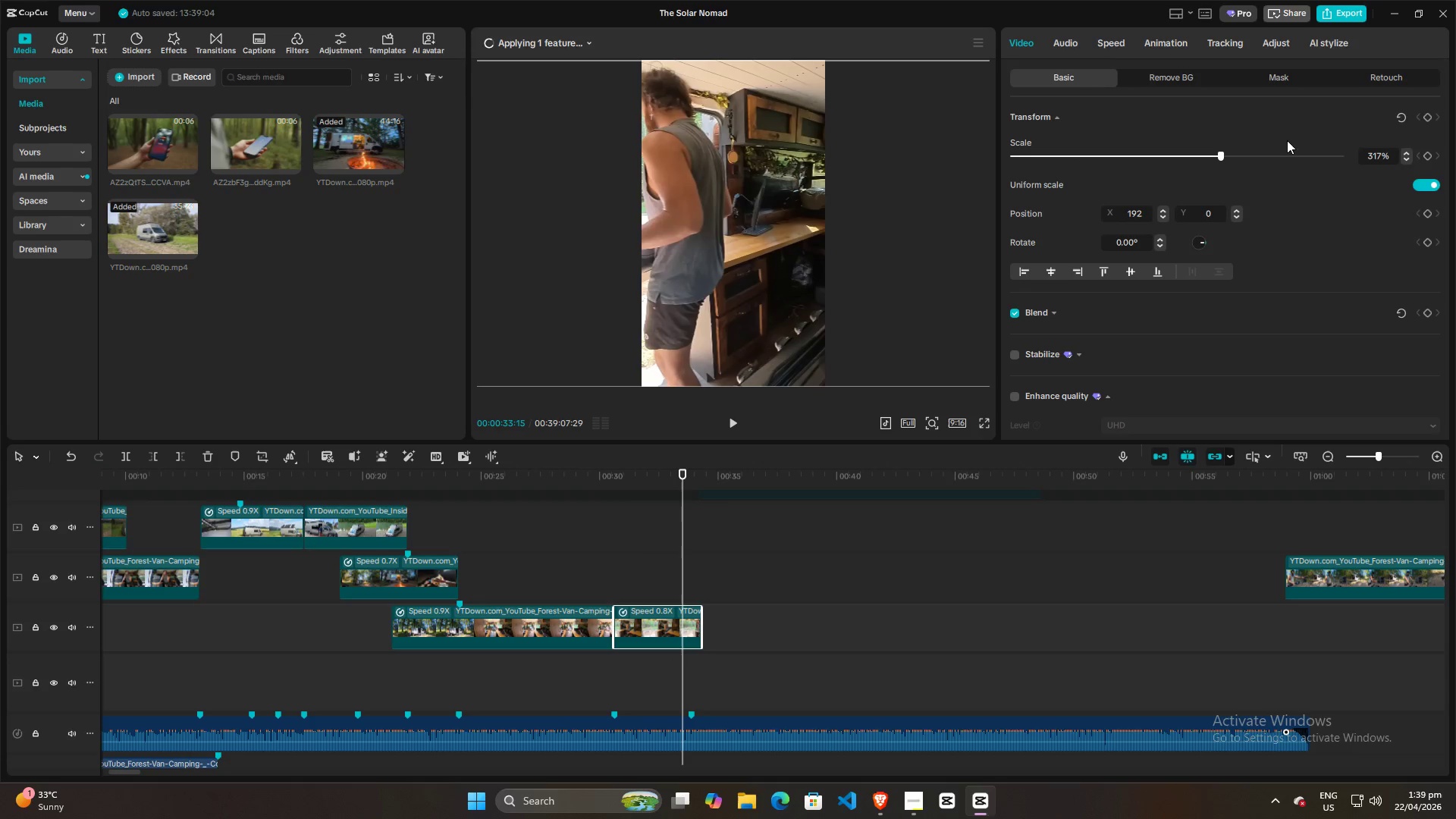 
key(Control+R)
 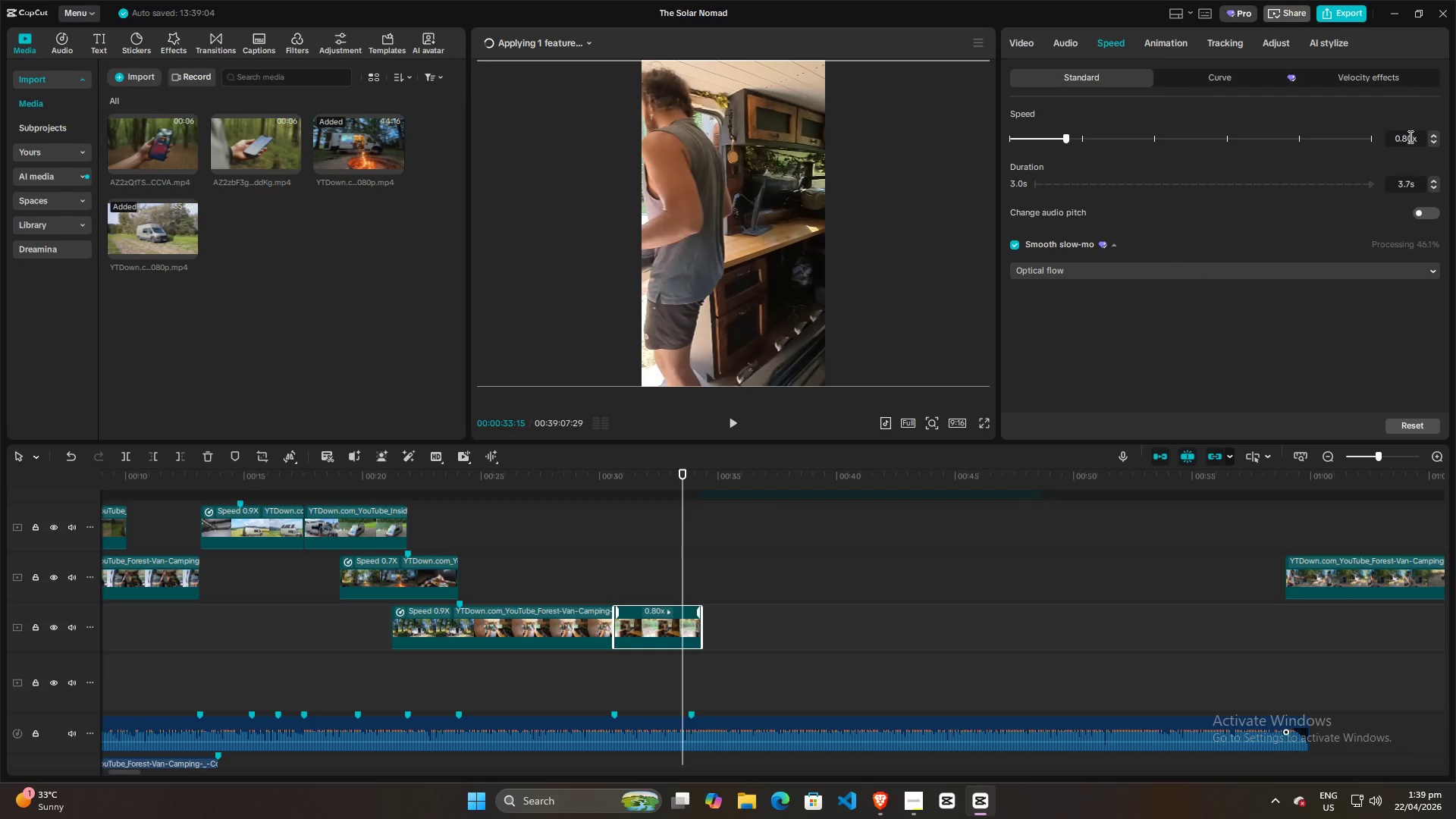 
left_click([1410, 136])
 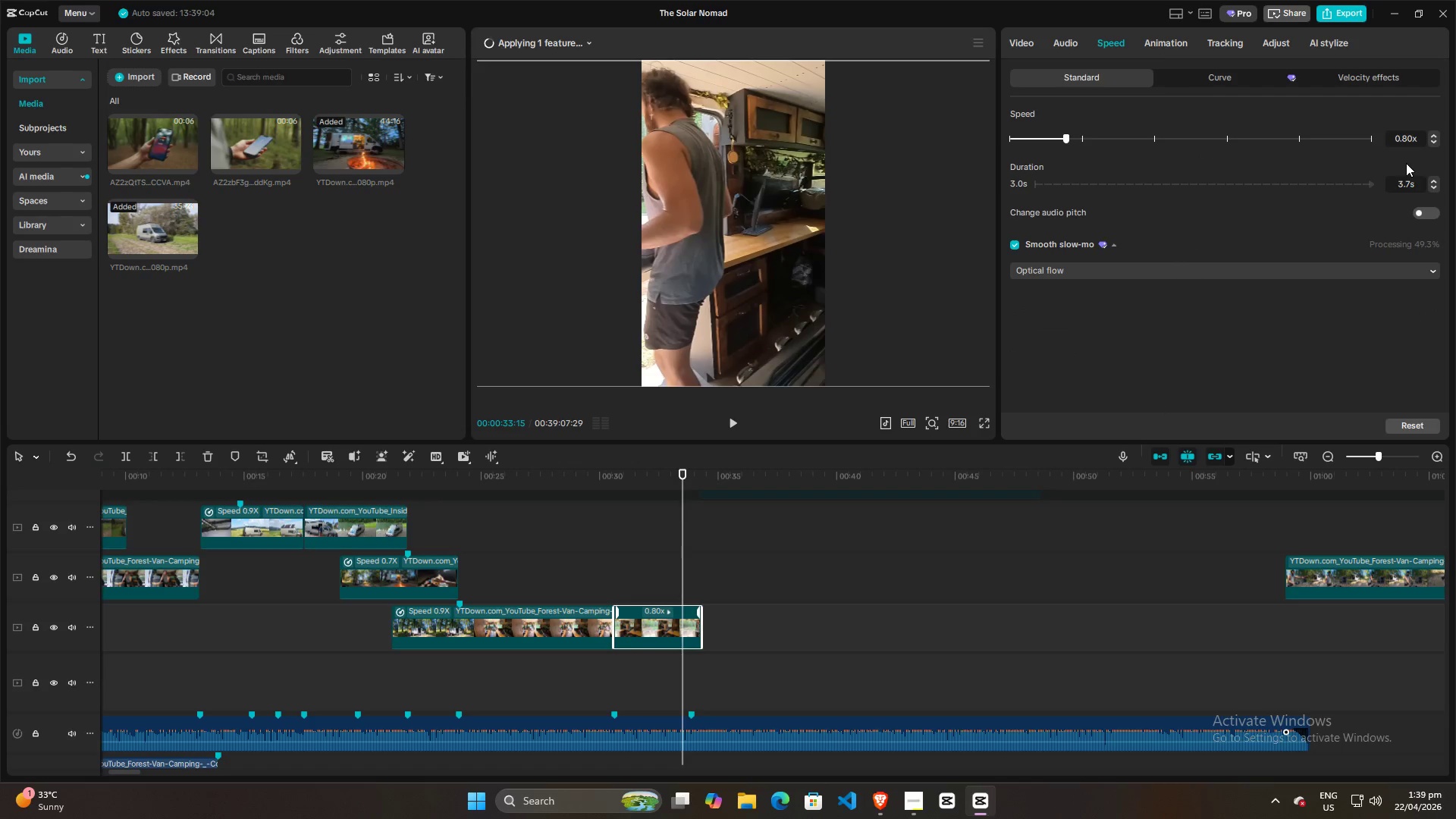 
key(Backspace)
 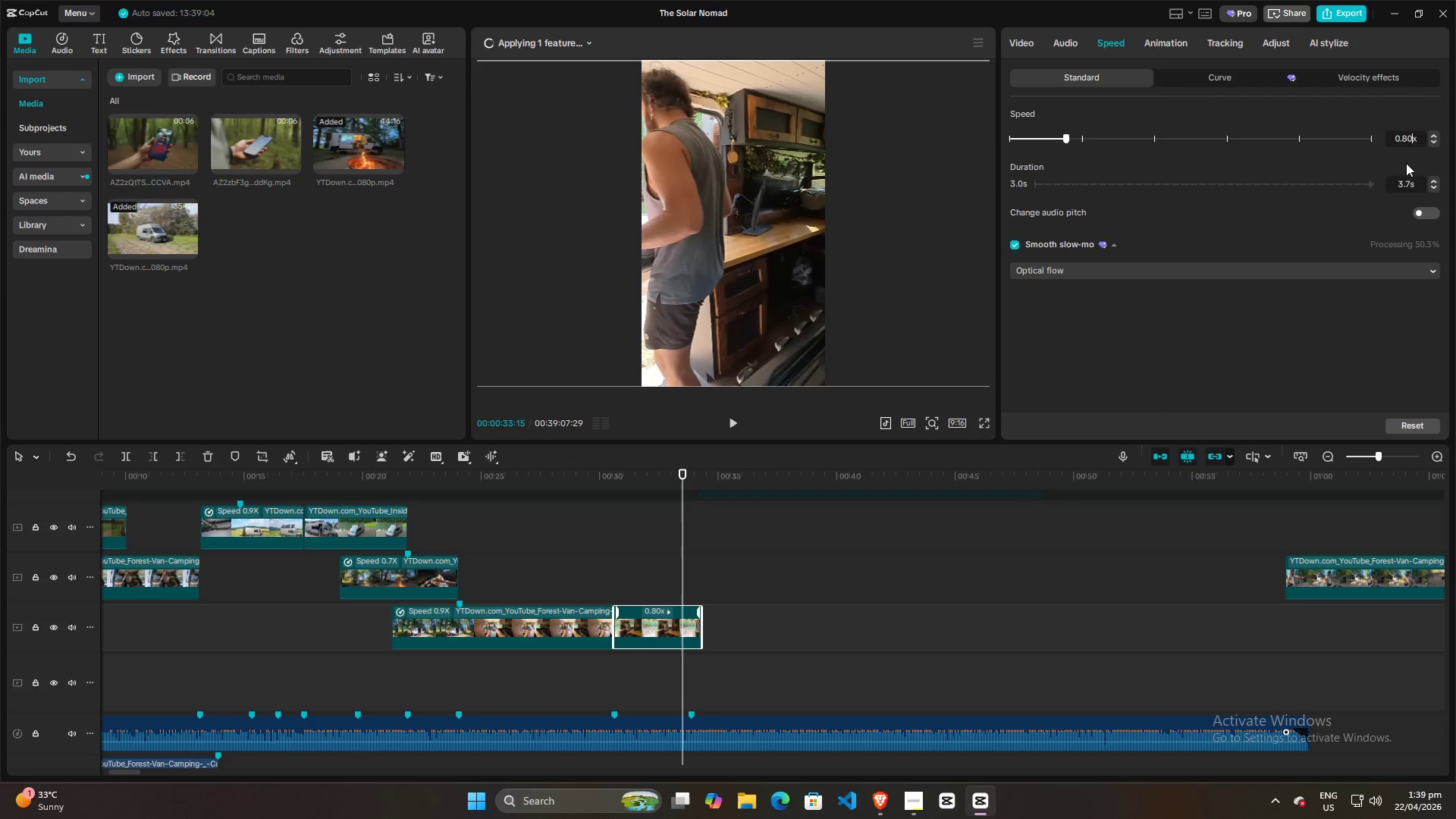 
key(5)
 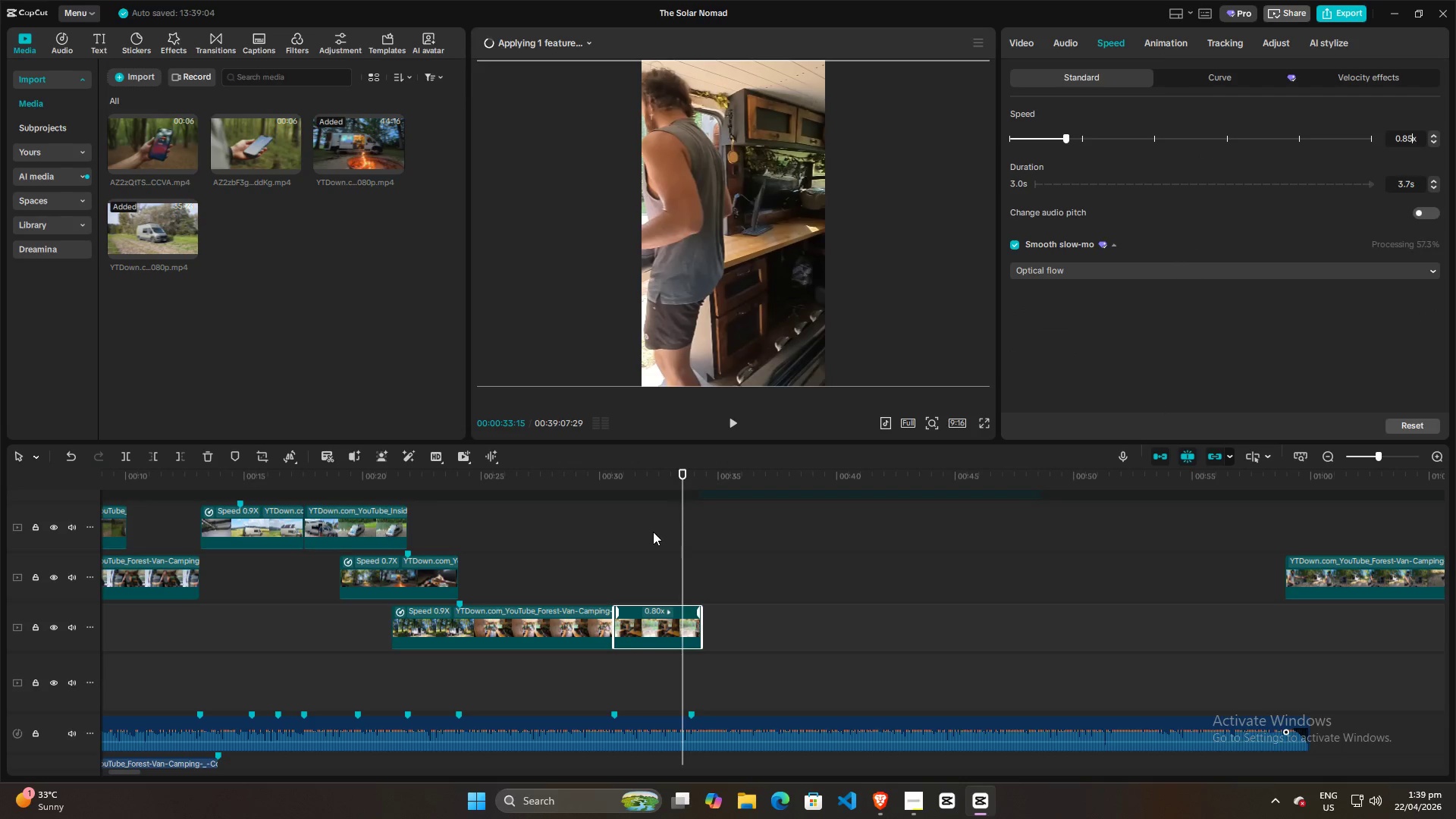 
left_click([644, 538])
 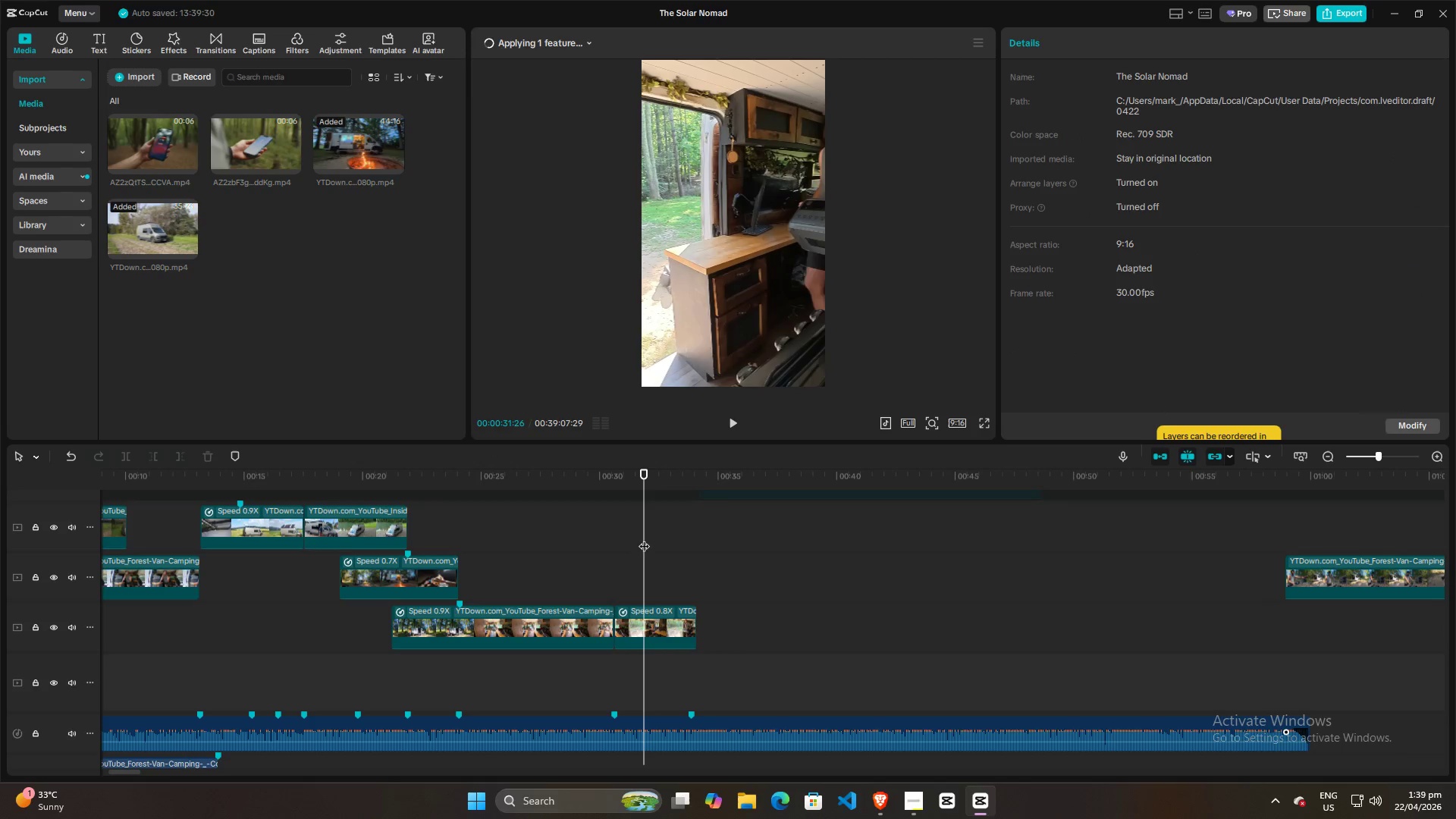 
left_click_drag(start_coordinate=[651, 544], to_coordinate=[670, 544])
 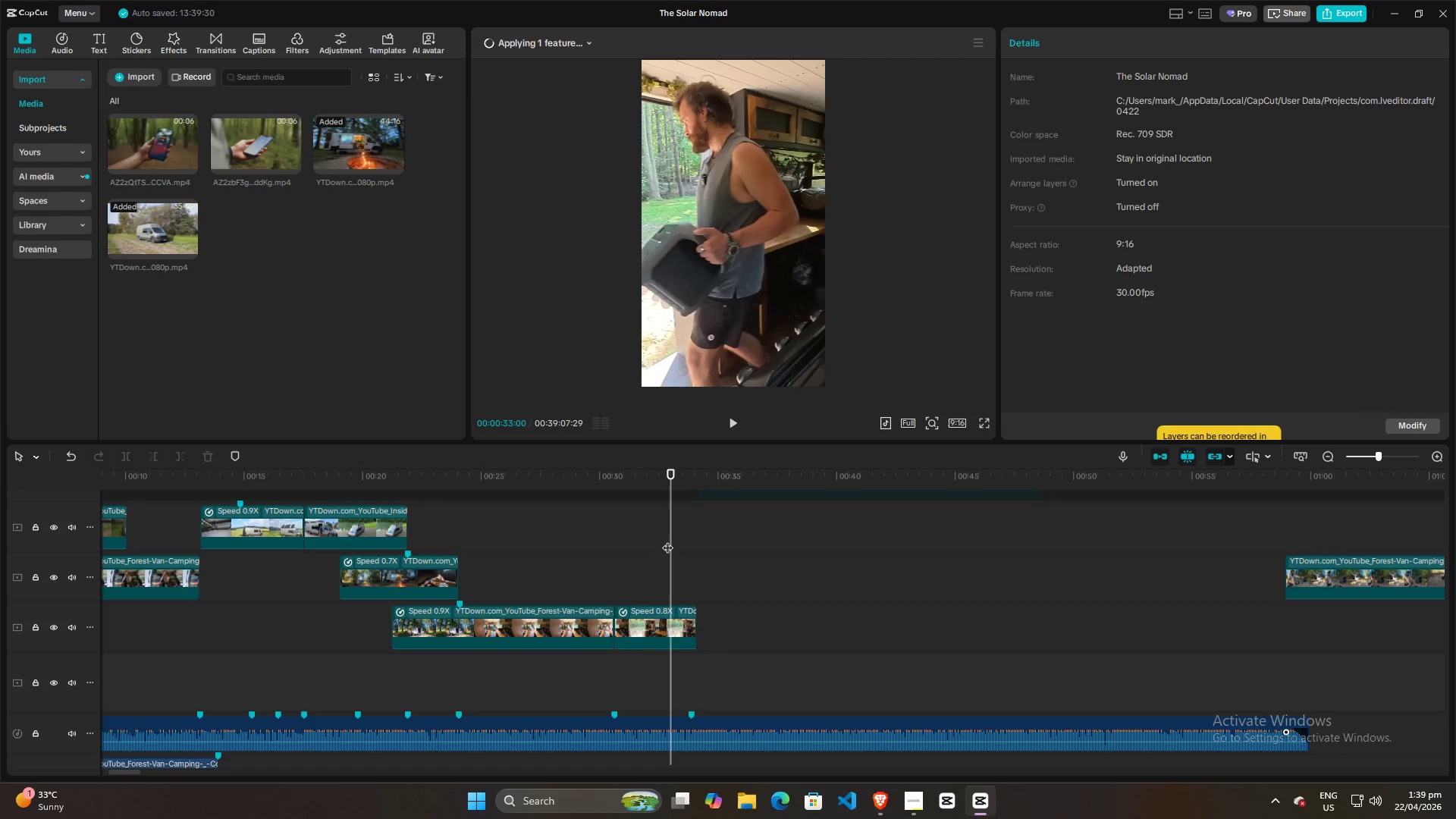 
left_click_drag(start_coordinate=[667, 540], to_coordinate=[690, 540])
 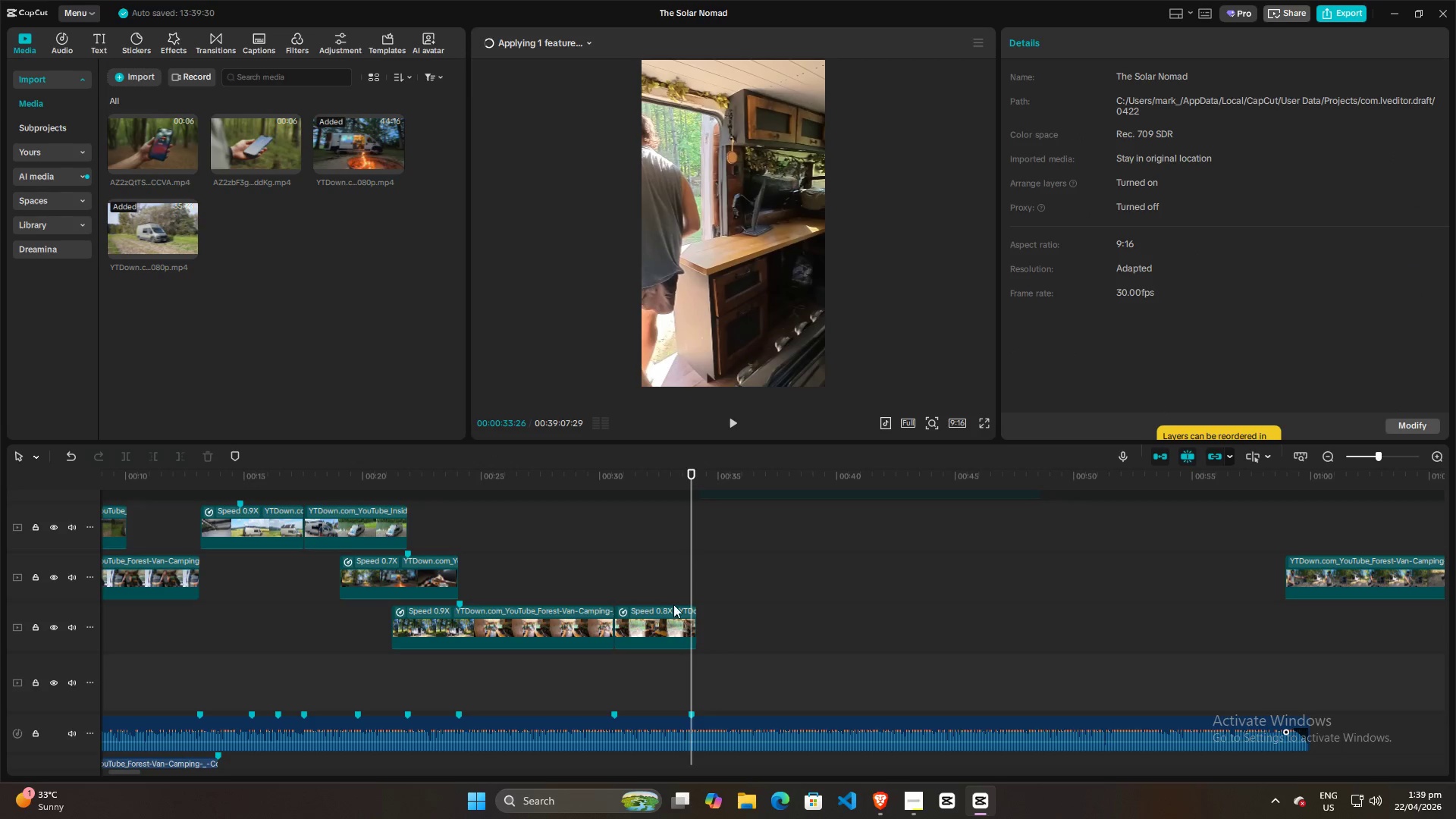 
left_click([672, 616])
 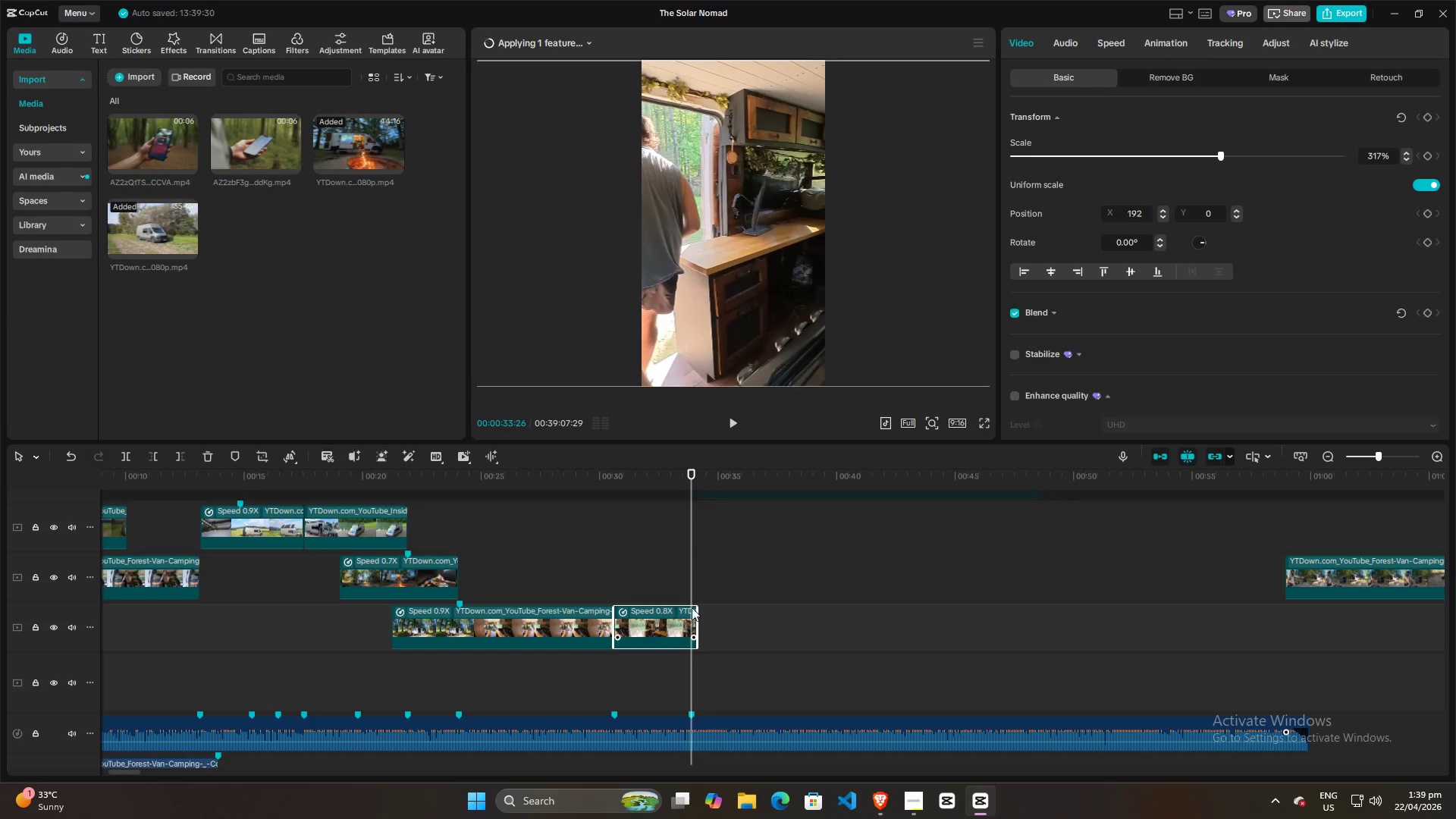 
key(Control+ControlLeft)
 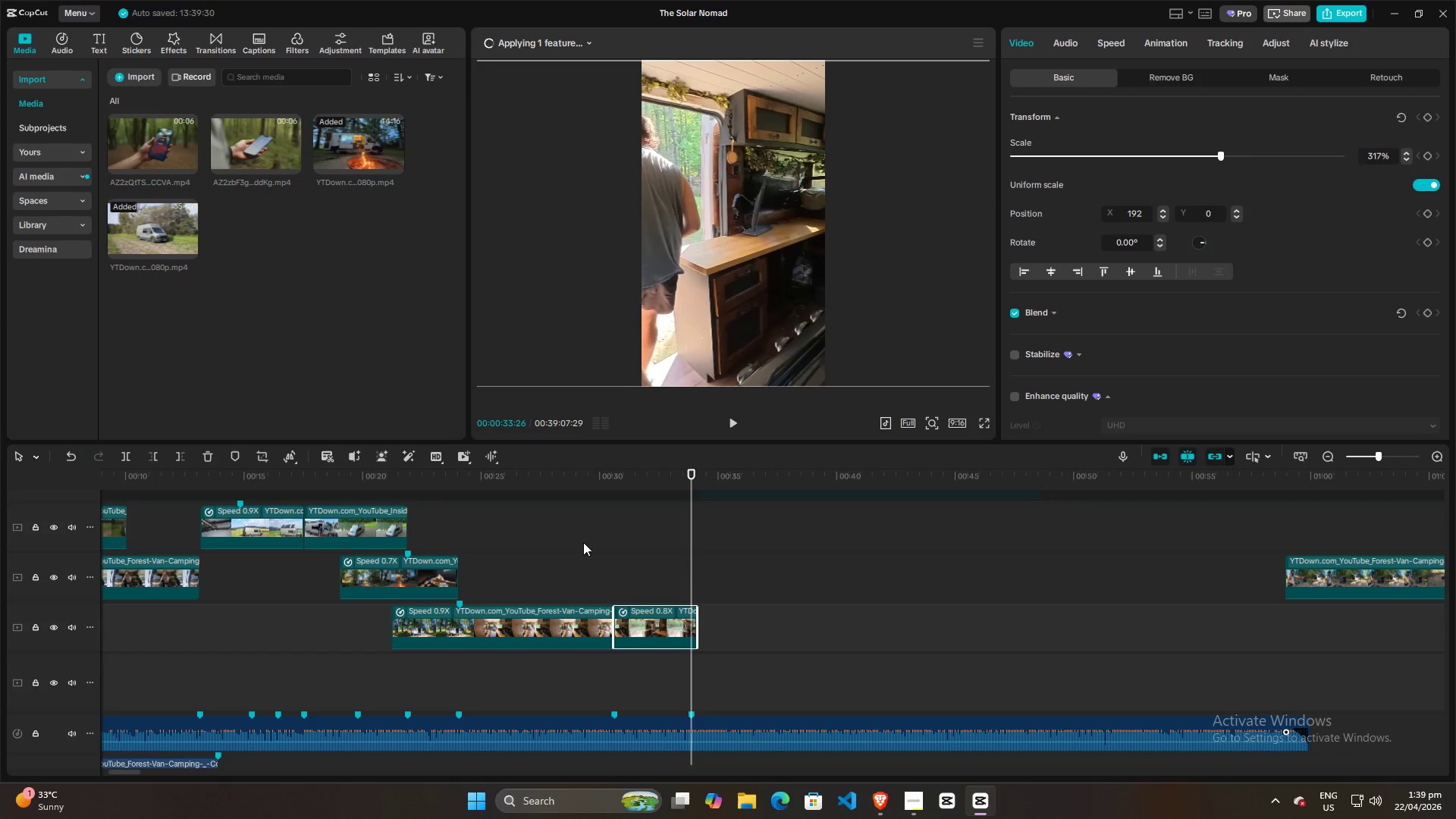 
left_click([627, 538])
 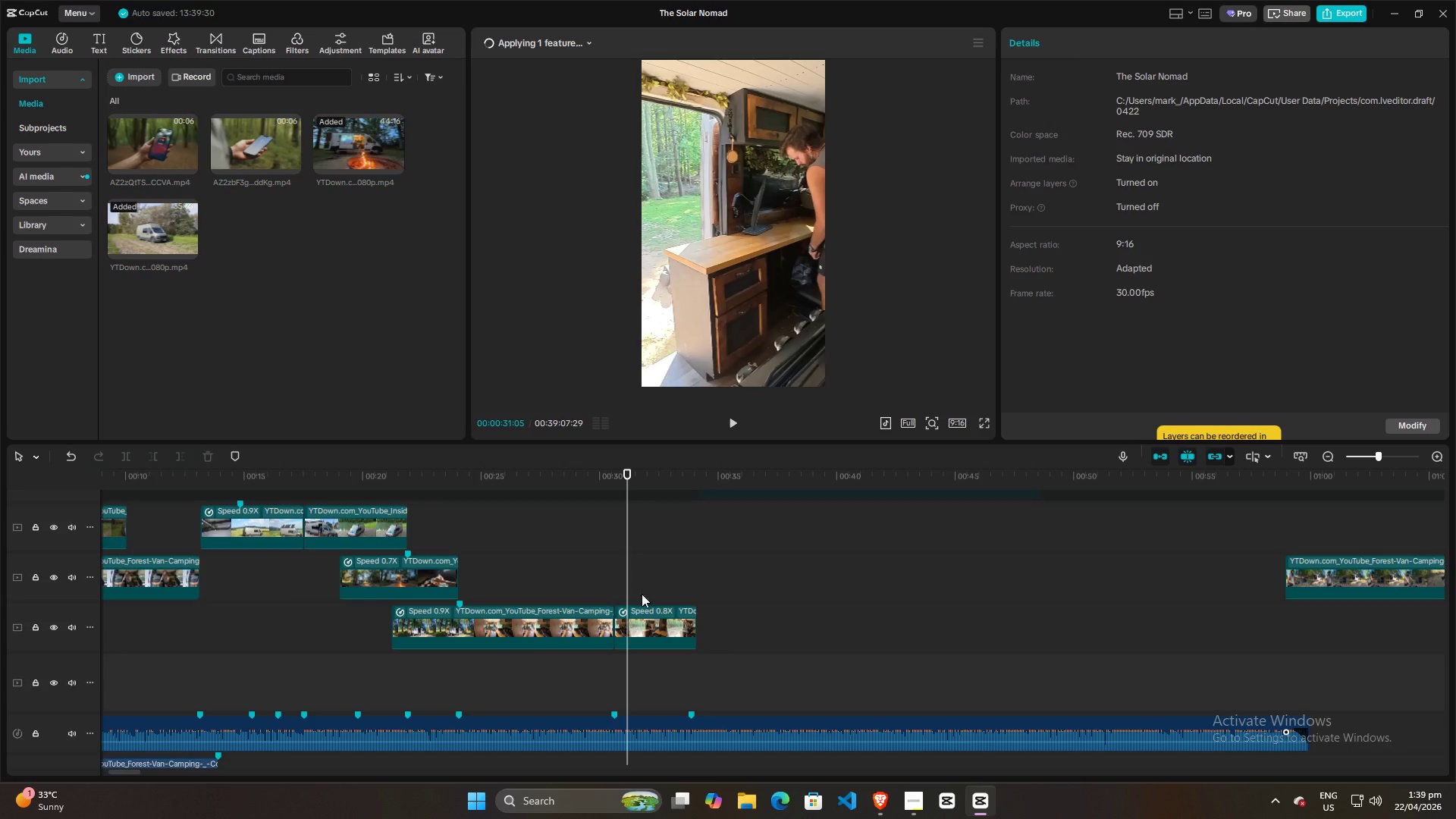 
left_click([645, 614])
 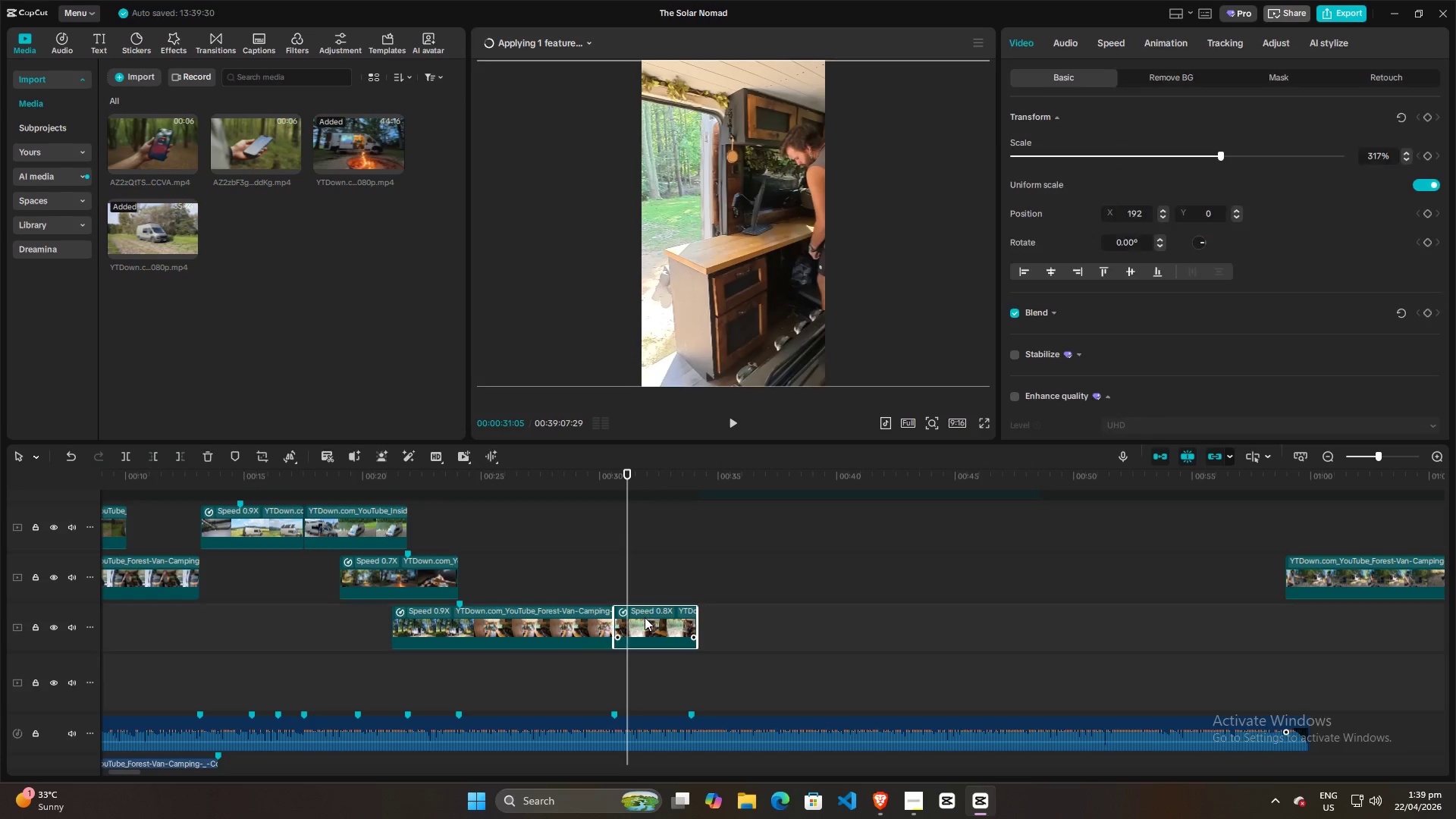 
key(Control+R)
 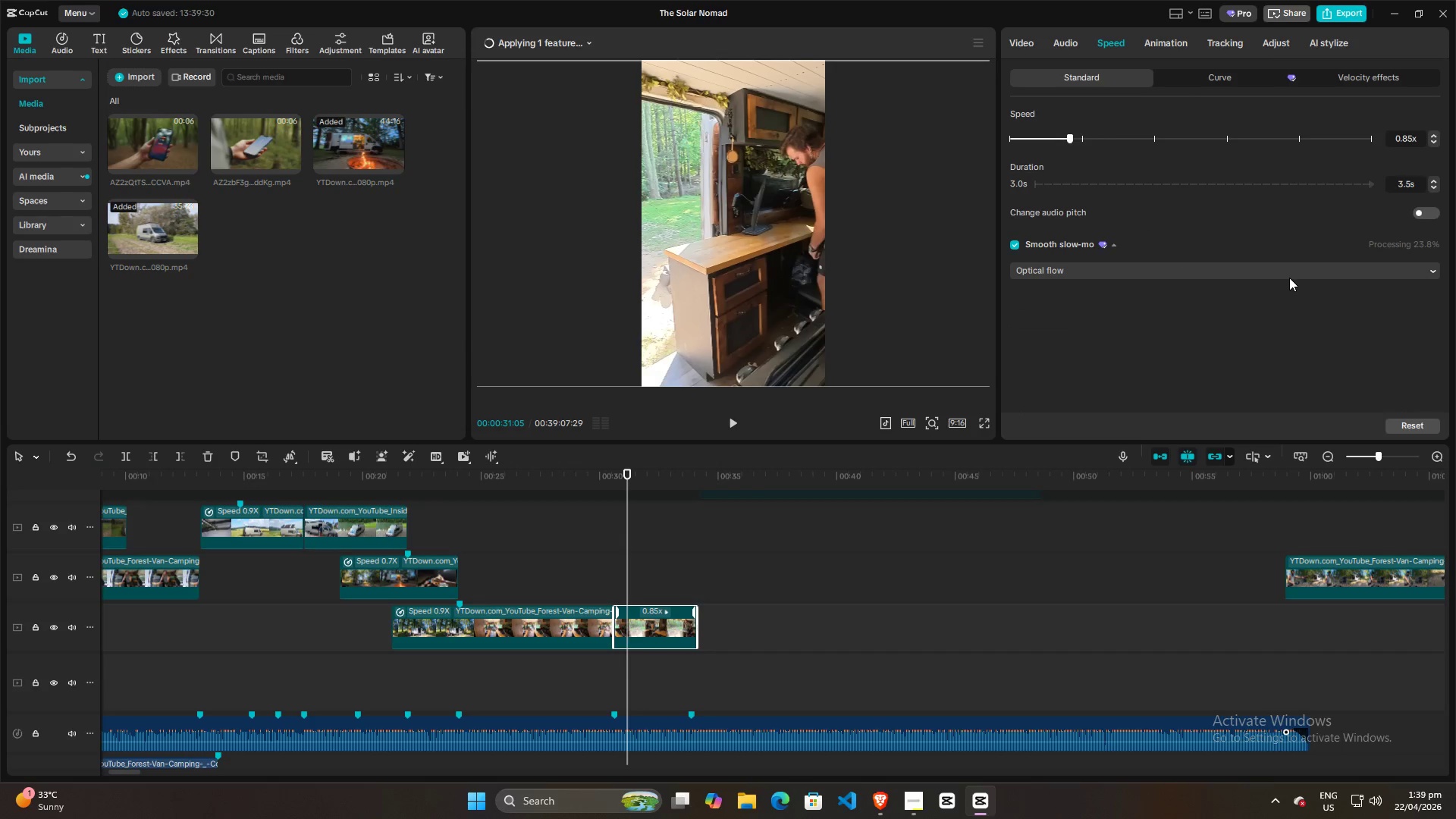 
key(Backslash)
 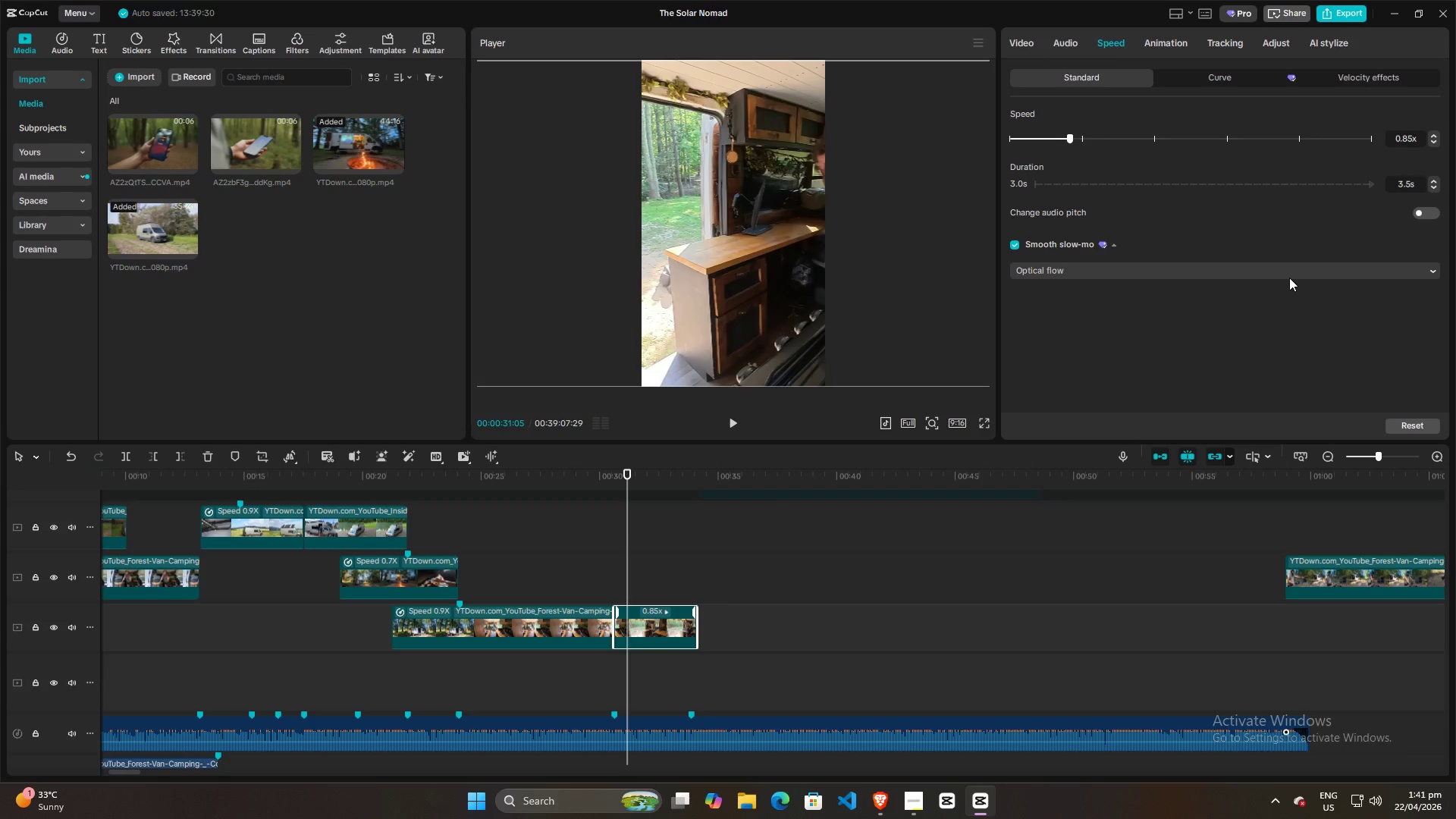 
wait(102.72)
 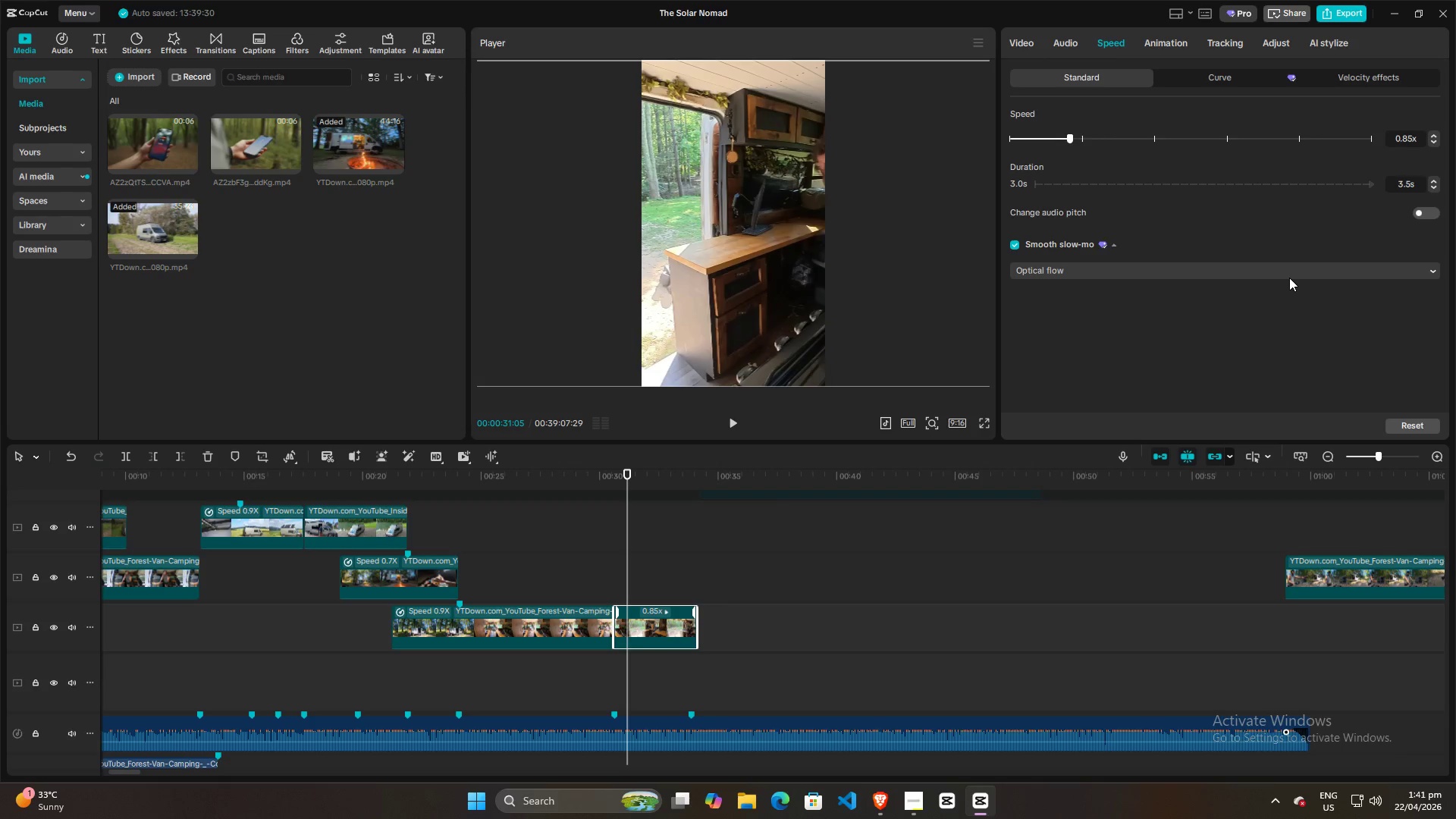 
key(Space)
 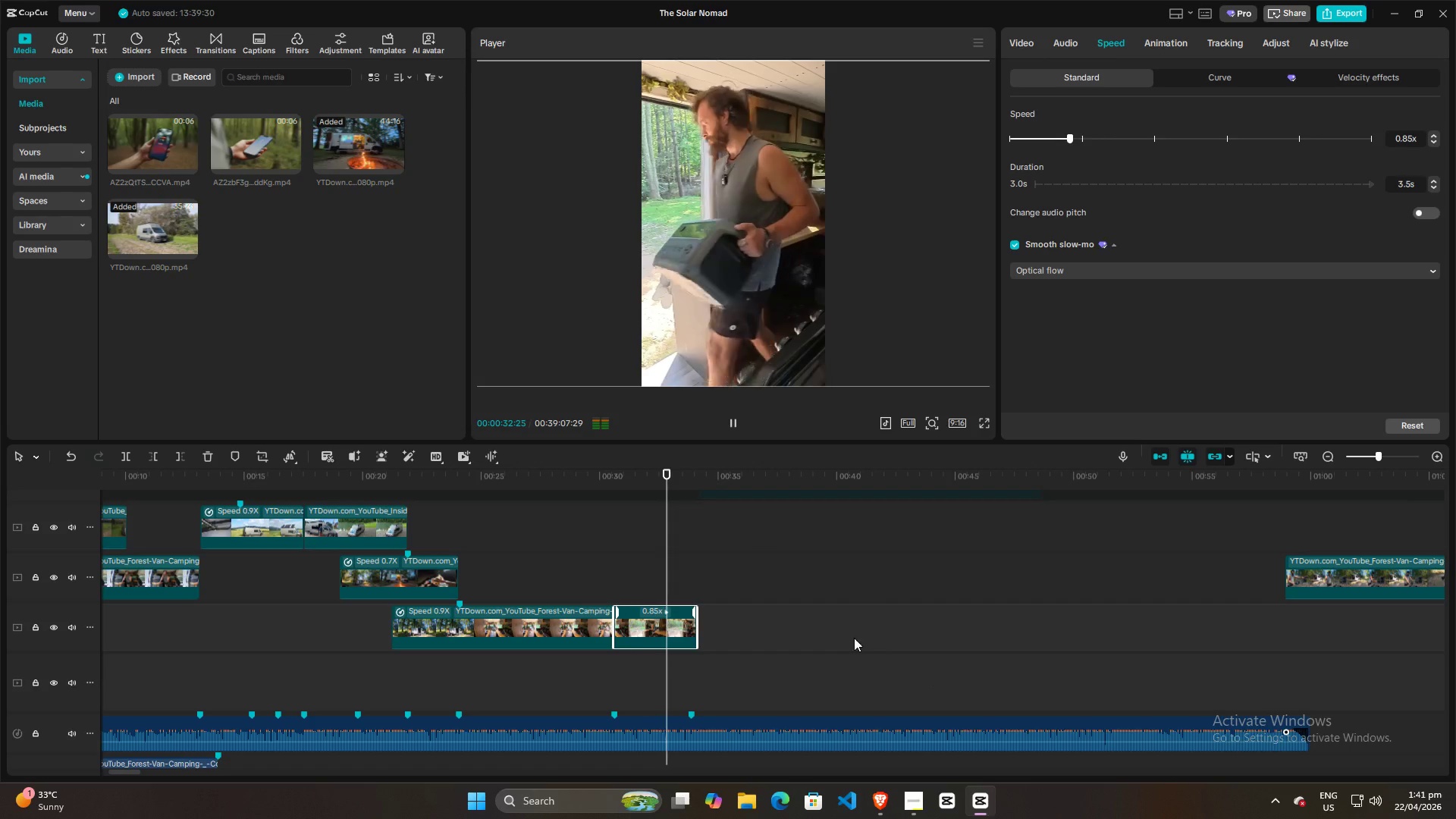 
key(Space)
 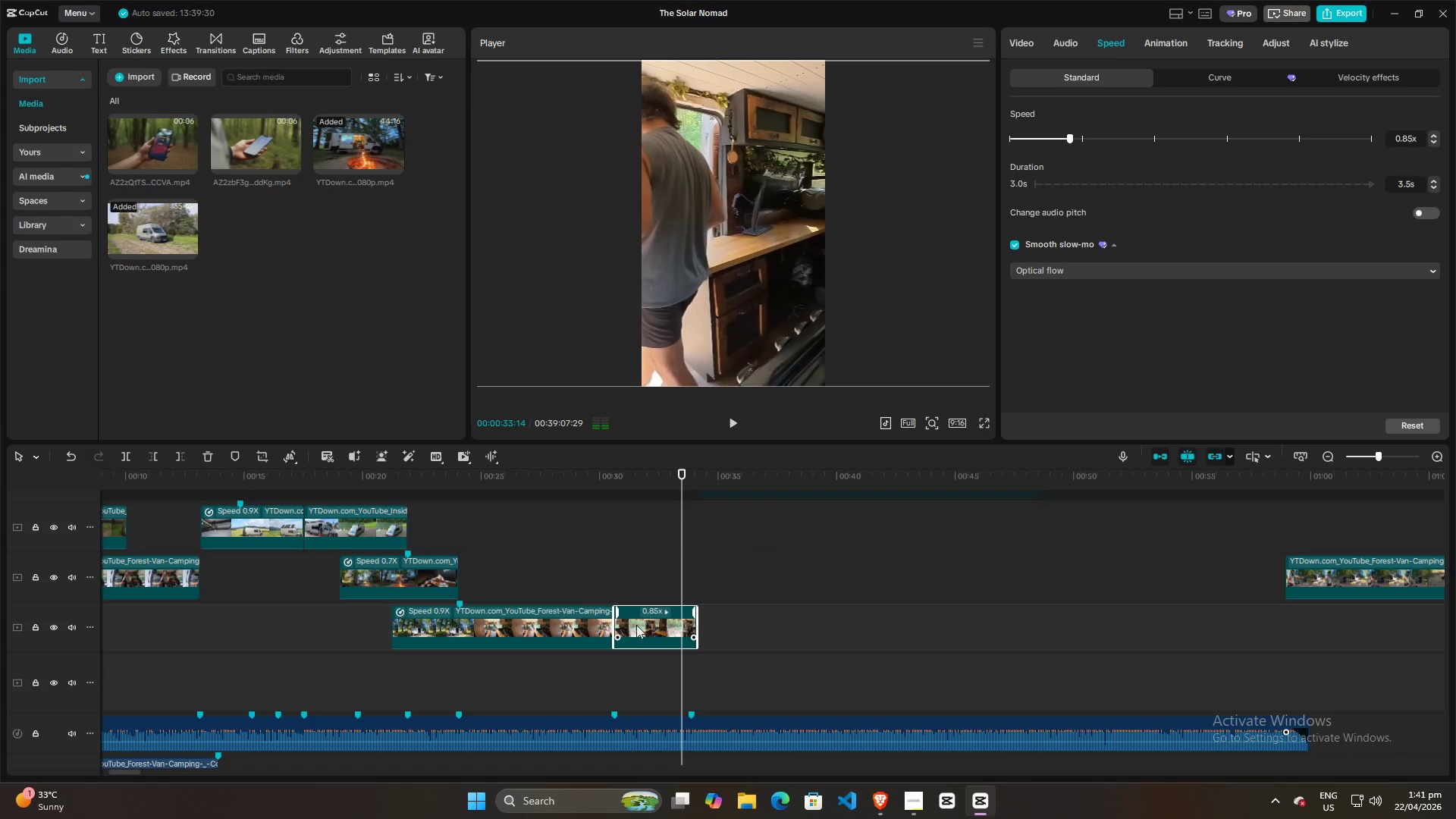 
left_click([645, 625])
 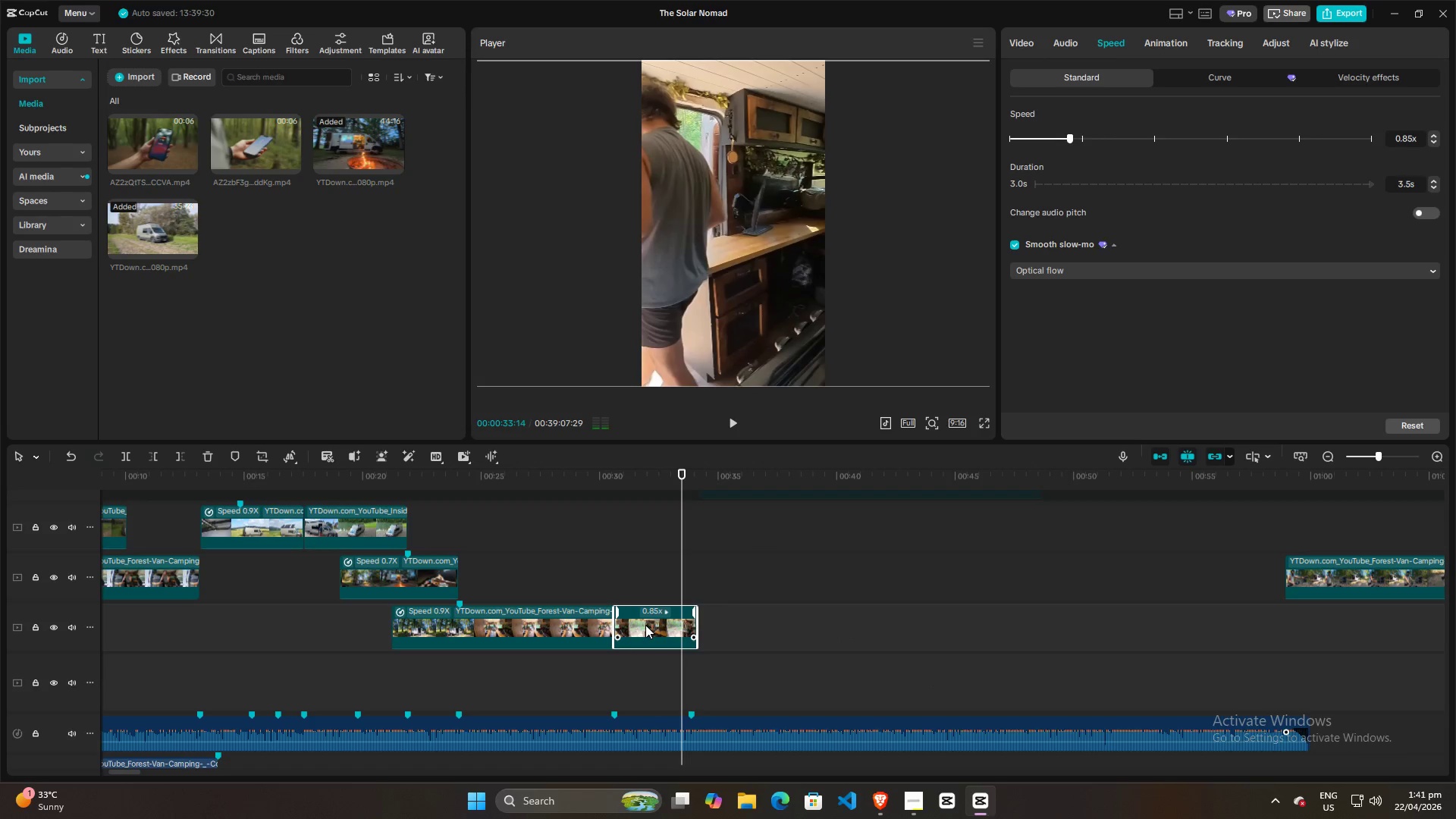 
key(Control+R)
 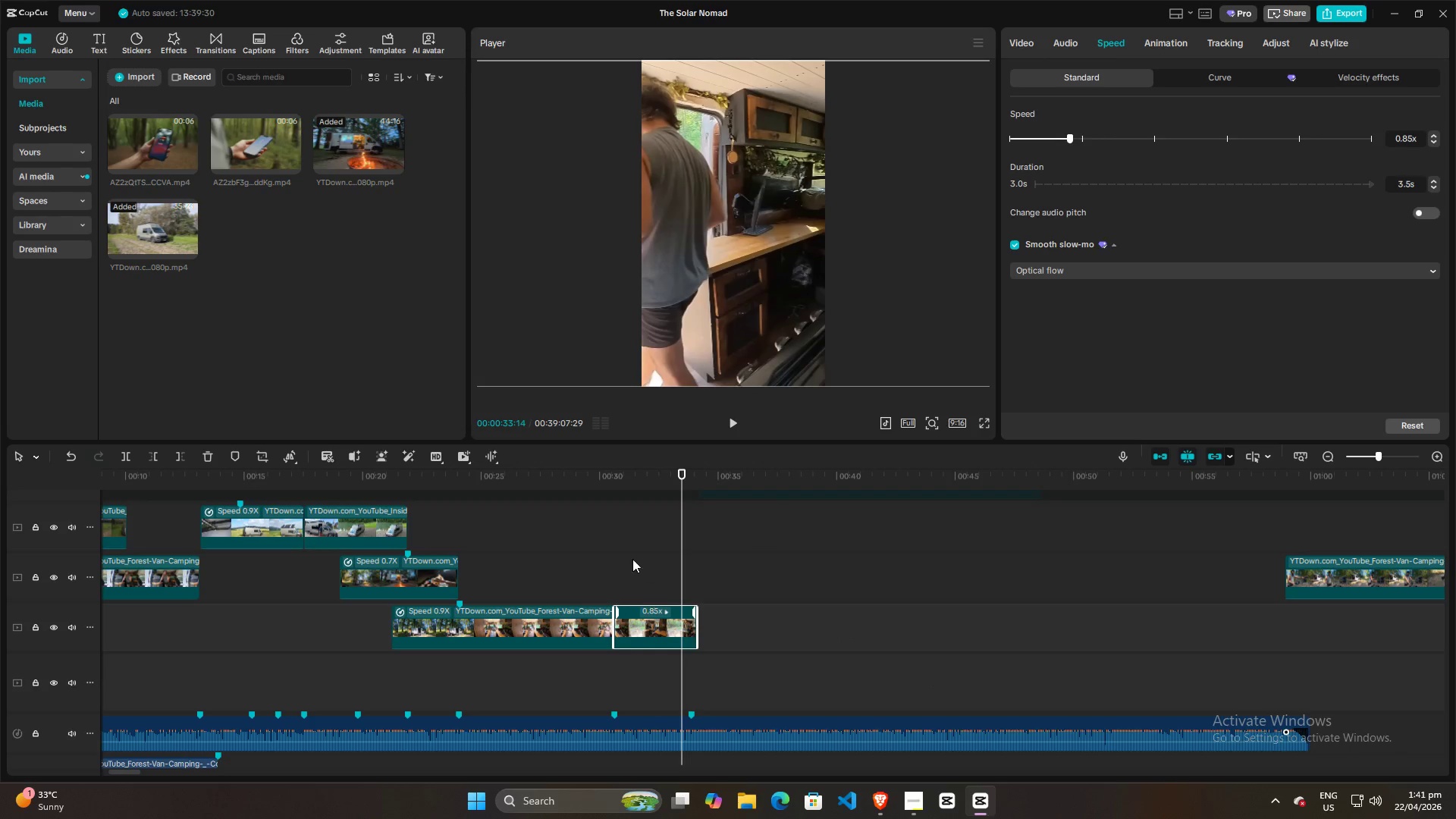 
left_click([602, 562])
 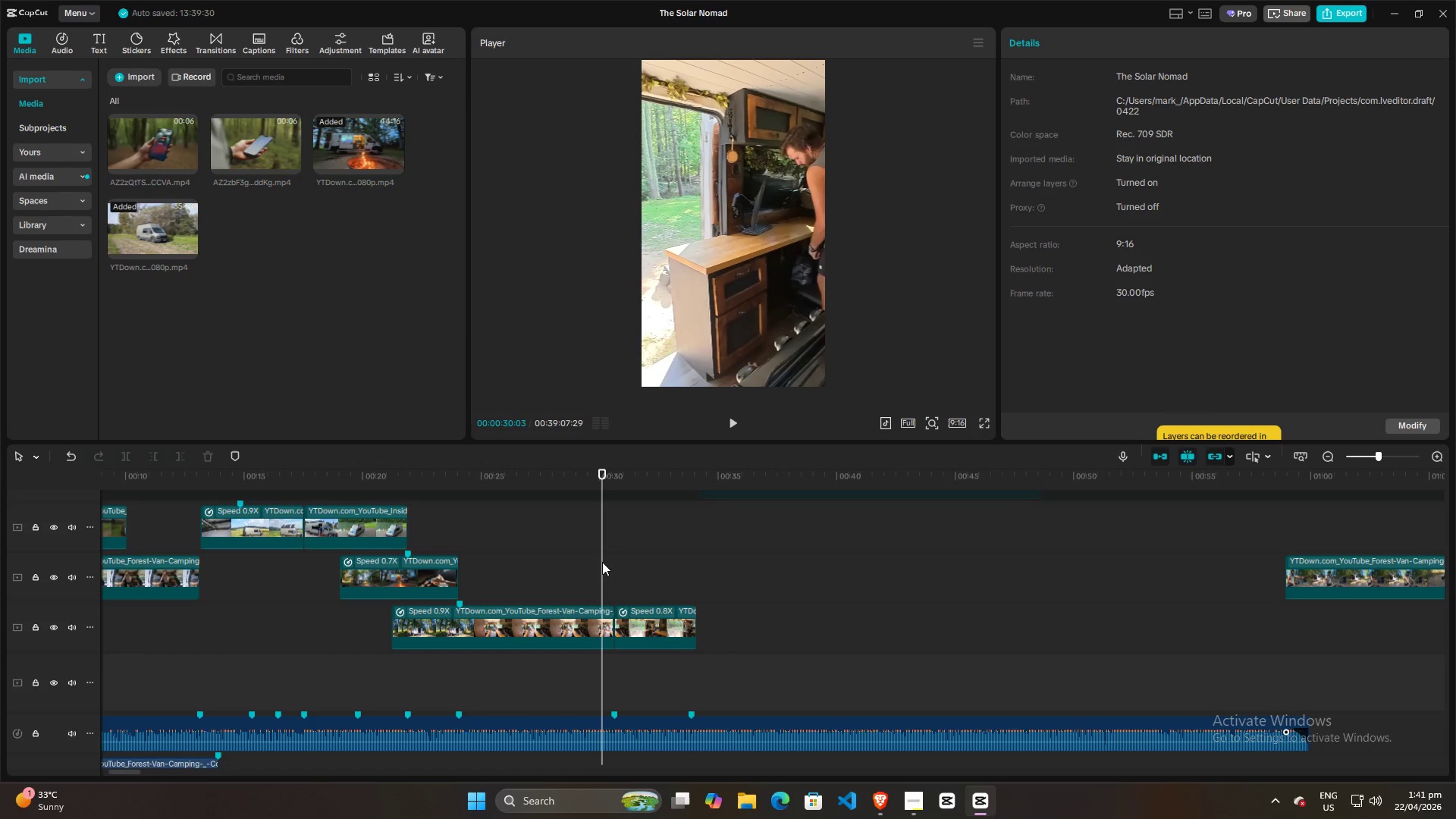 
key(Space)
 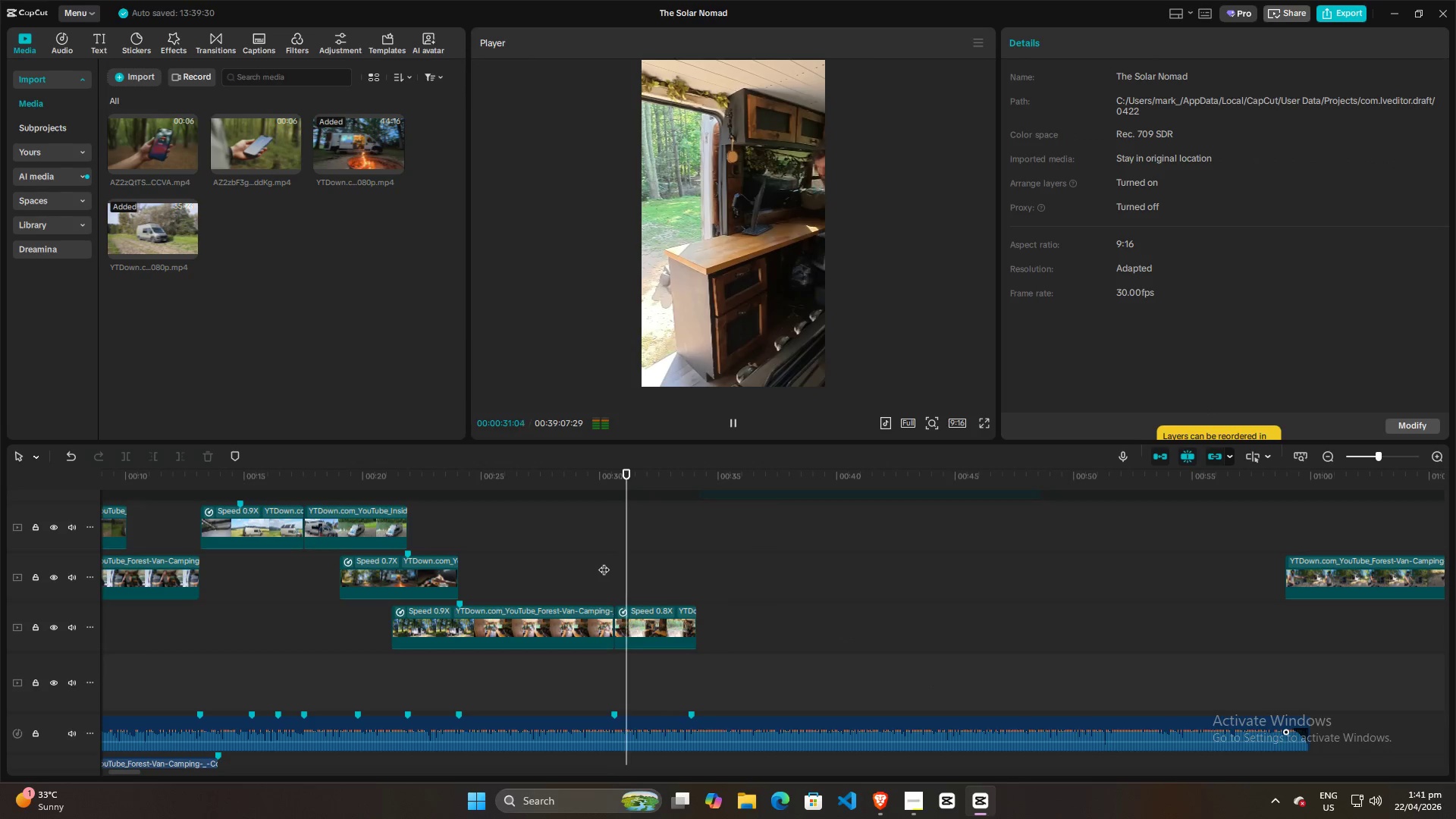 
key(Space)
 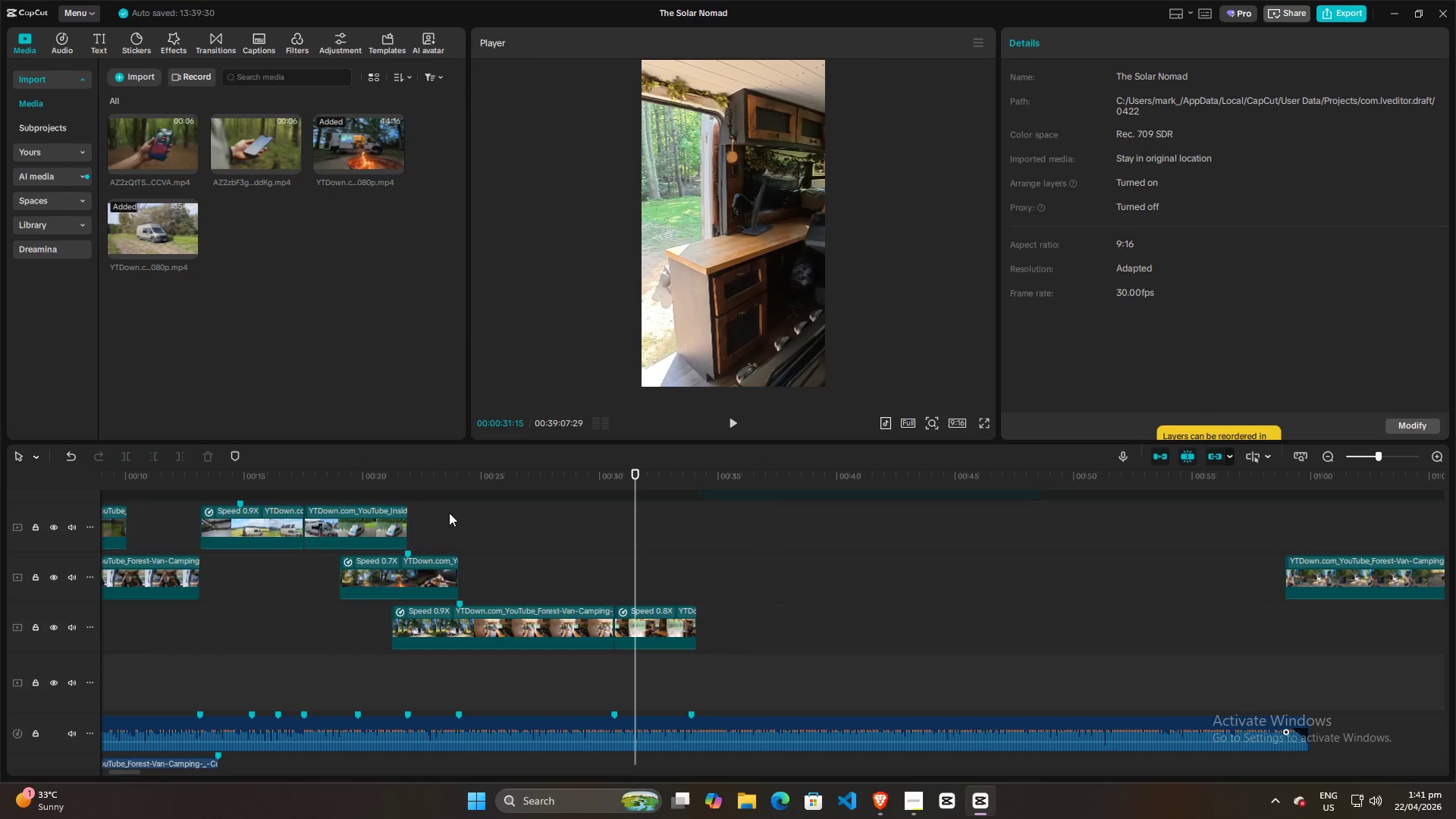 
left_click([442, 513])
 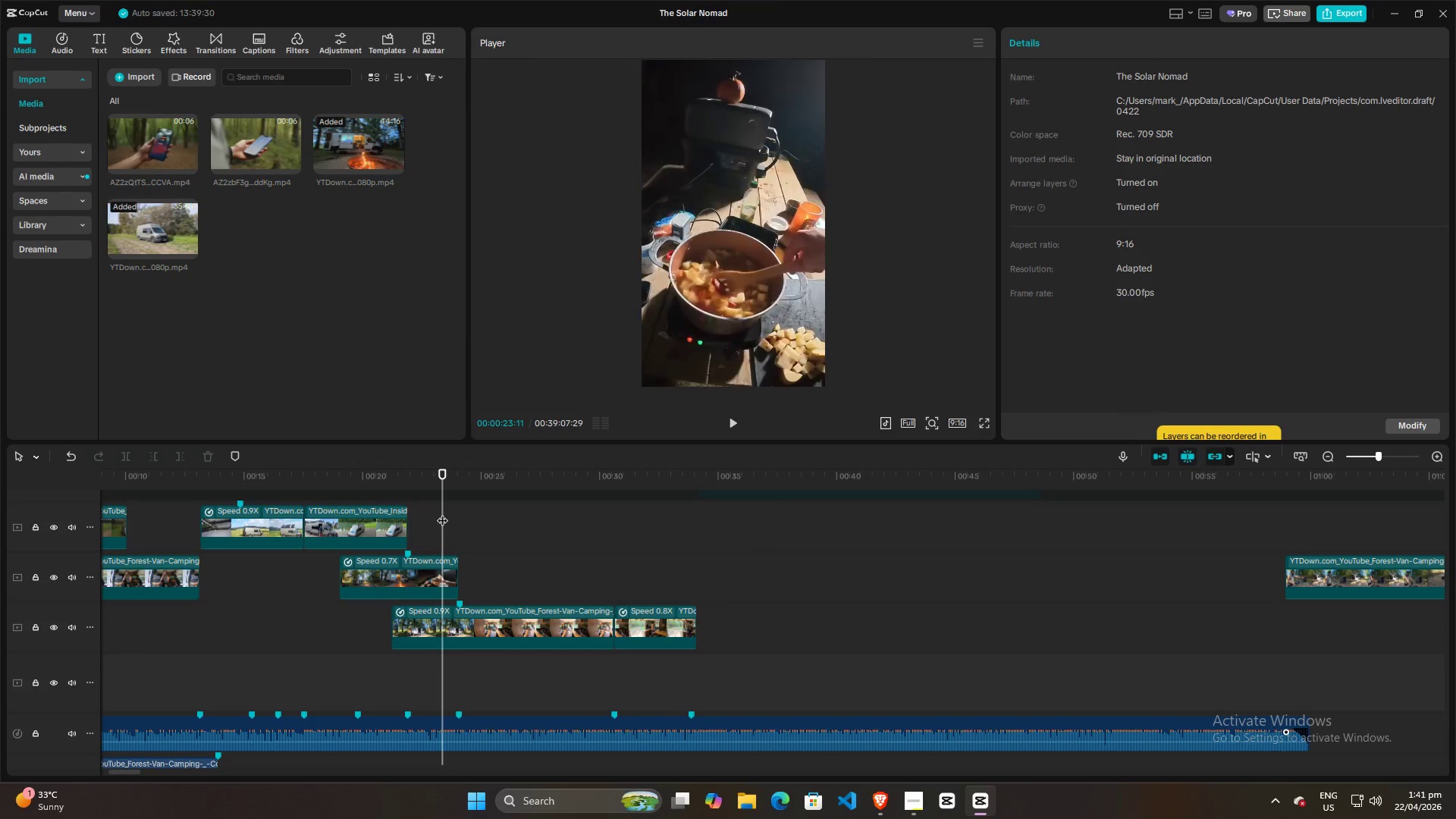 
key(Space)
 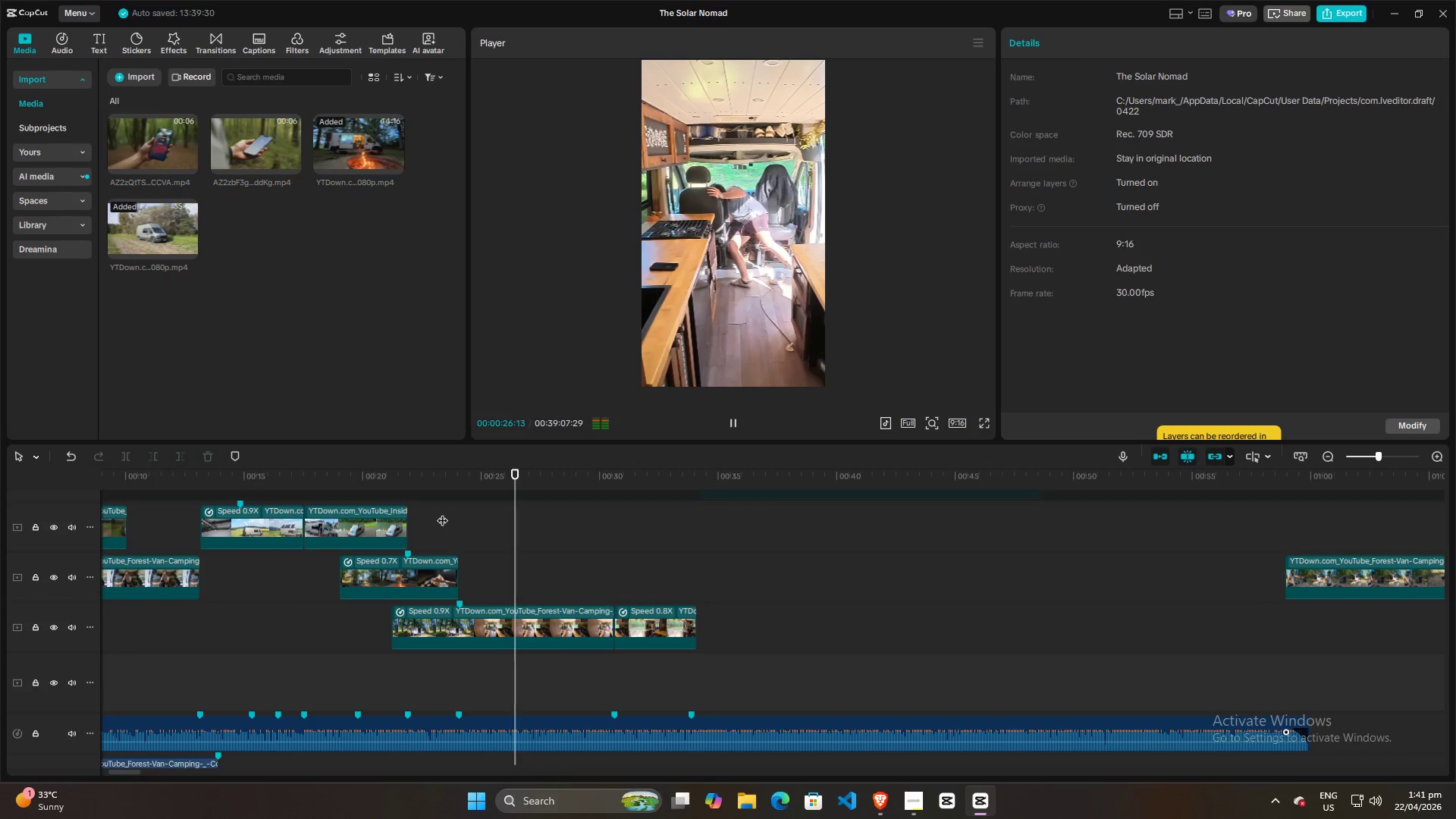 
wait(8.14)
 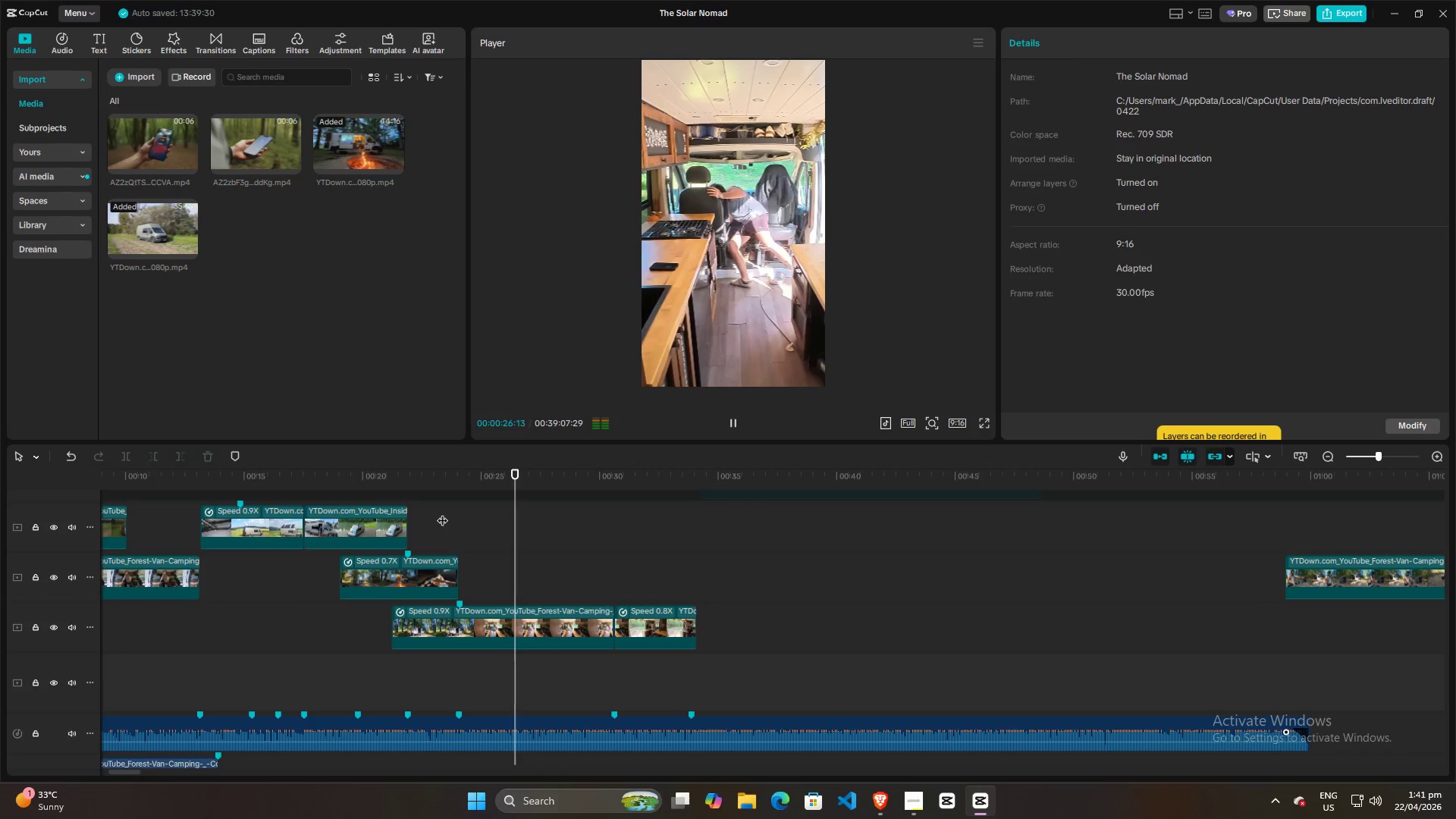 
key(Space)
 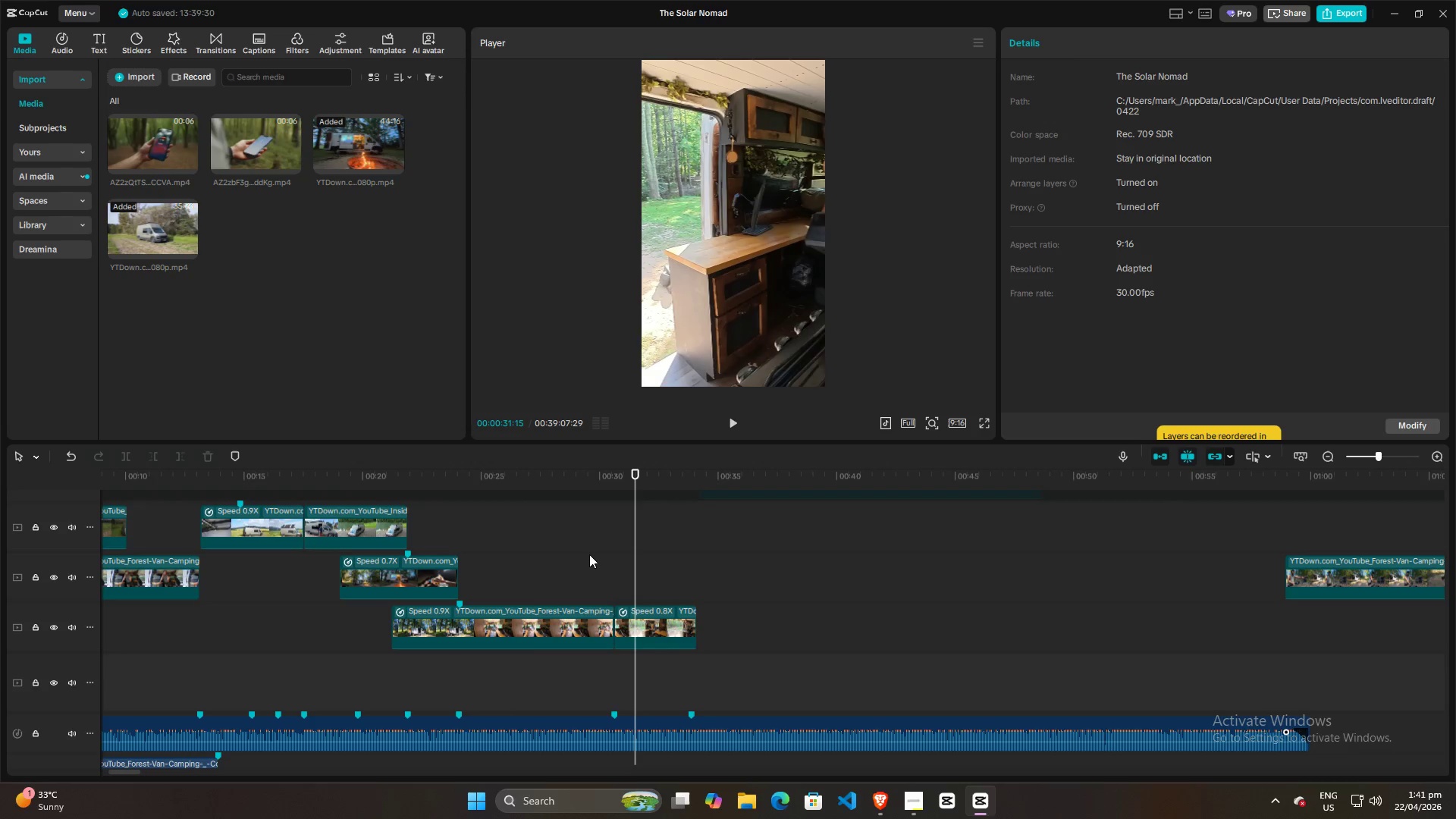 
left_click([589, 554])
 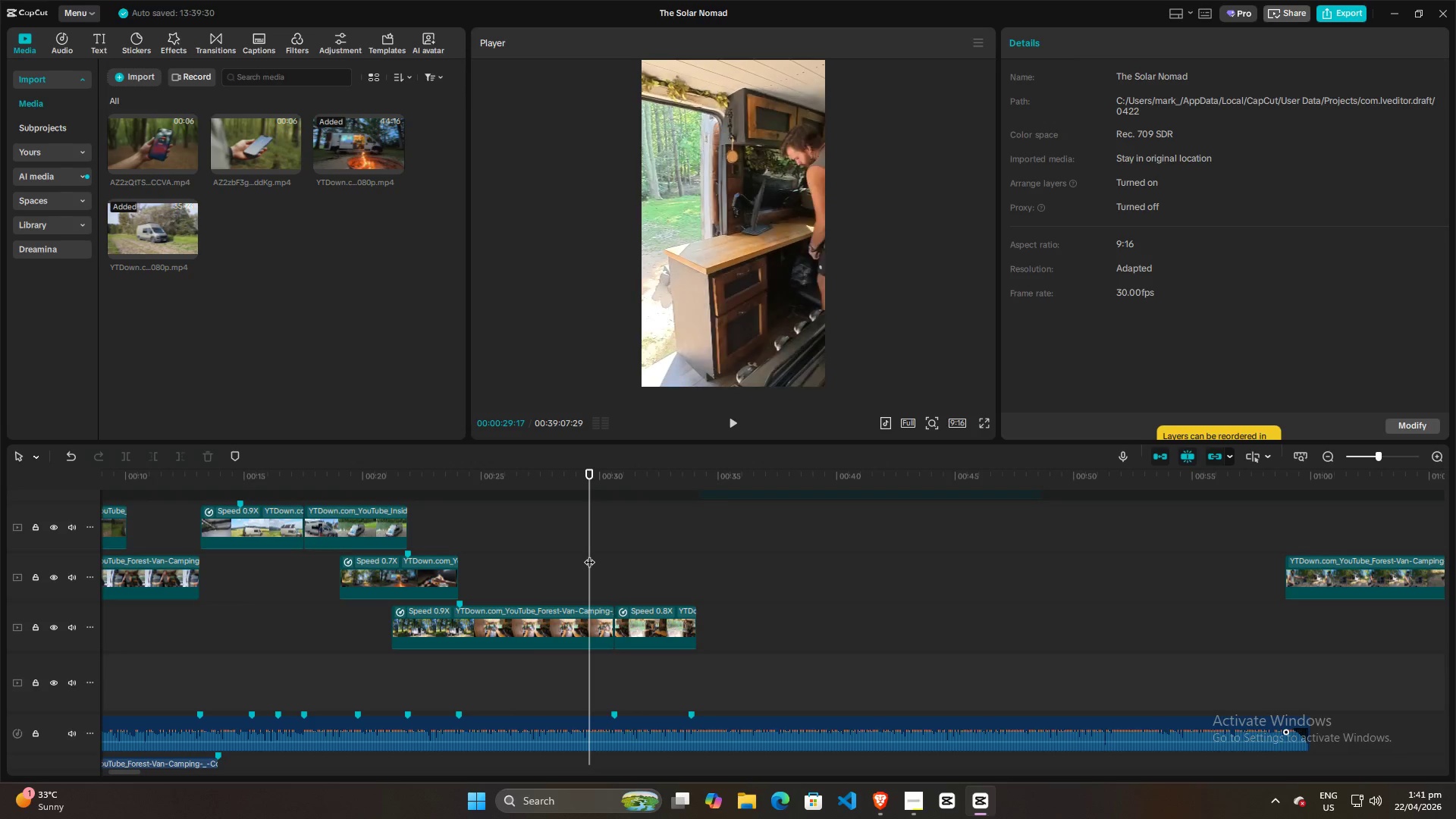 
key(Space)
 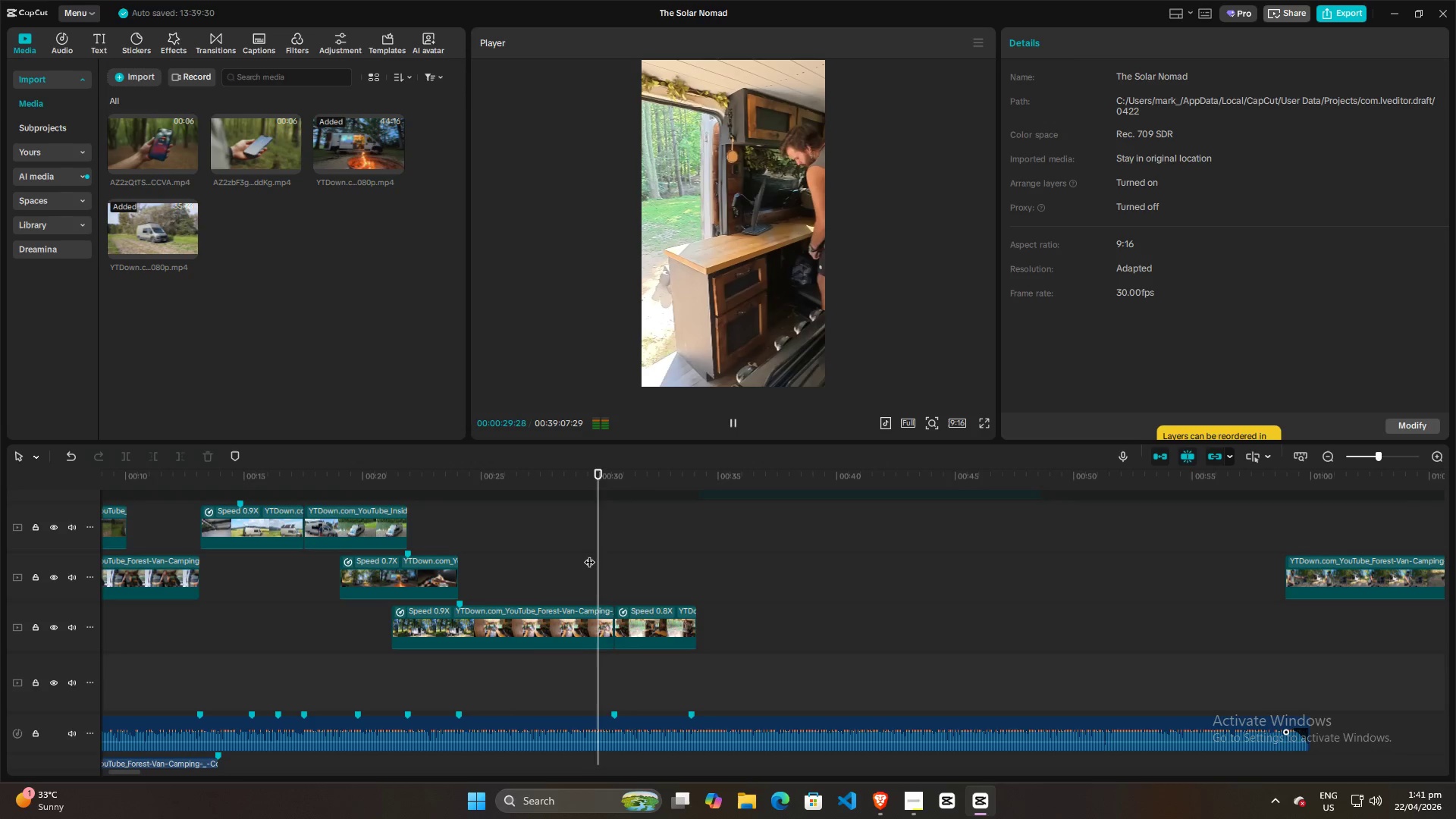 
key(Space)
 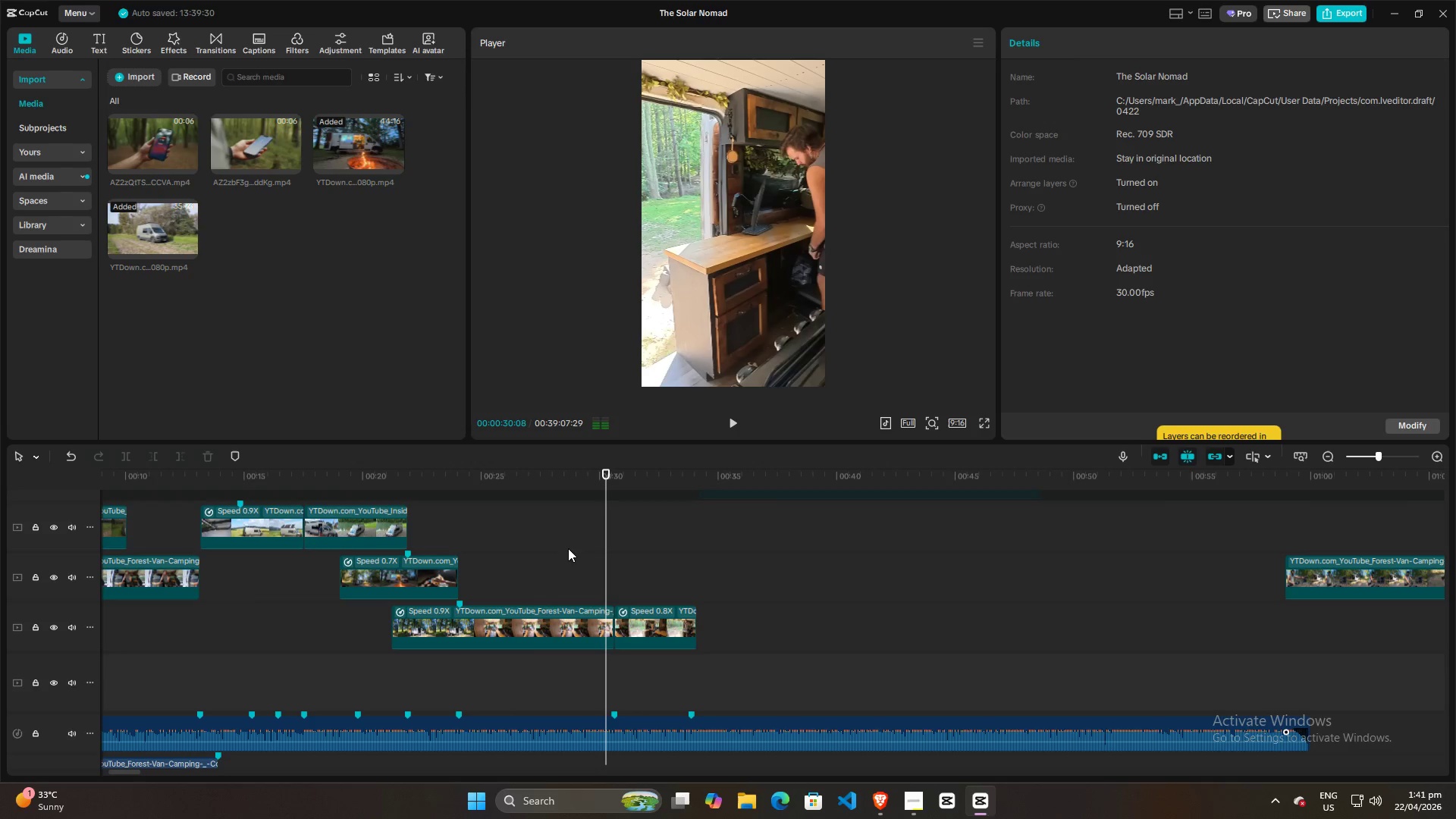 
left_click([565, 548])
 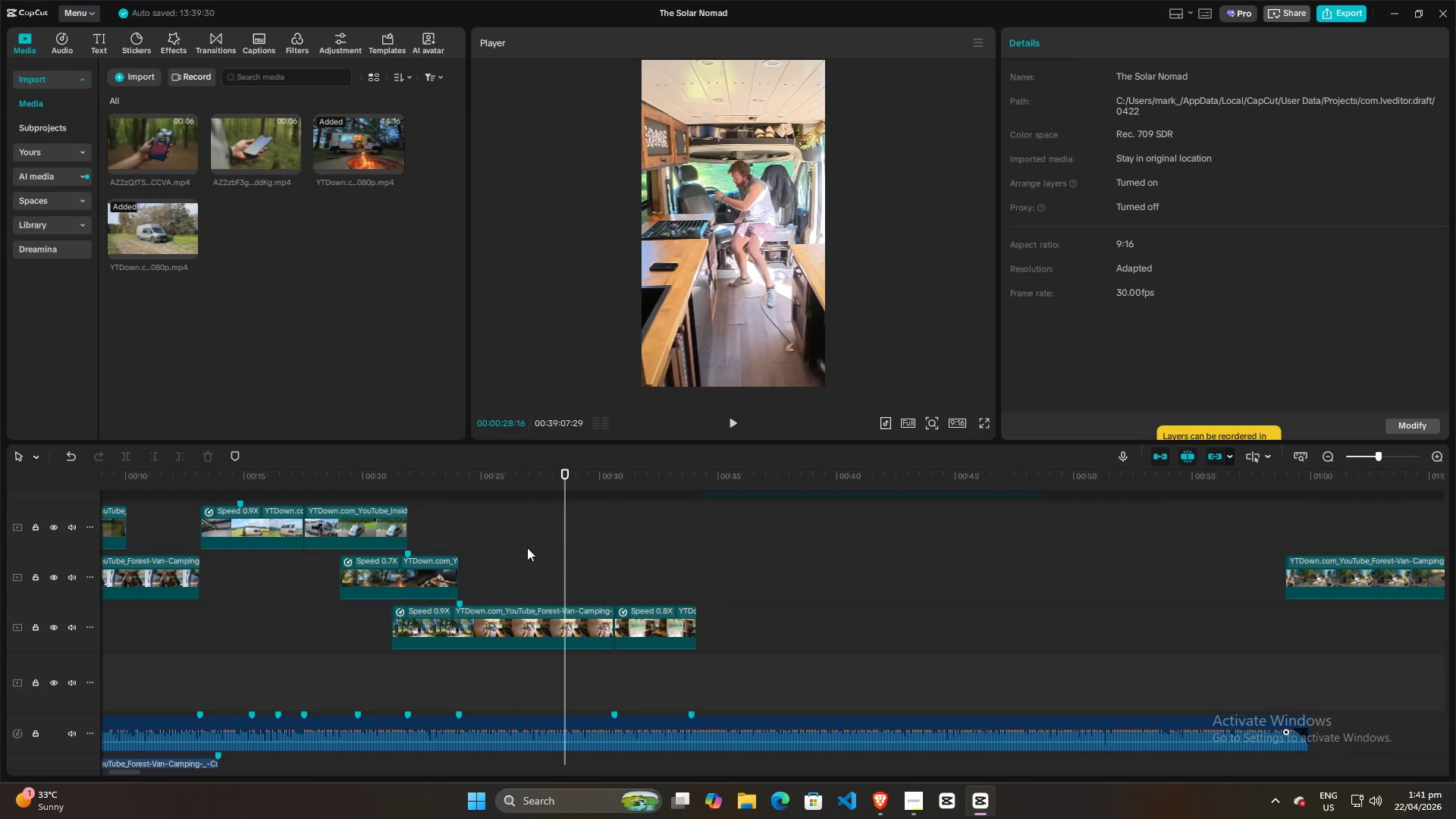 
left_click([523, 548])
 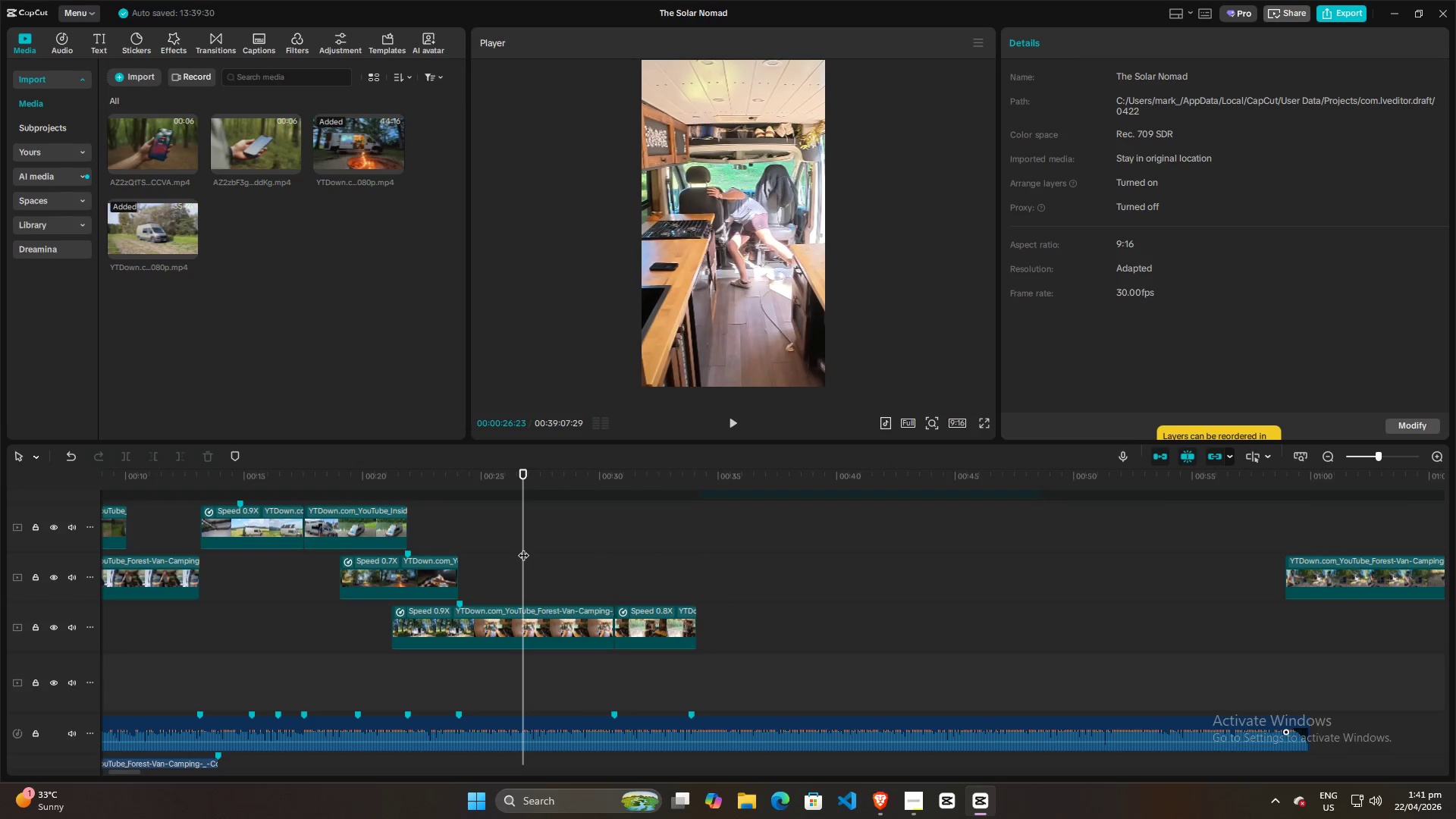 
key(Space)
 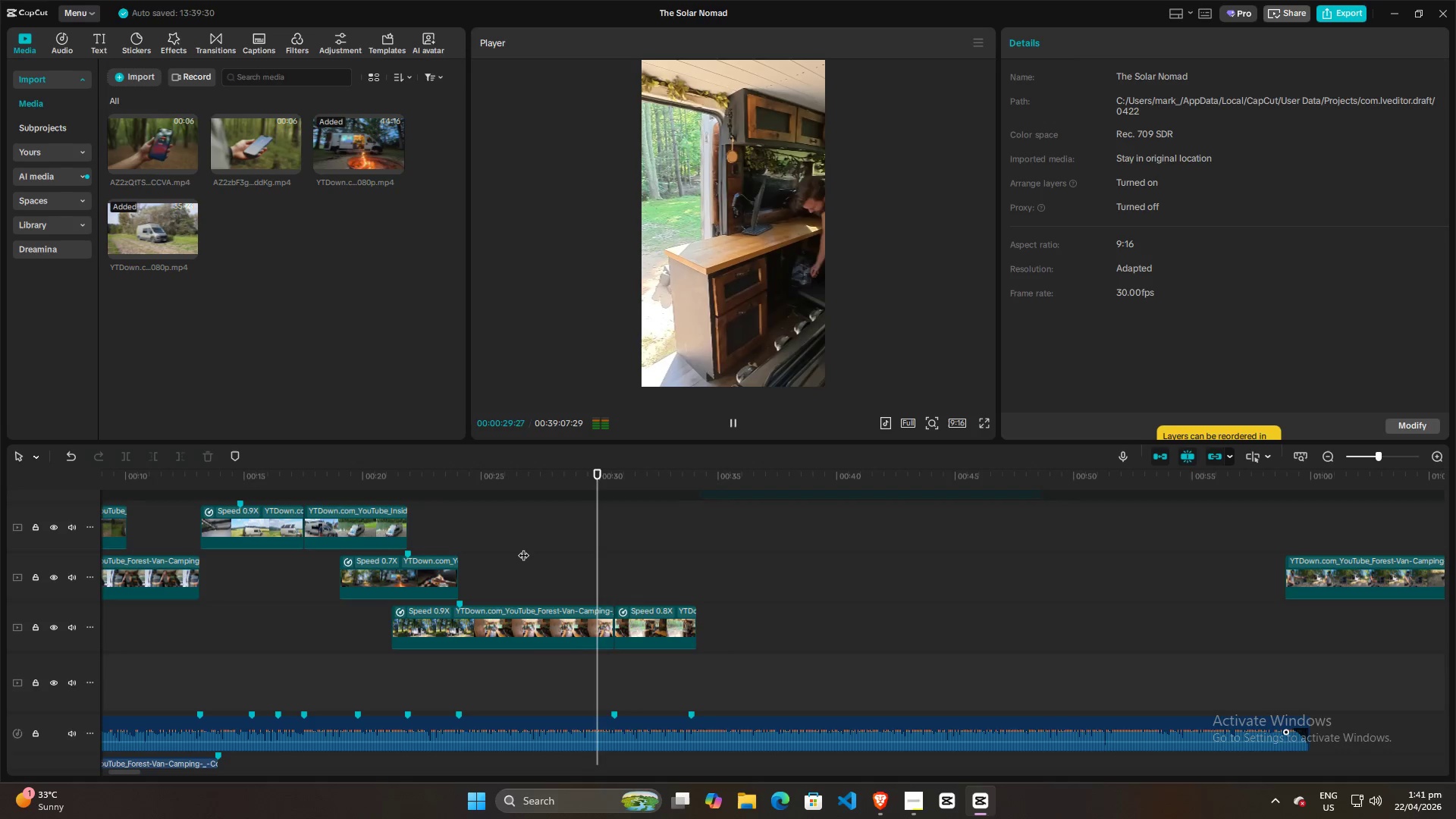 
key(Backslash)
 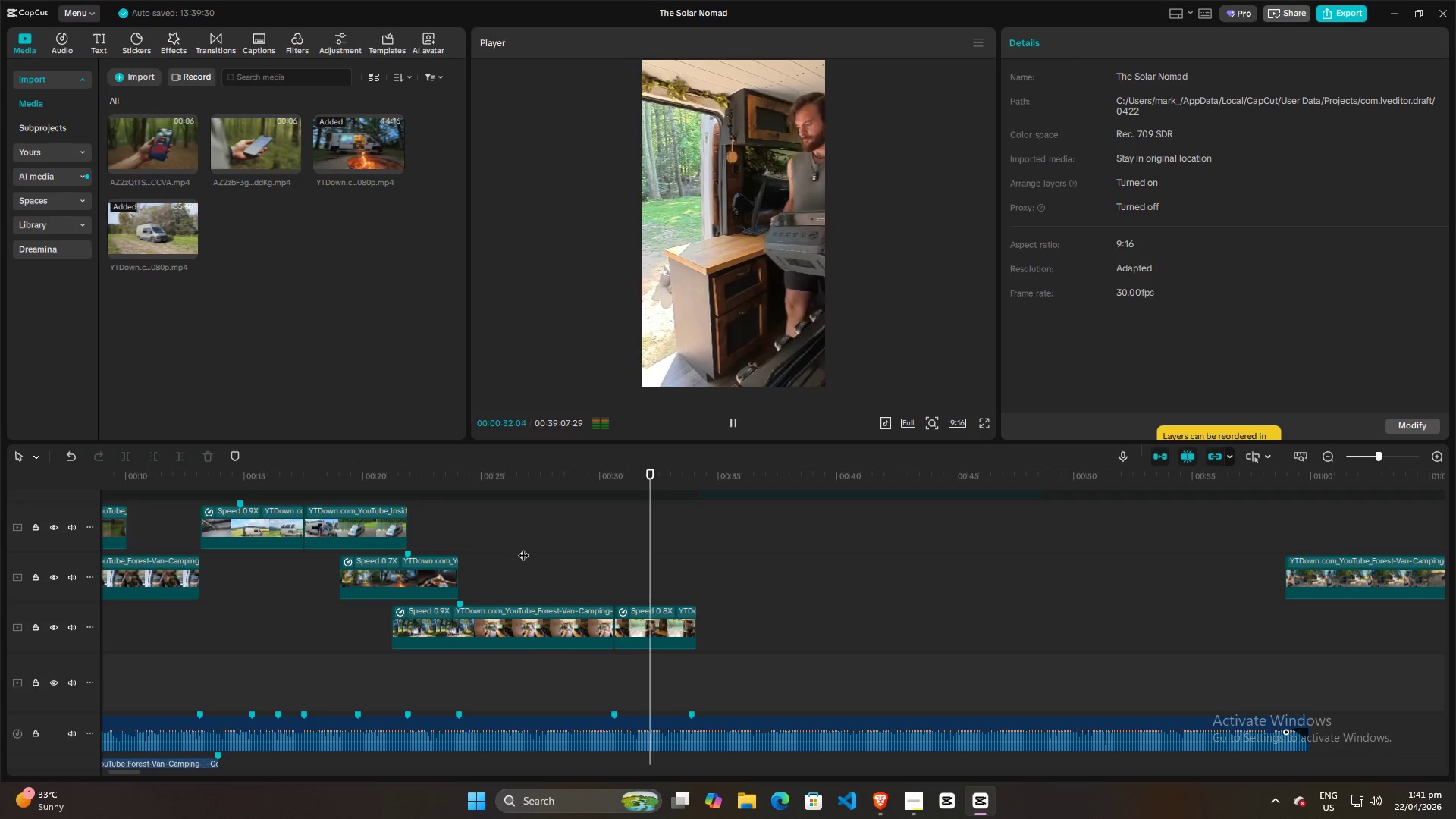 
key(Space)
 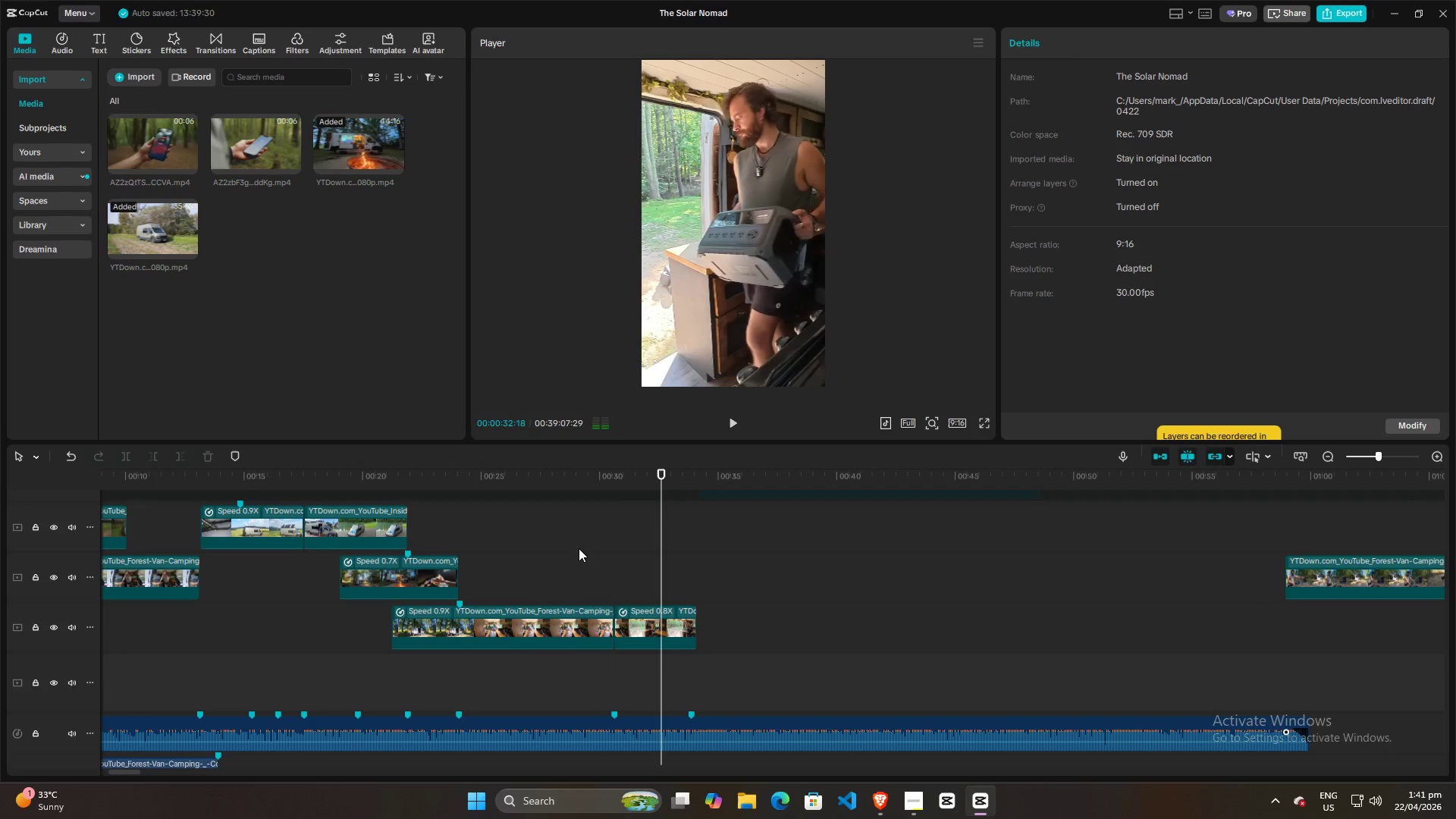 
left_click([579, 548])
 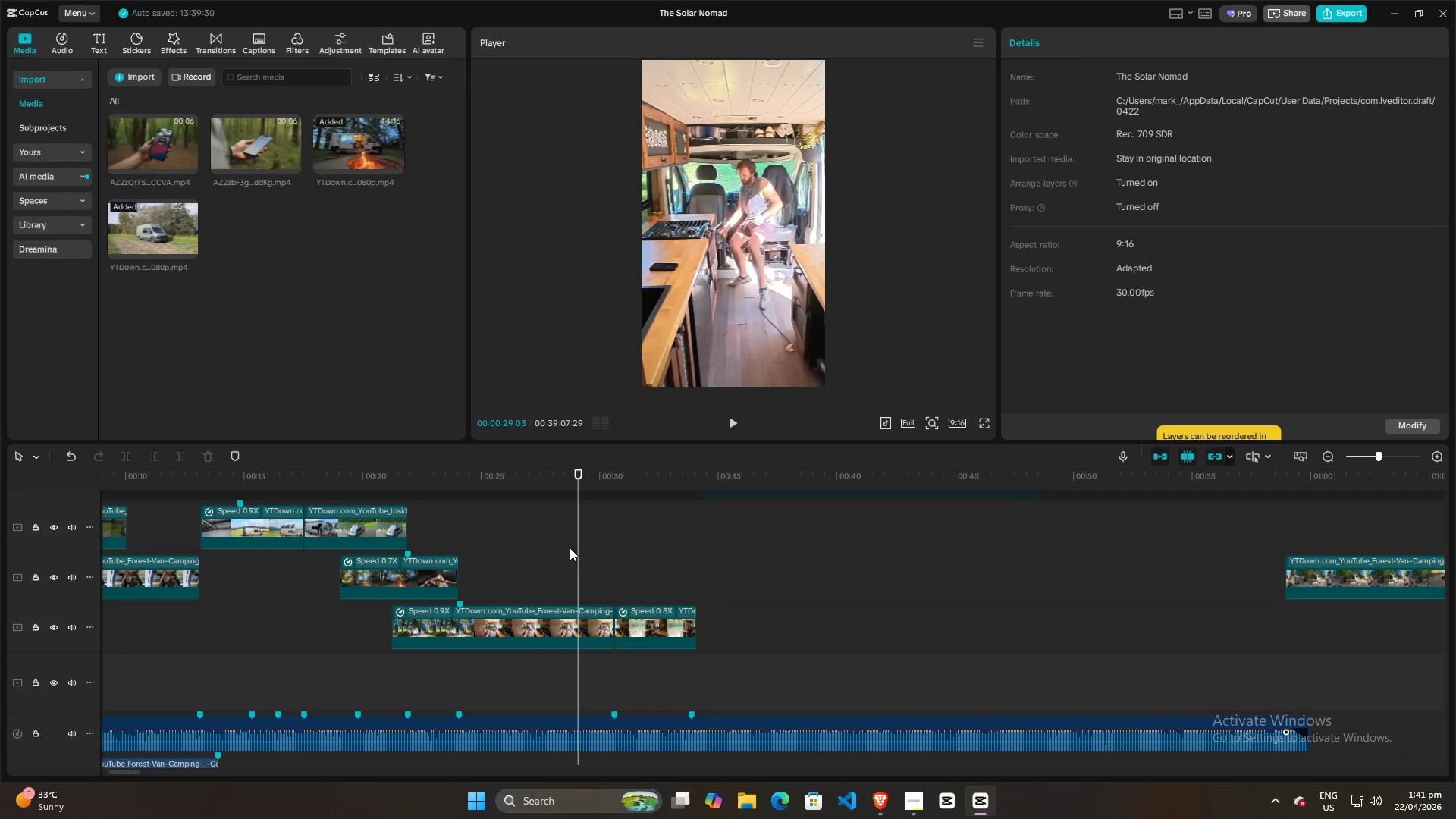 
key(Space)
 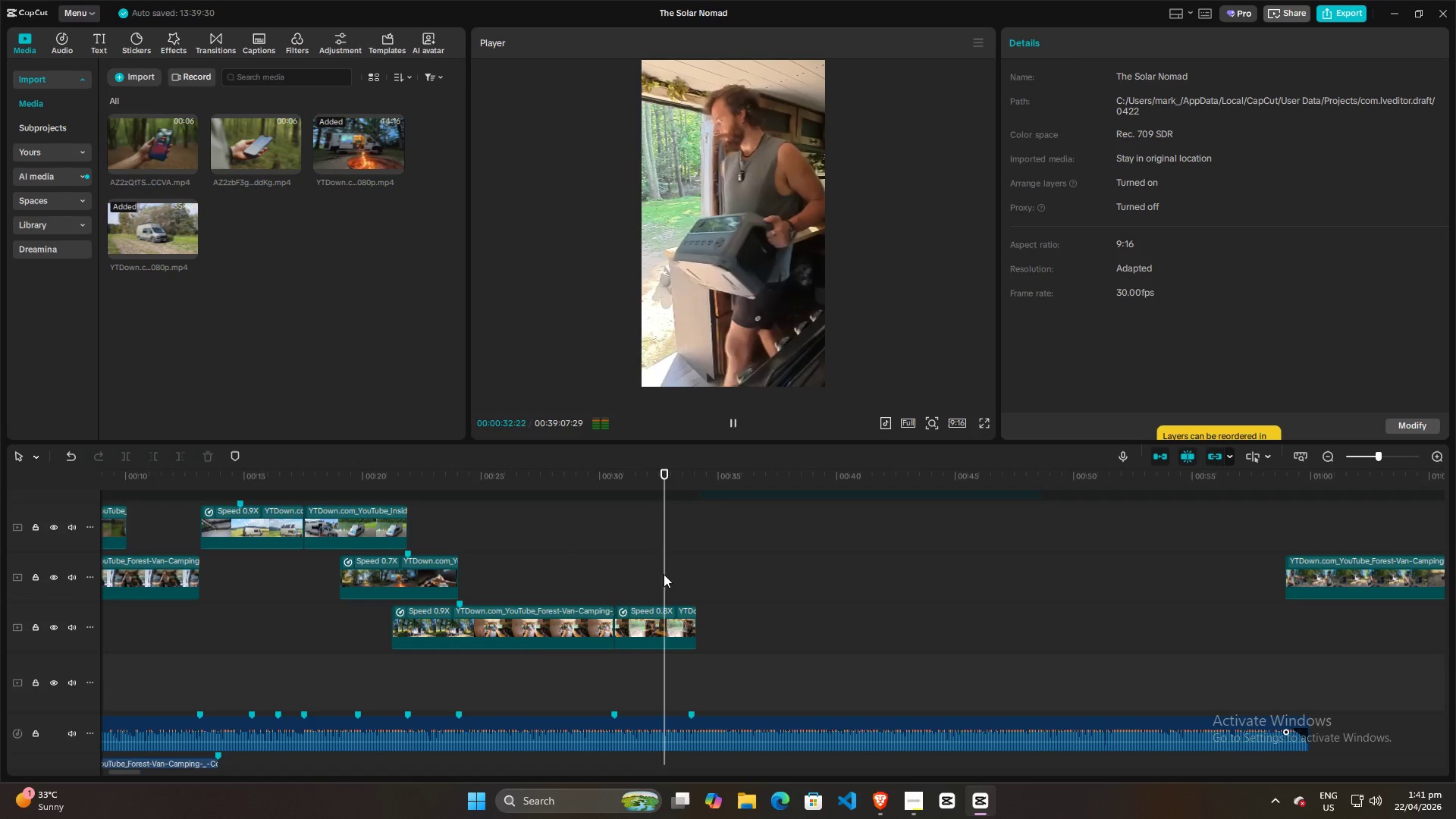 
key(Space)
 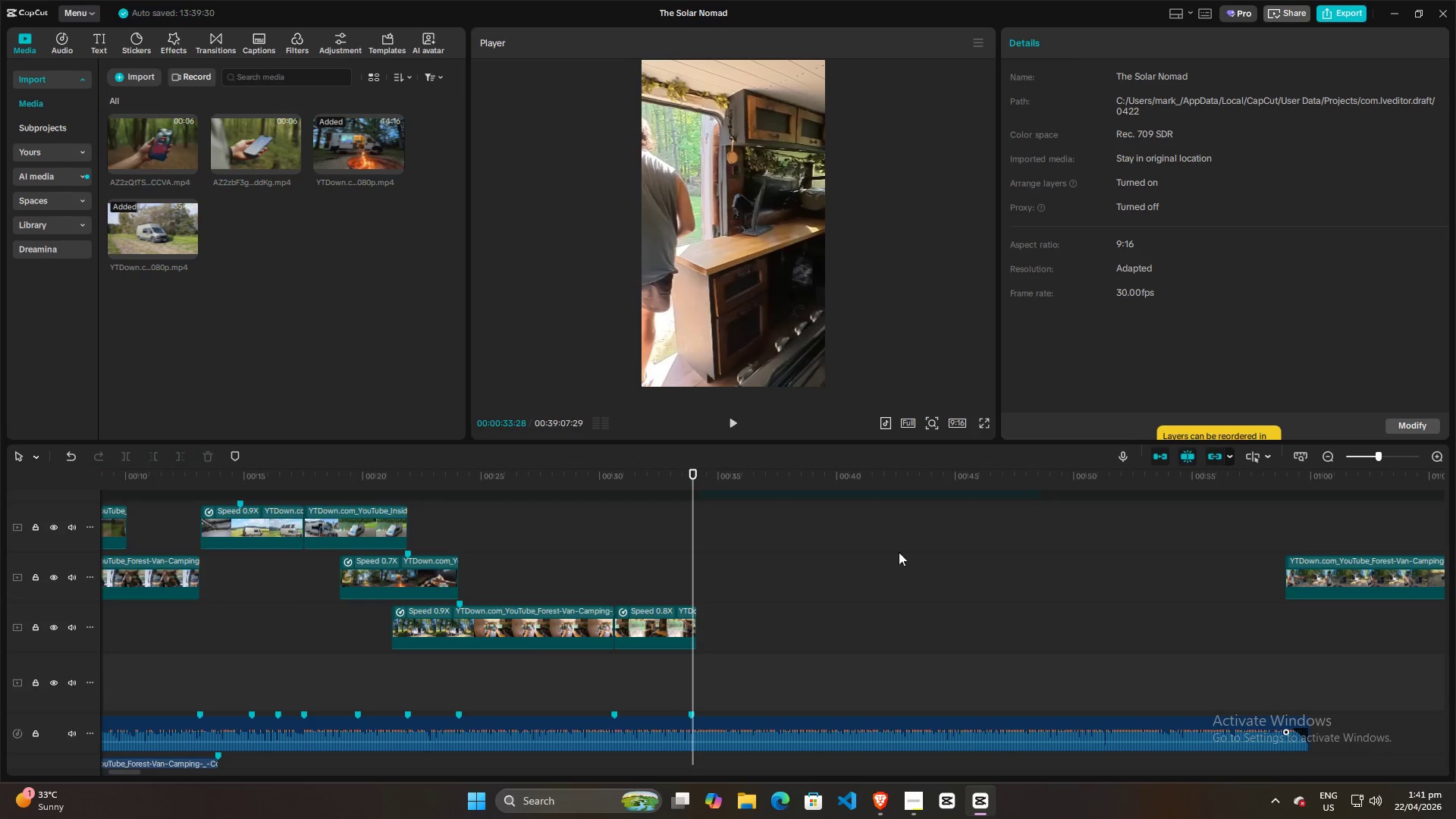 
scroll: coordinate [1071, 635], scroll_direction: up, amount: 2.0
 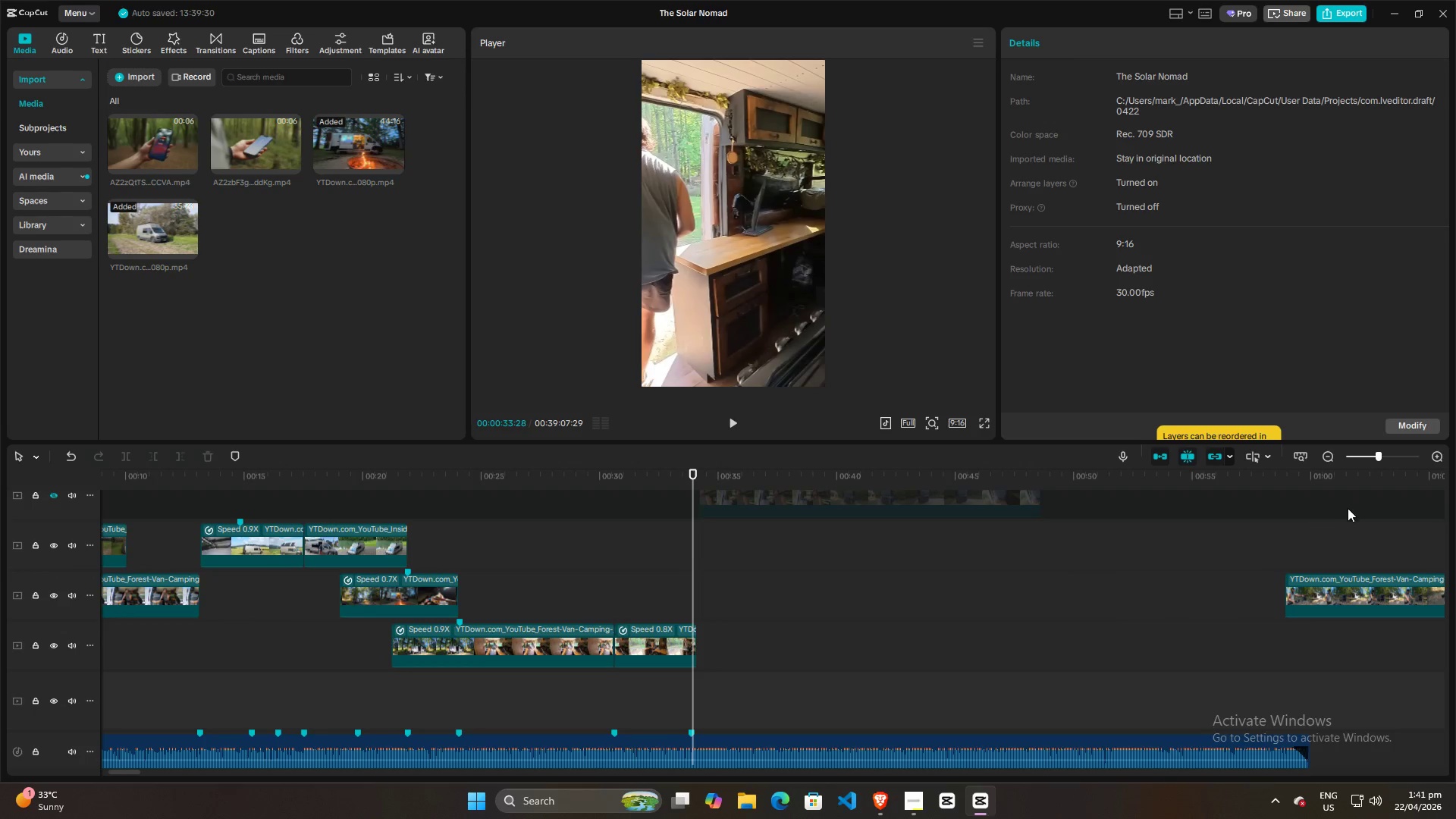 
left_click([1324, 537])
 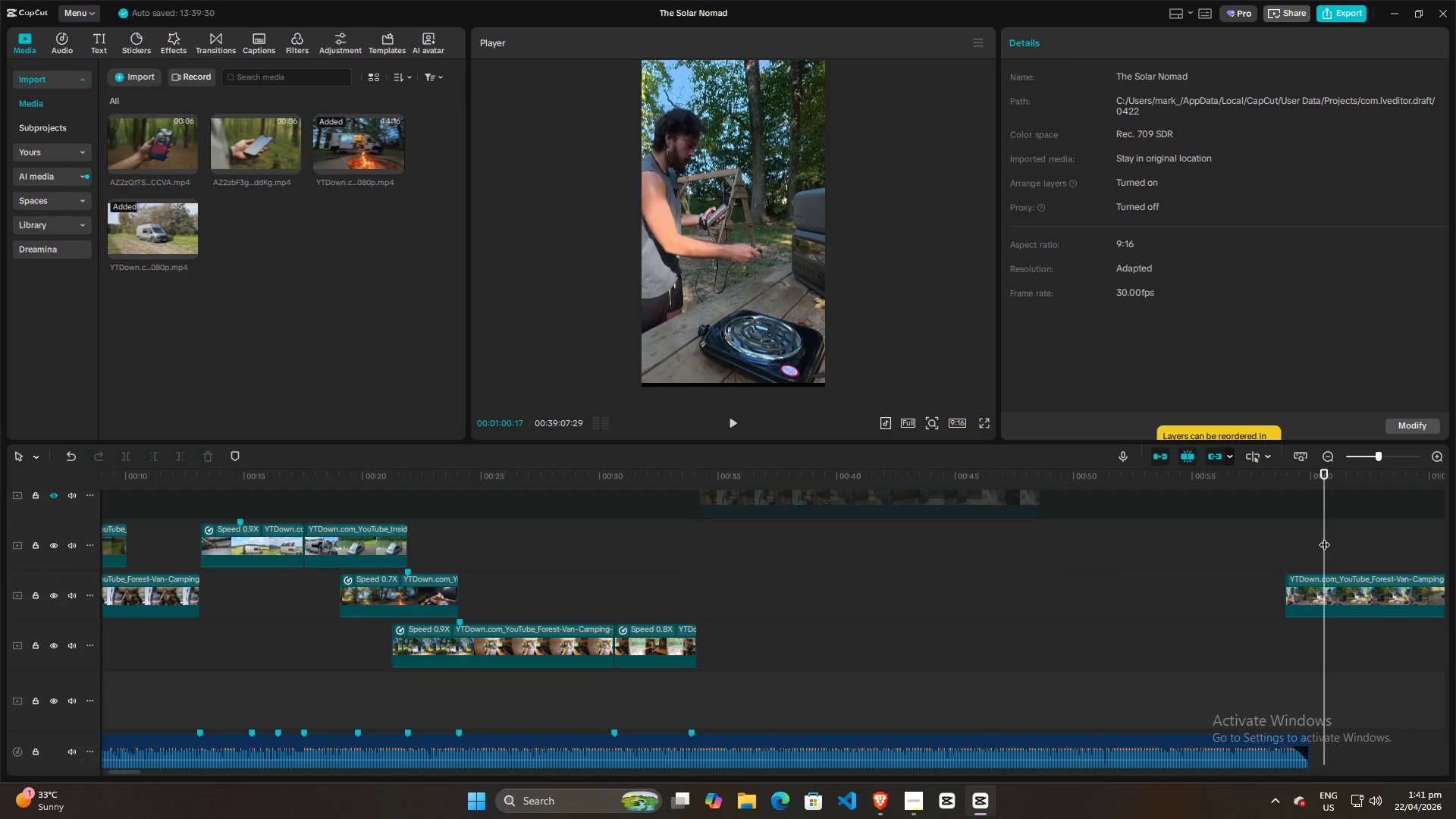 
left_click_drag(start_coordinate=[1324, 537], to_coordinate=[1290, 534])
 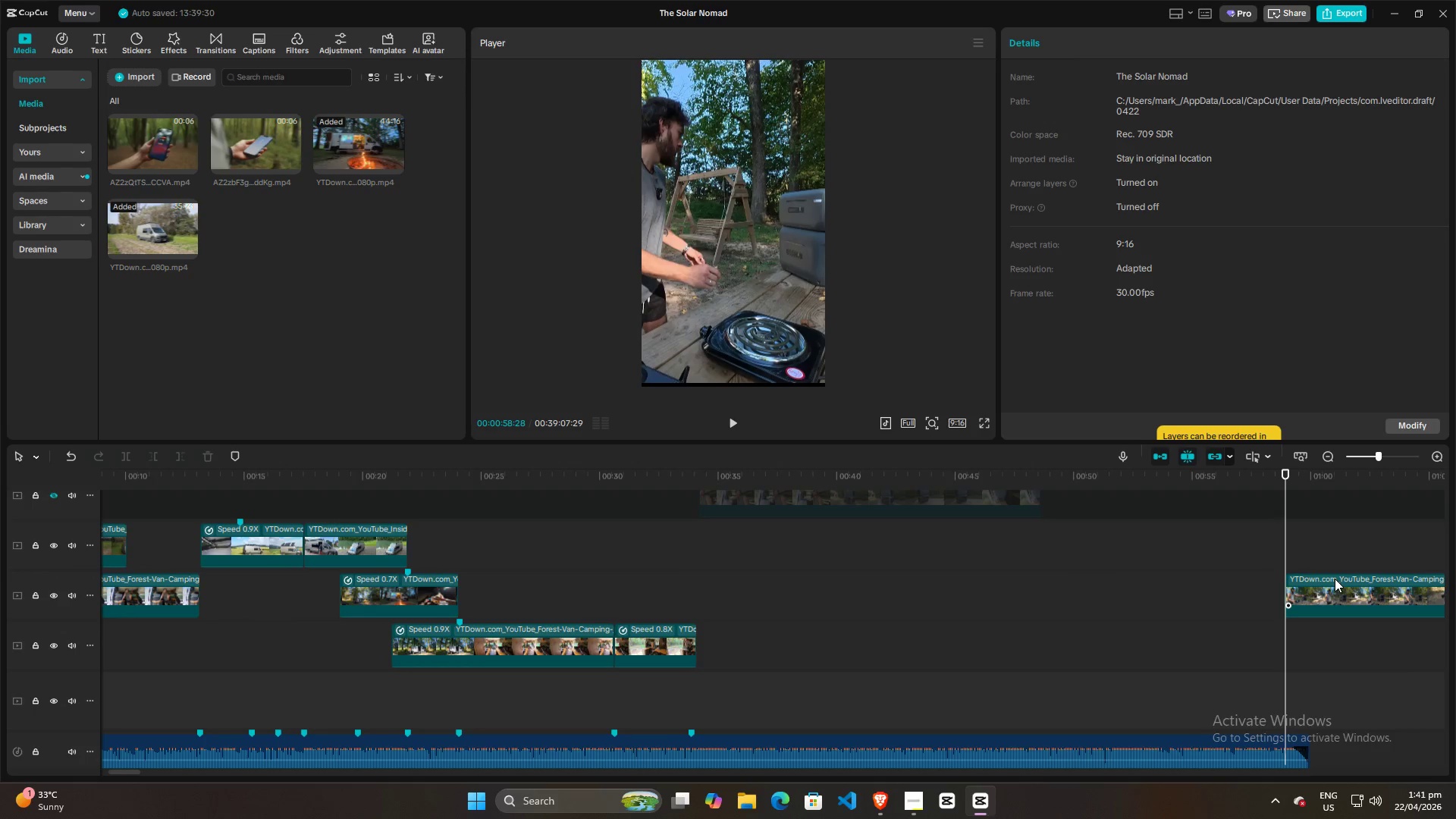 
left_click_drag(start_coordinate=[1335, 579], to_coordinate=[739, 554])
 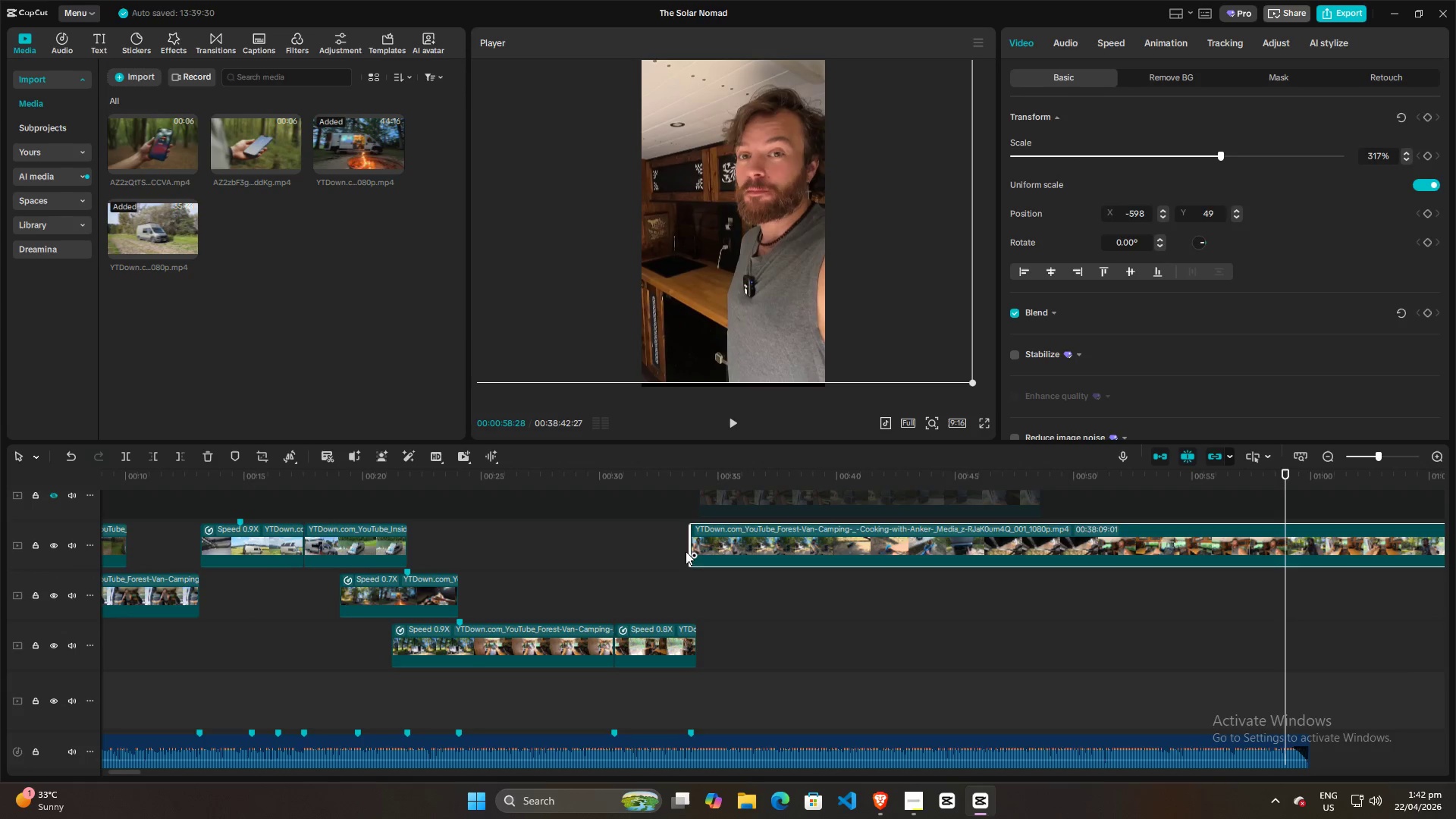 
left_click([673, 551])
 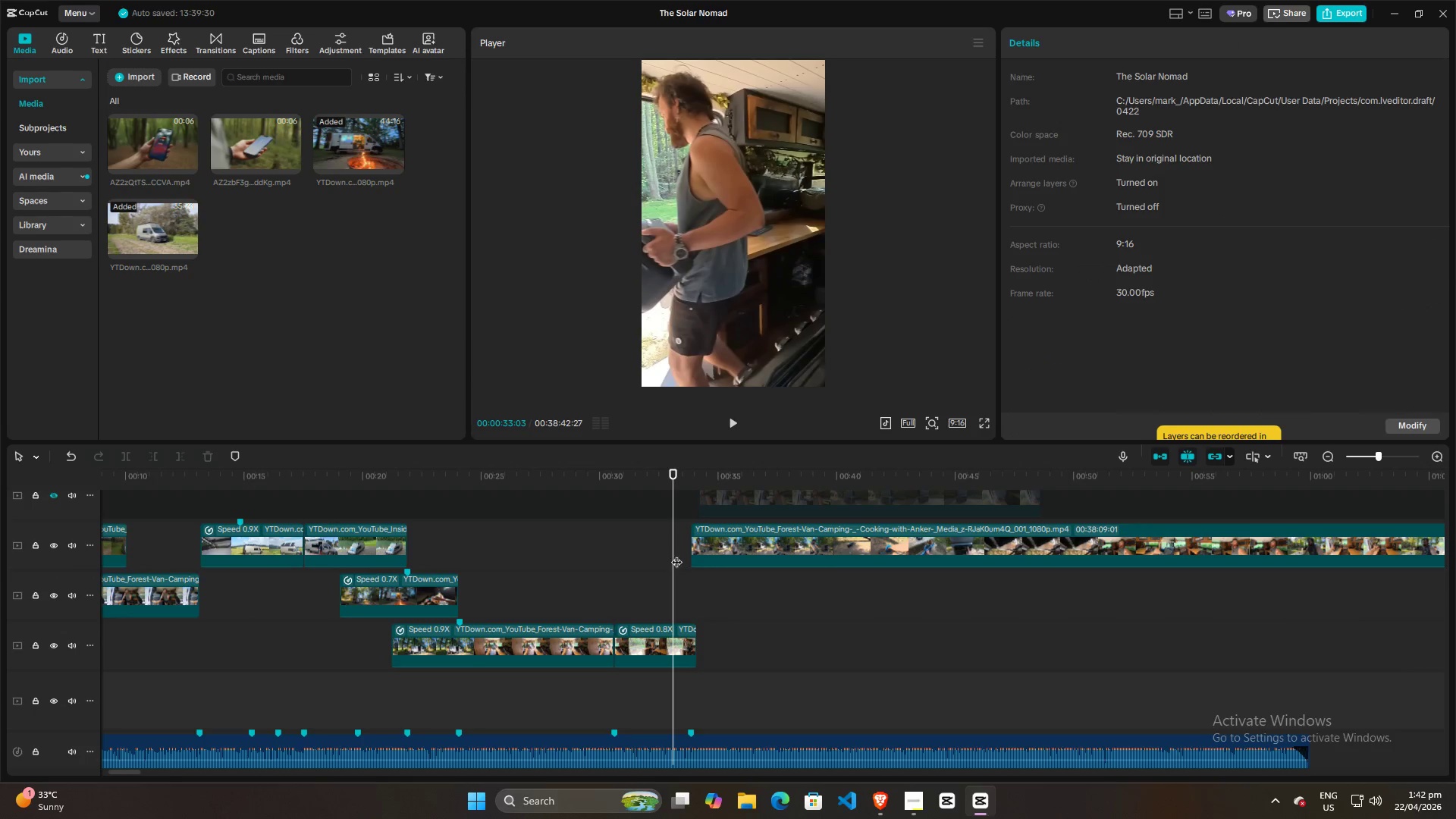 
key(Space)
 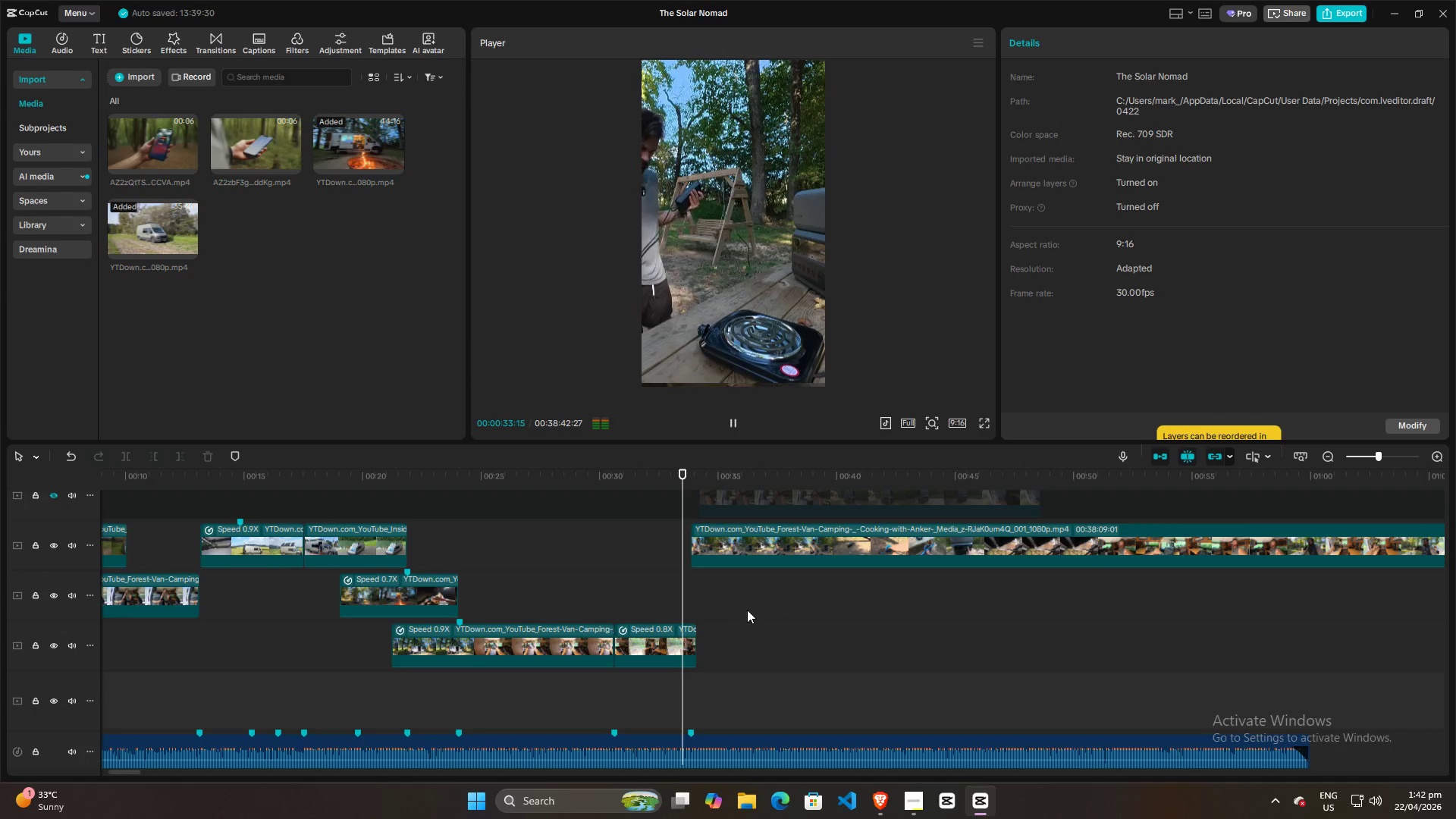 
key(Space)
 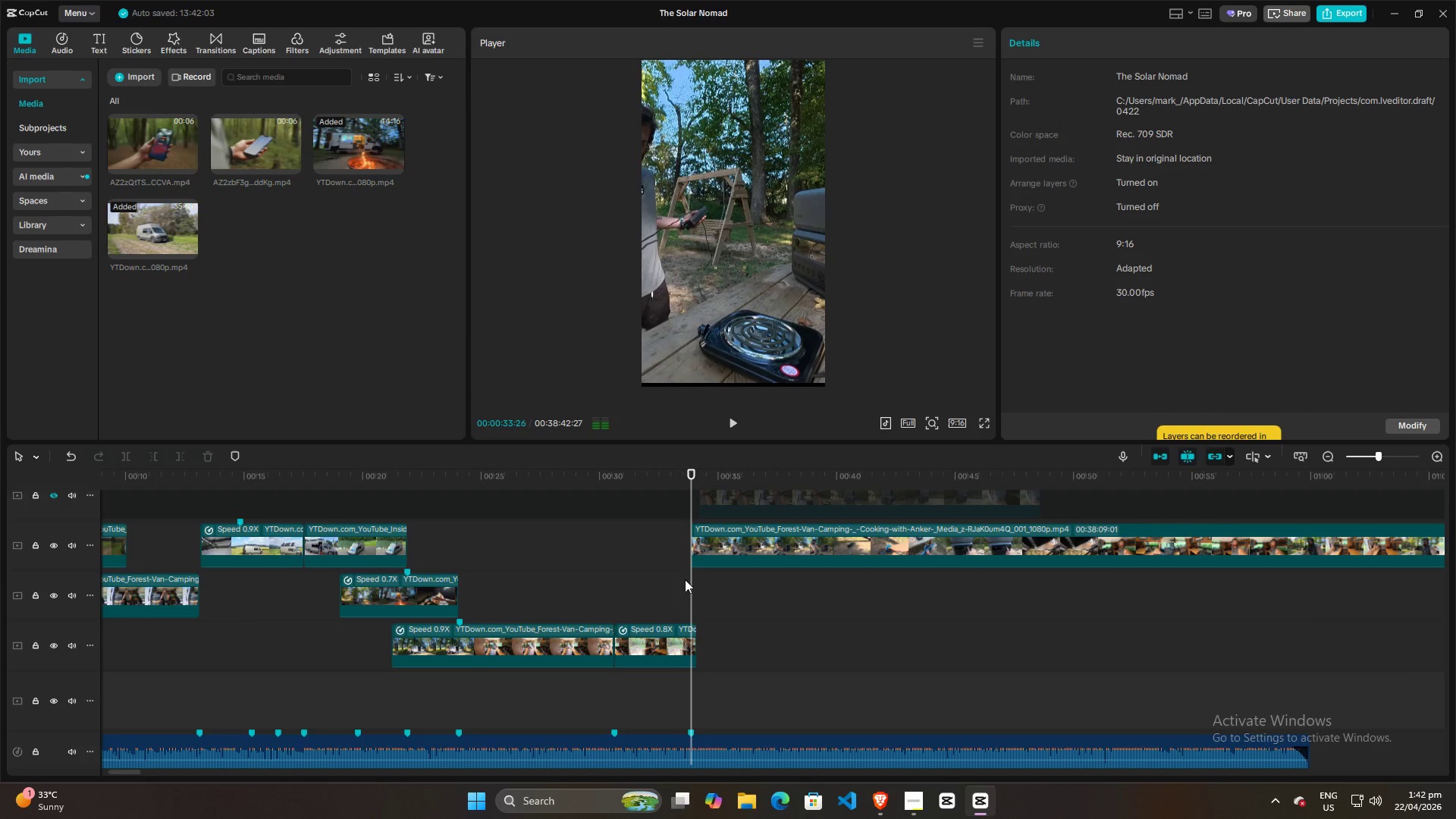 
double_click([663, 575])
 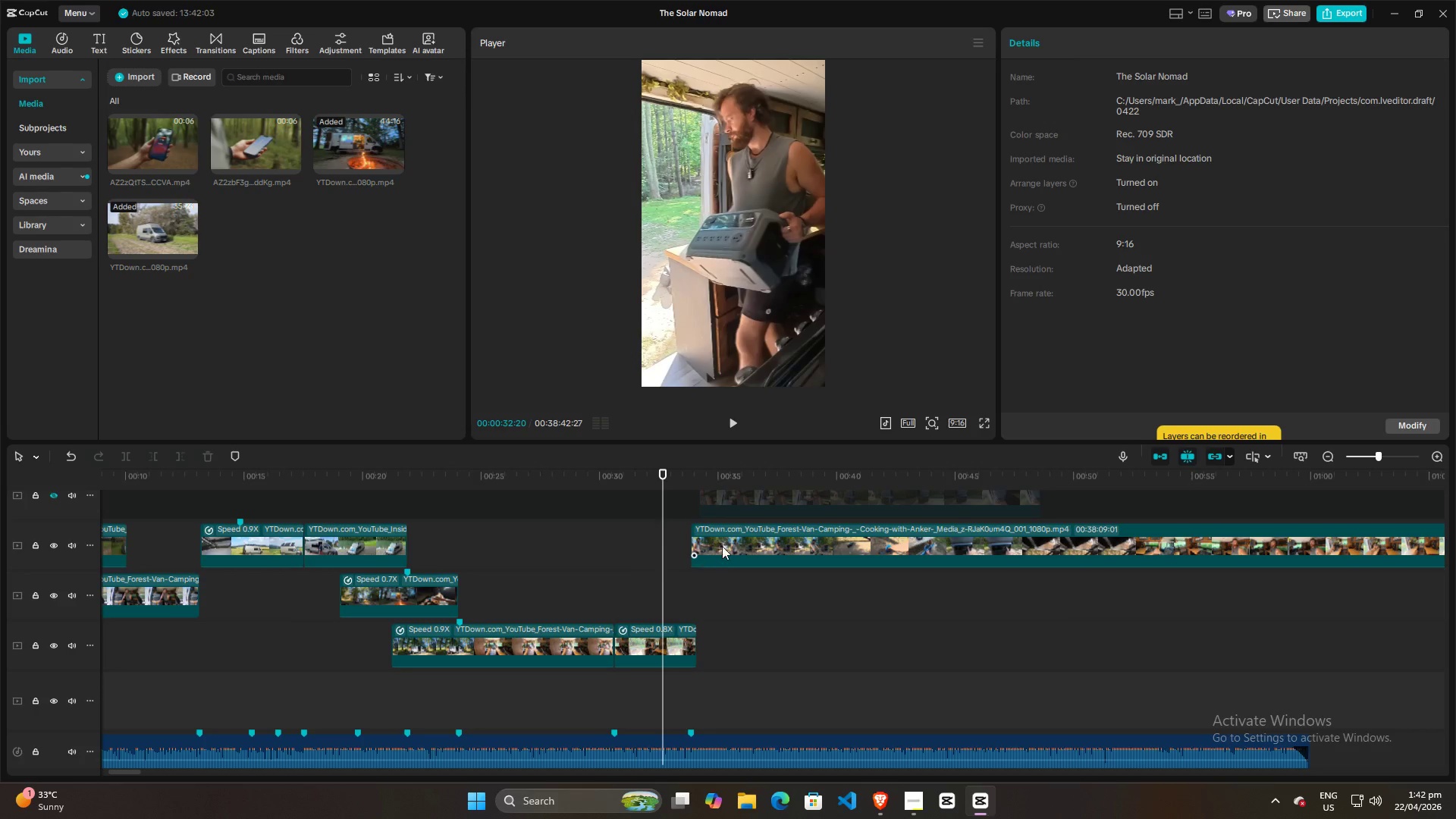 
left_click_drag(start_coordinate=[748, 529], to_coordinate=[746, 576])
 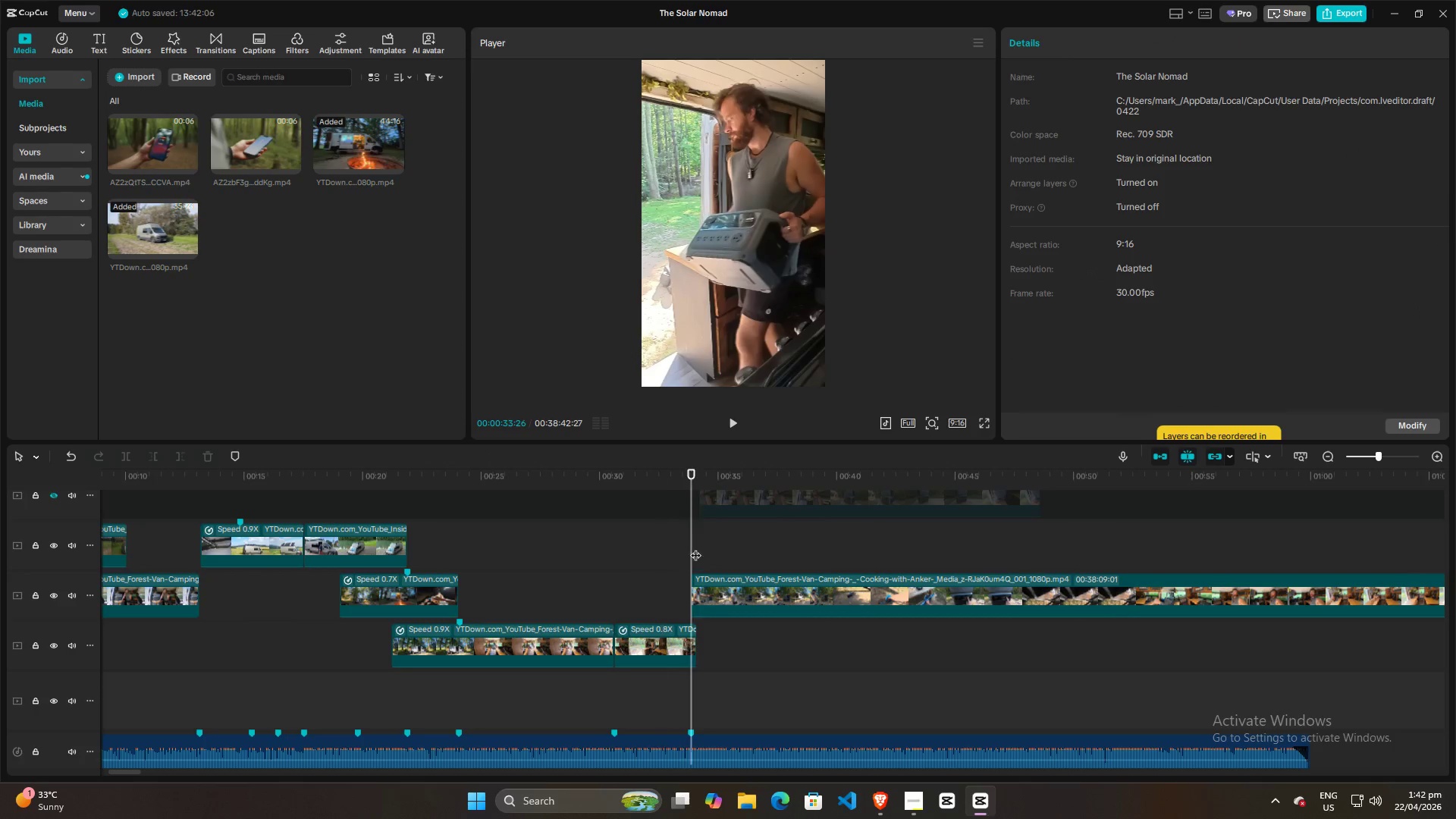 
double_click([681, 540])
 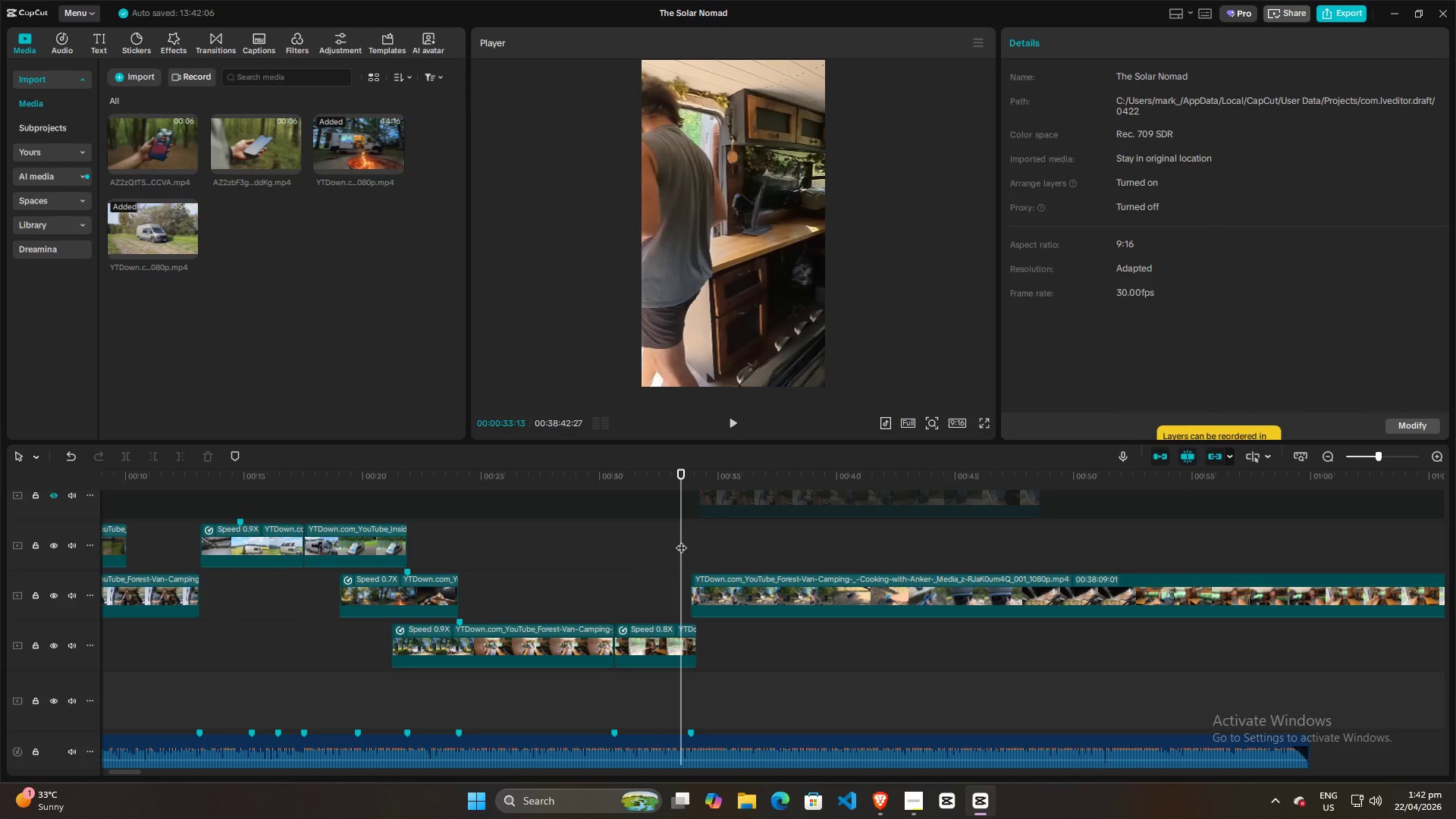 
key(Space)
 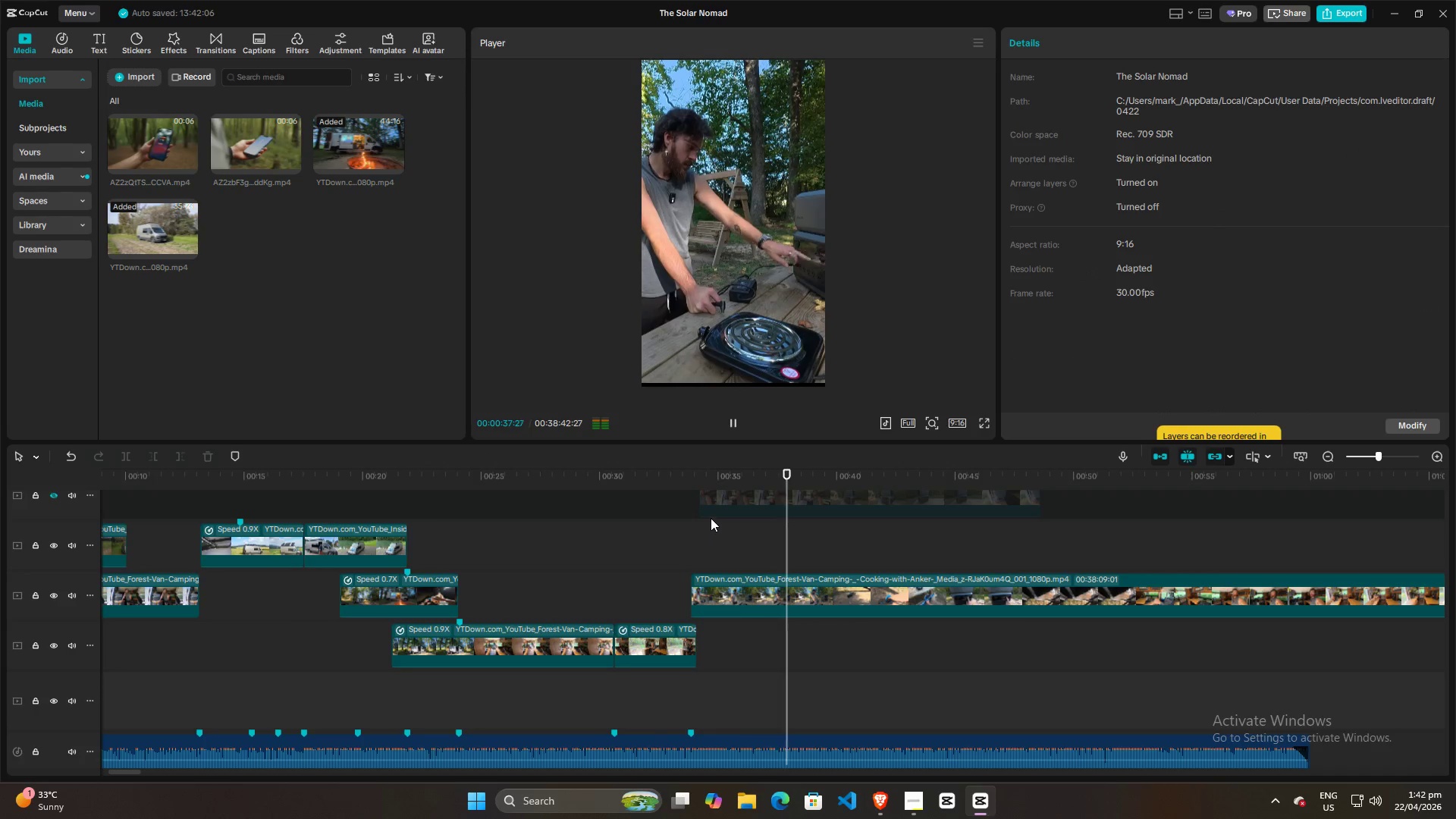 
wait(5.97)
 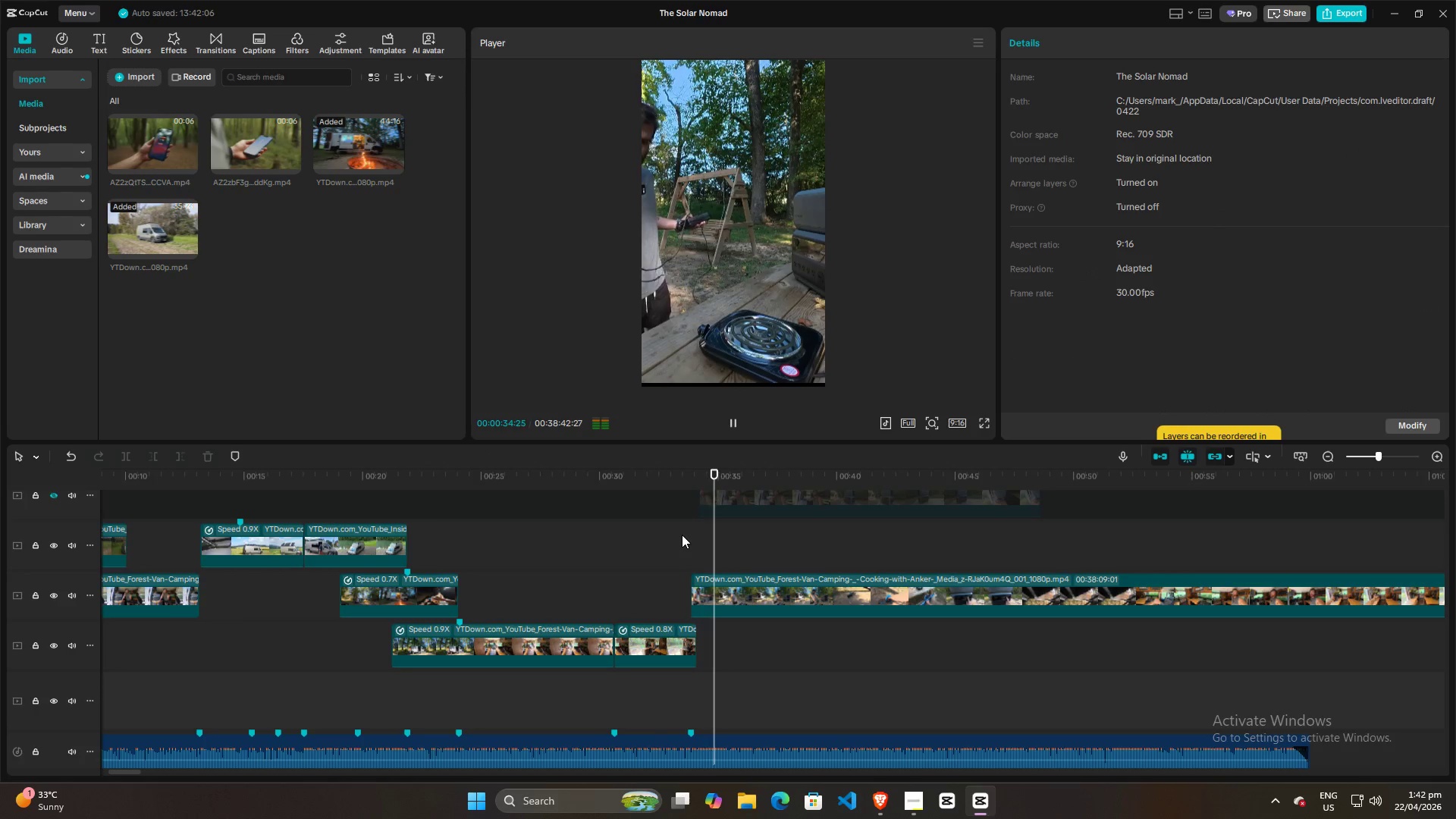 
key(Space)
 